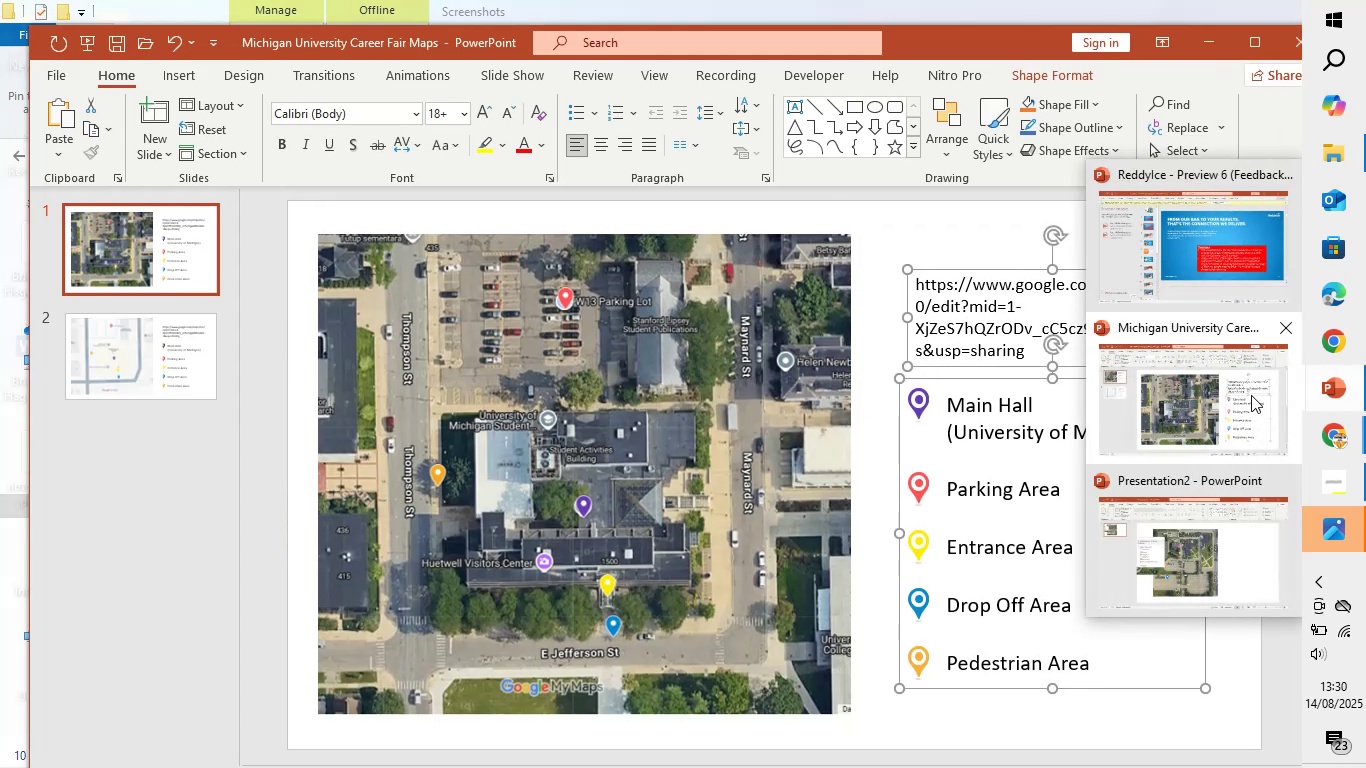 
left_click([1235, 536])
 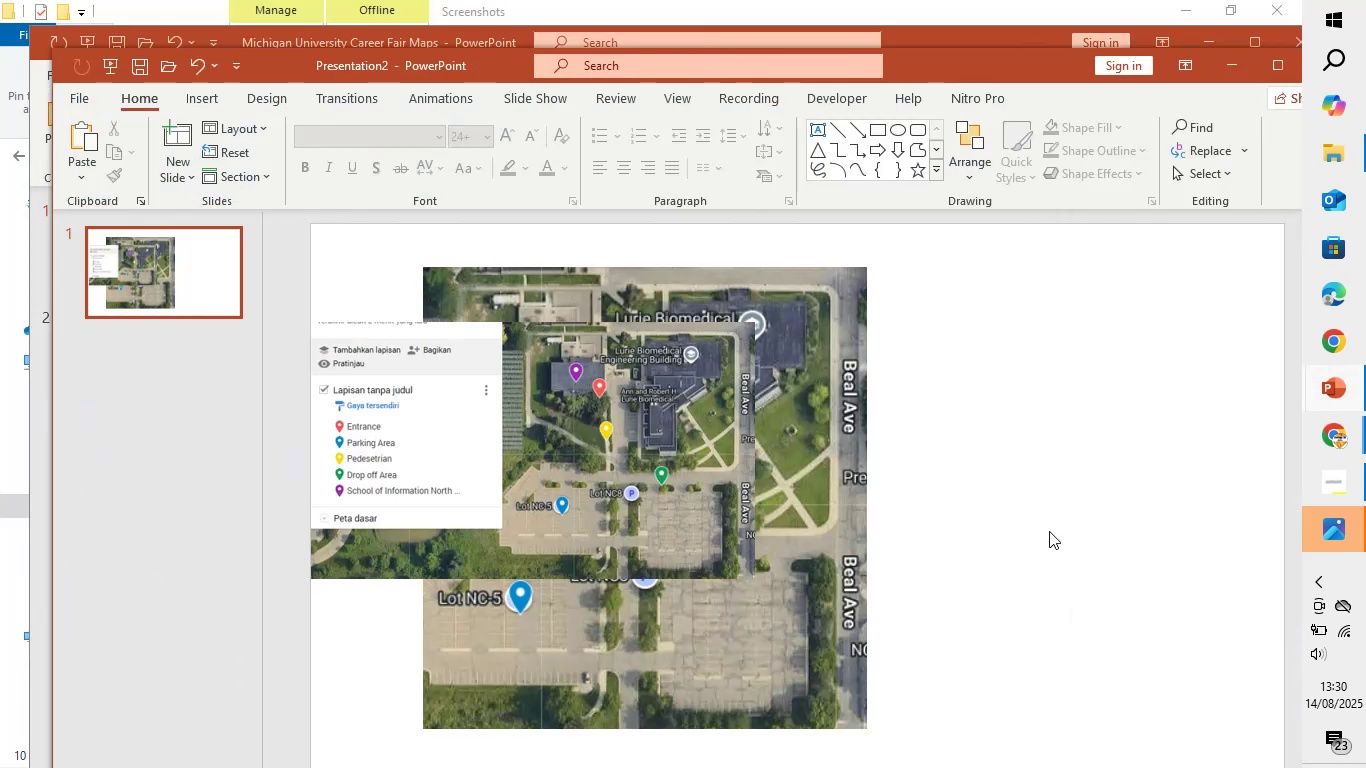 
key(Control+V)
 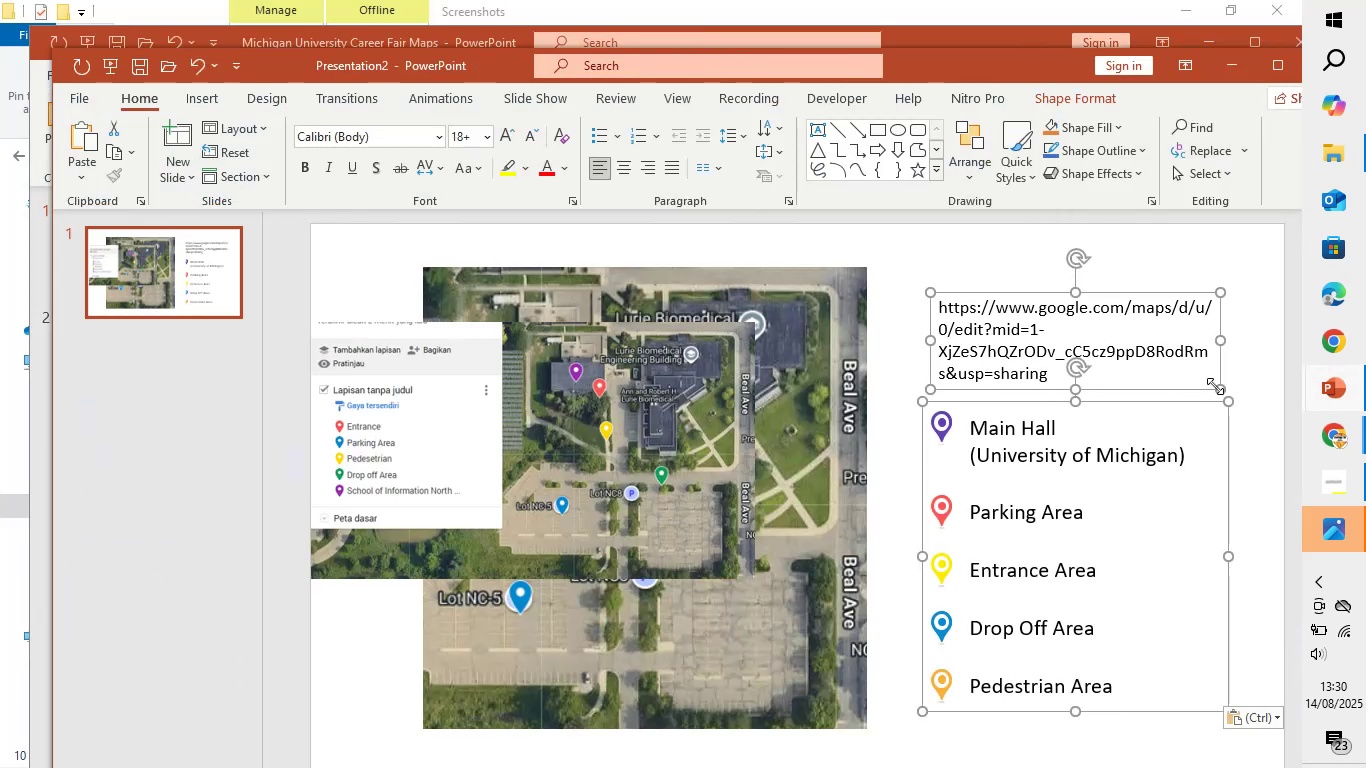 
left_click([1219, 386])
 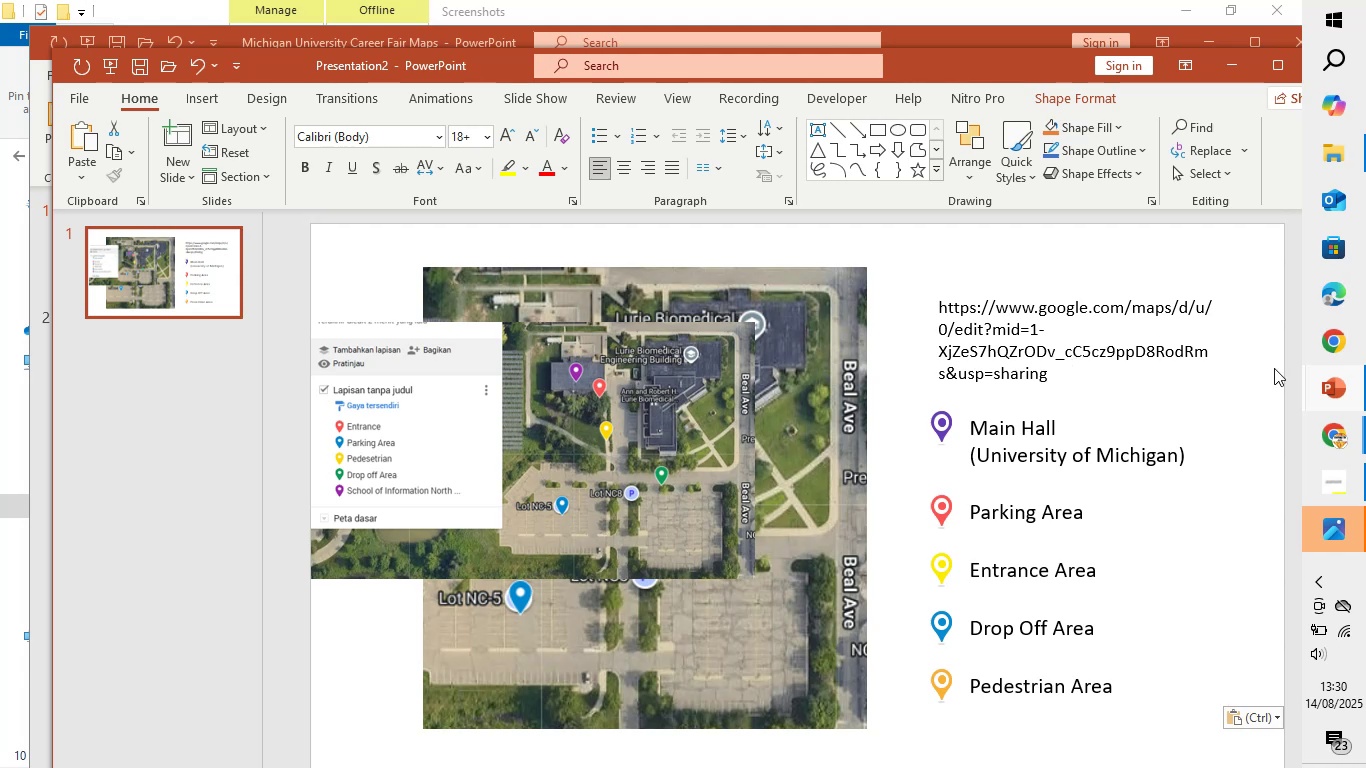 
double_click([1167, 359])
 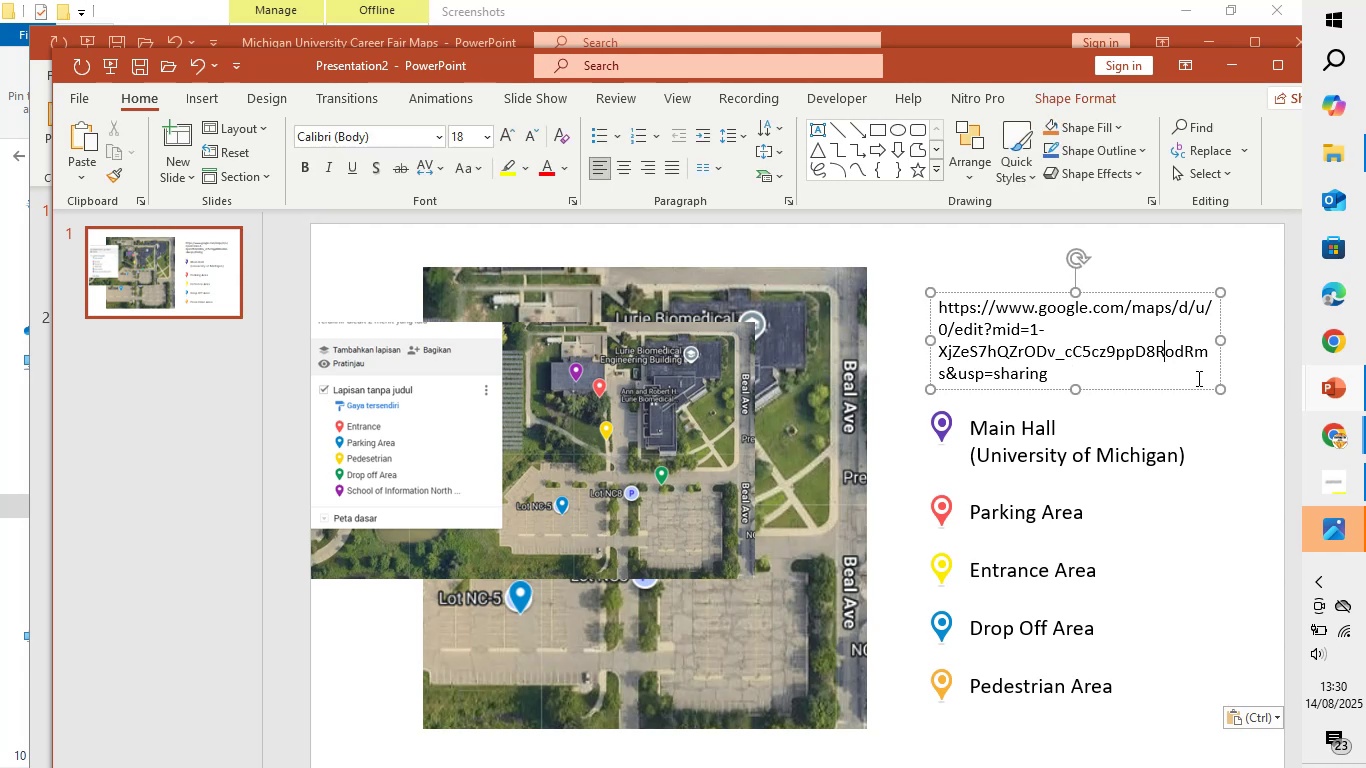 
key(Backspace)
 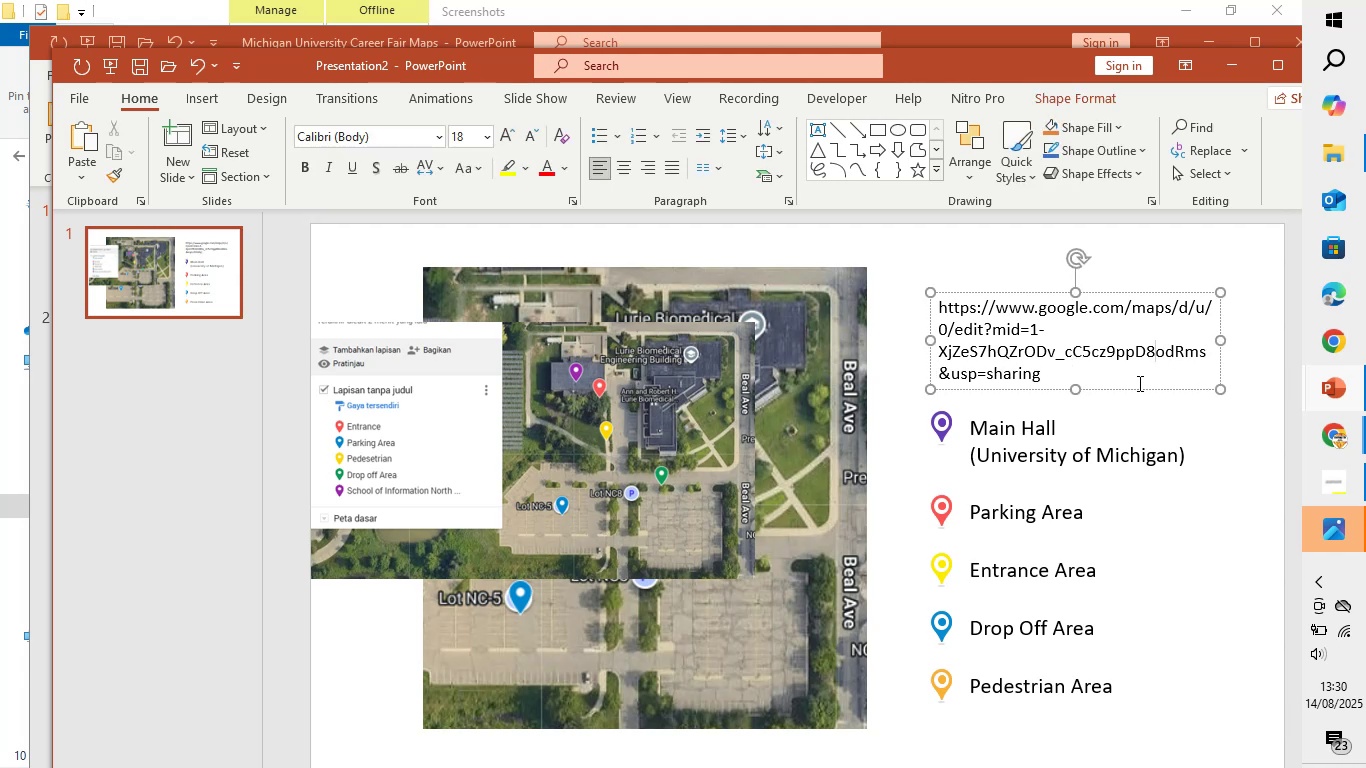 
left_click_drag(start_coordinate=[1053, 381], to_coordinate=[986, 311])
 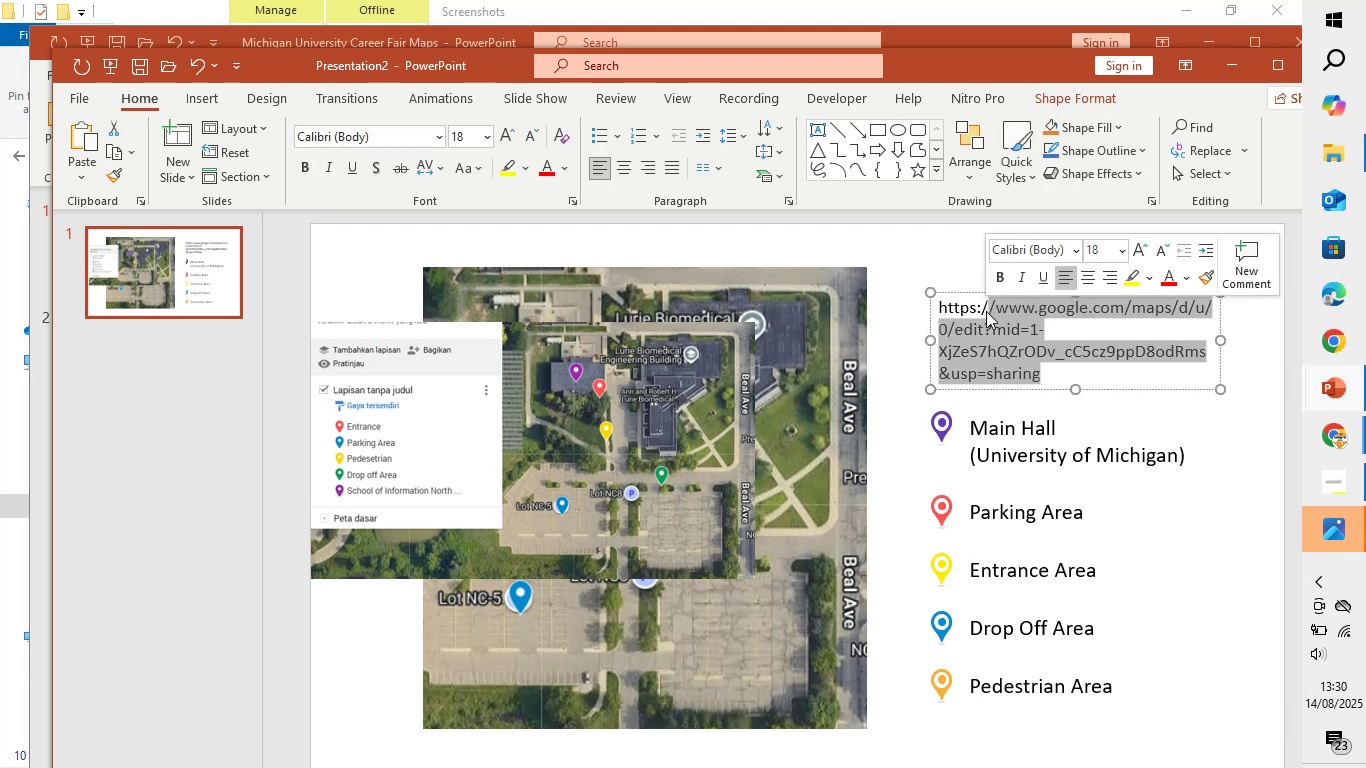 
key(Backspace)
 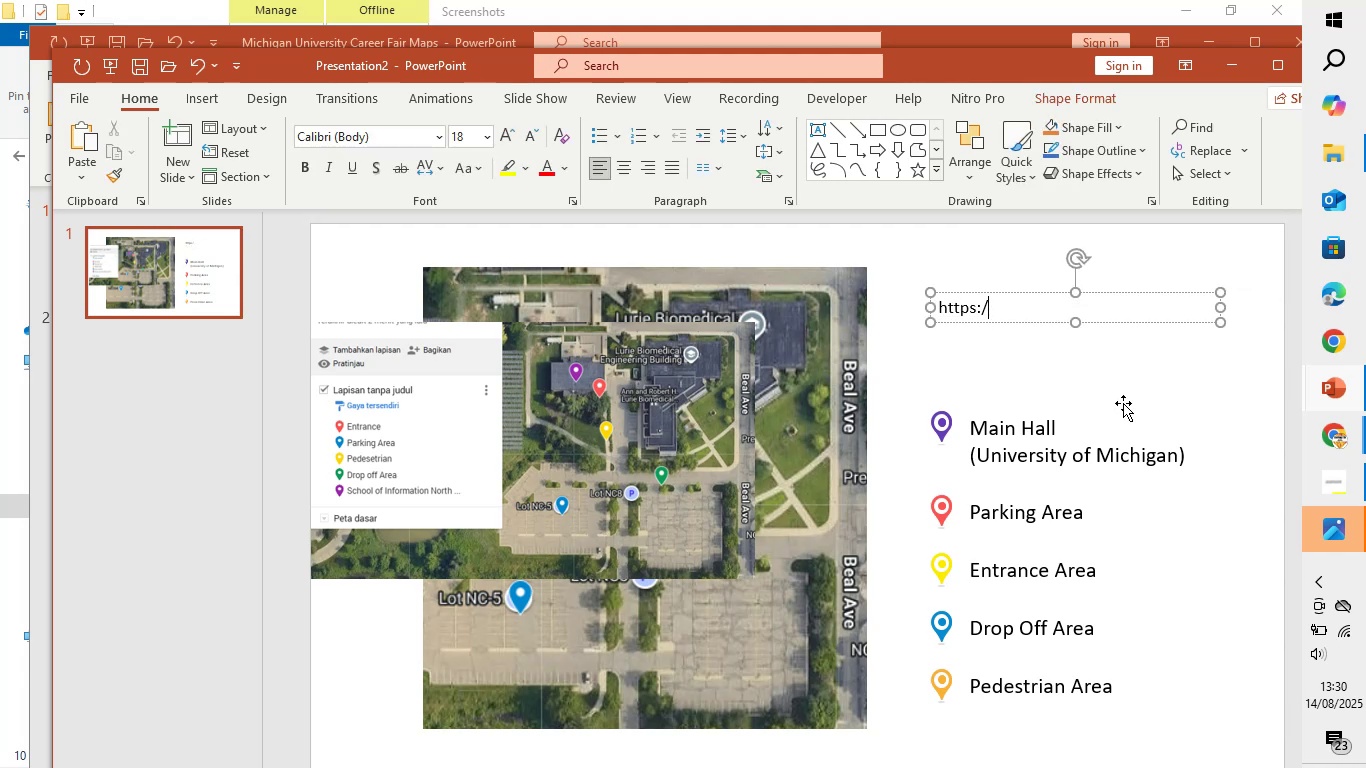 
left_click([1123, 403])
 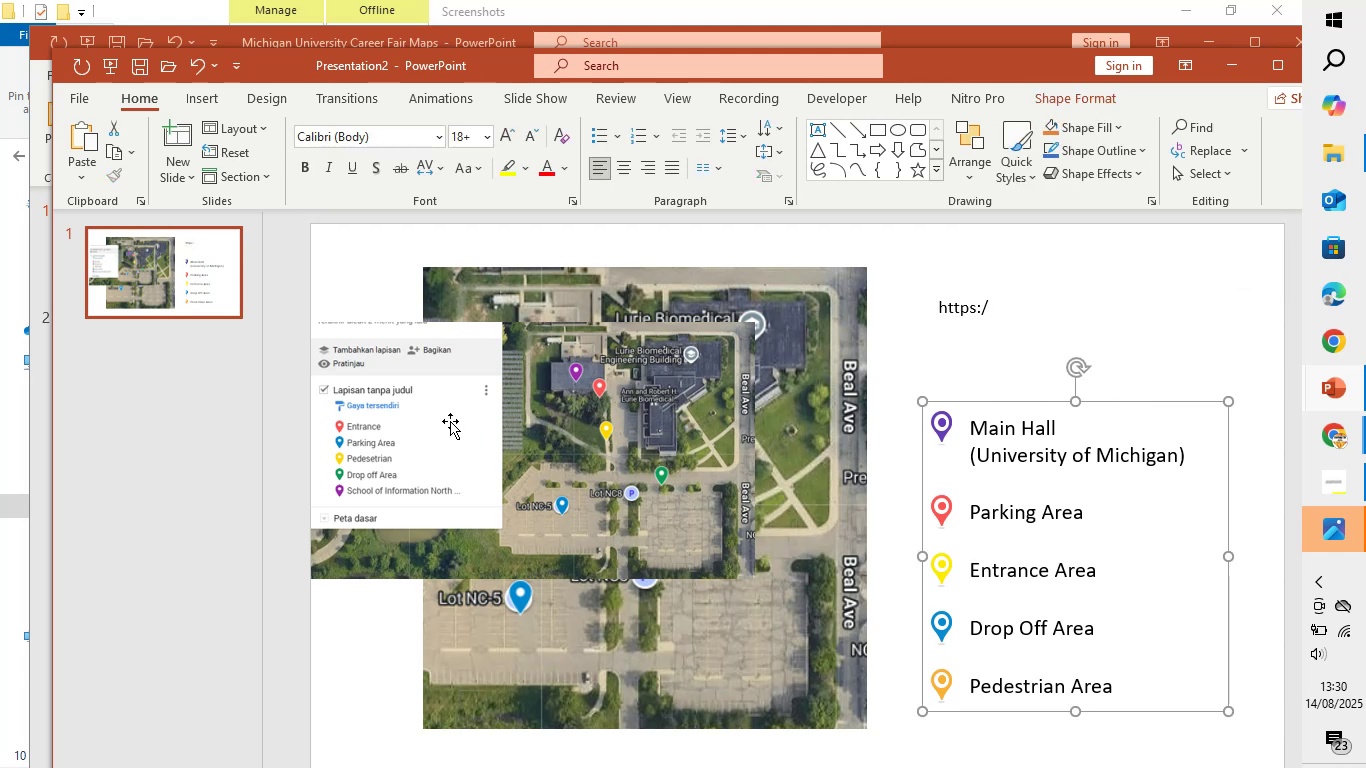 
left_click([450, 420])
 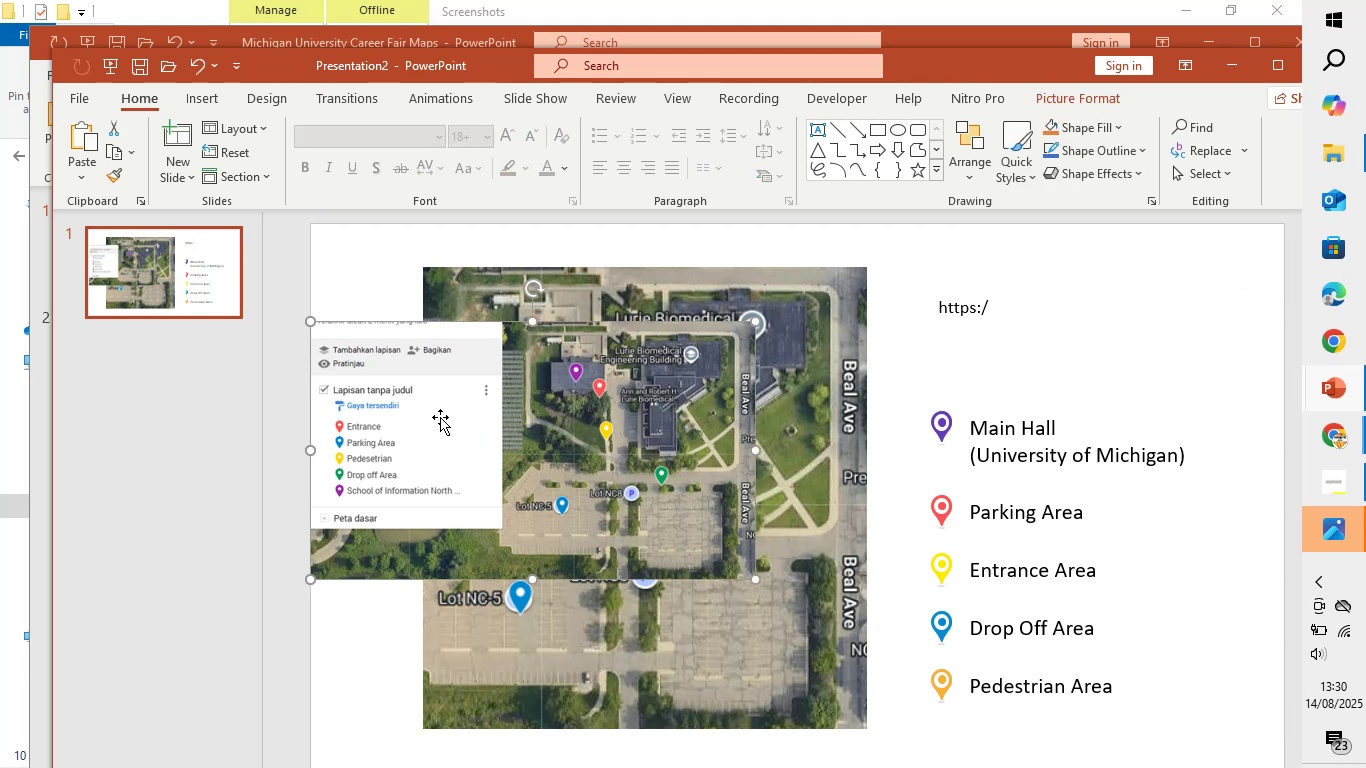 
left_click_drag(start_coordinate=[438, 415], to_coordinate=[506, 426])
 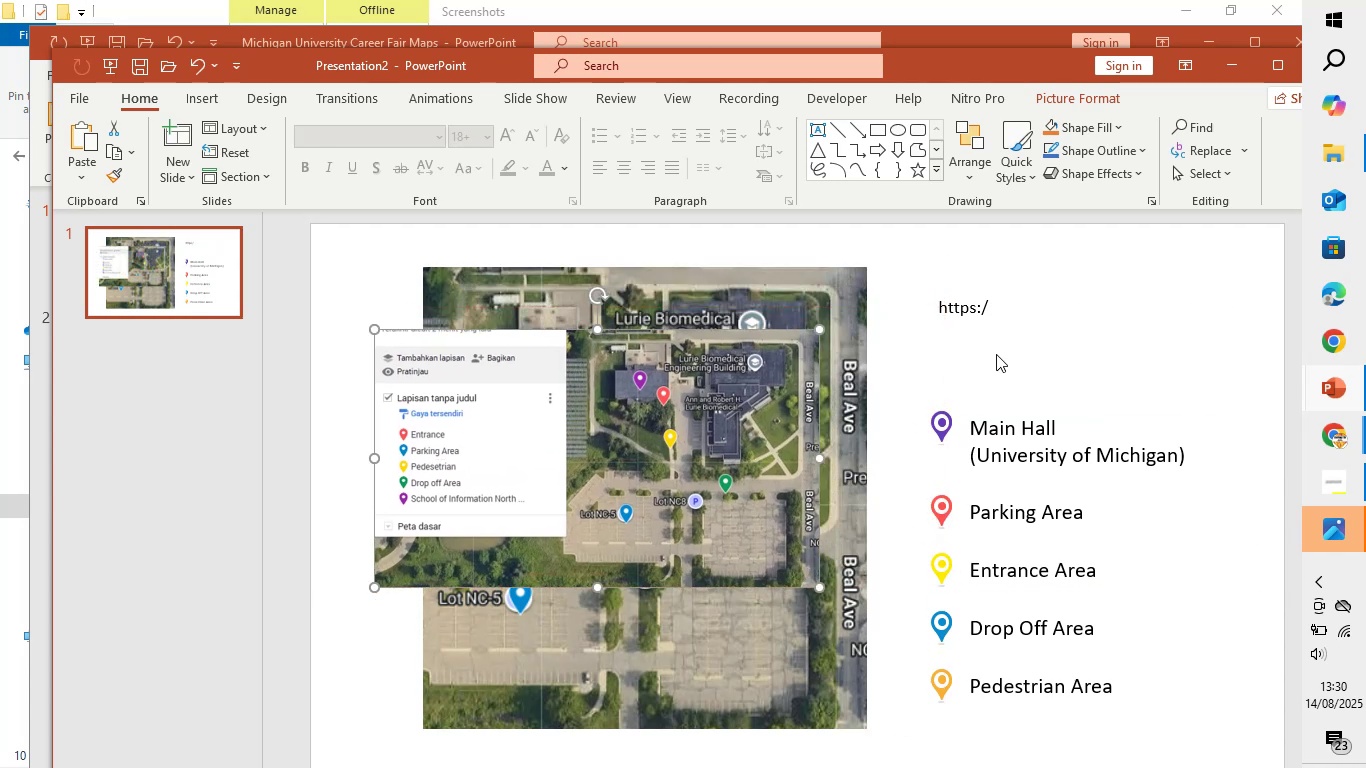 
left_click([1067, 440])
 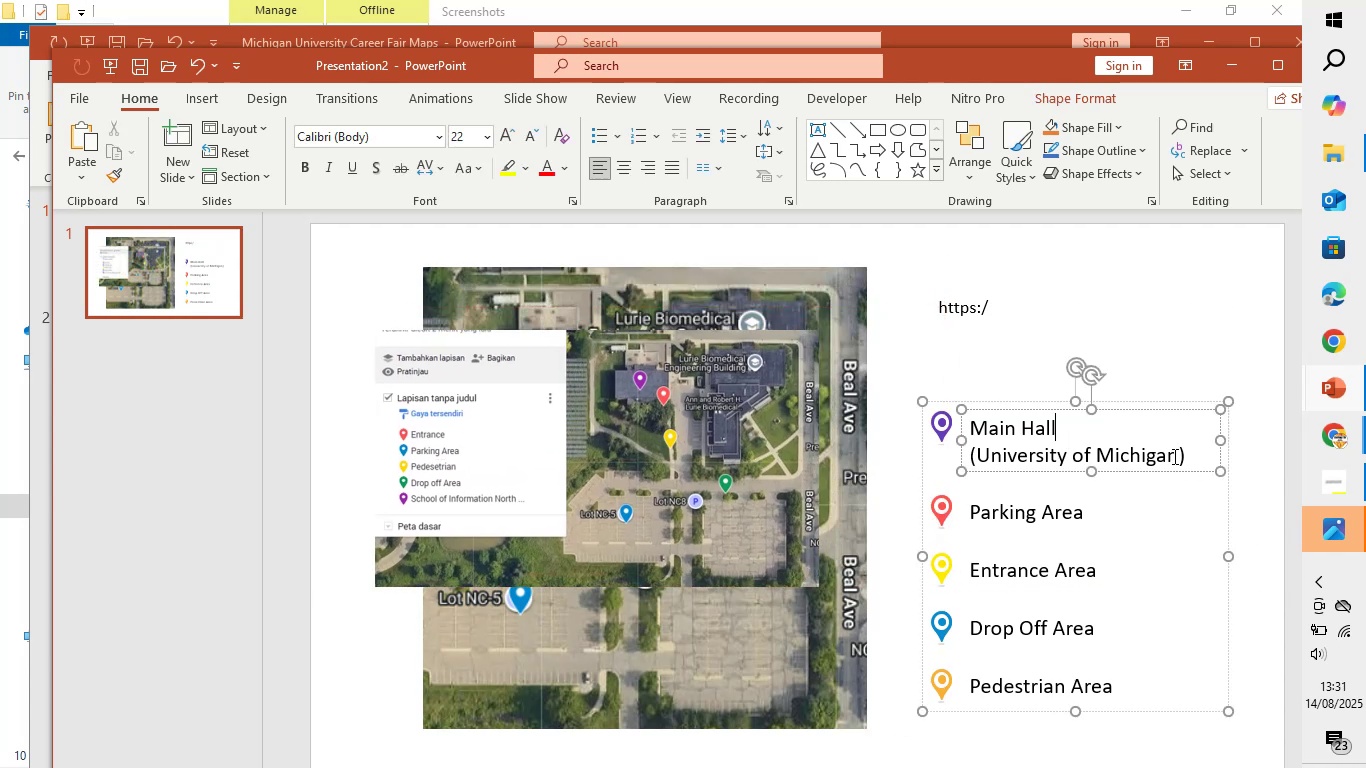 
left_click_drag(start_coordinate=[1183, 456], to_coordinate=[974, 454])
 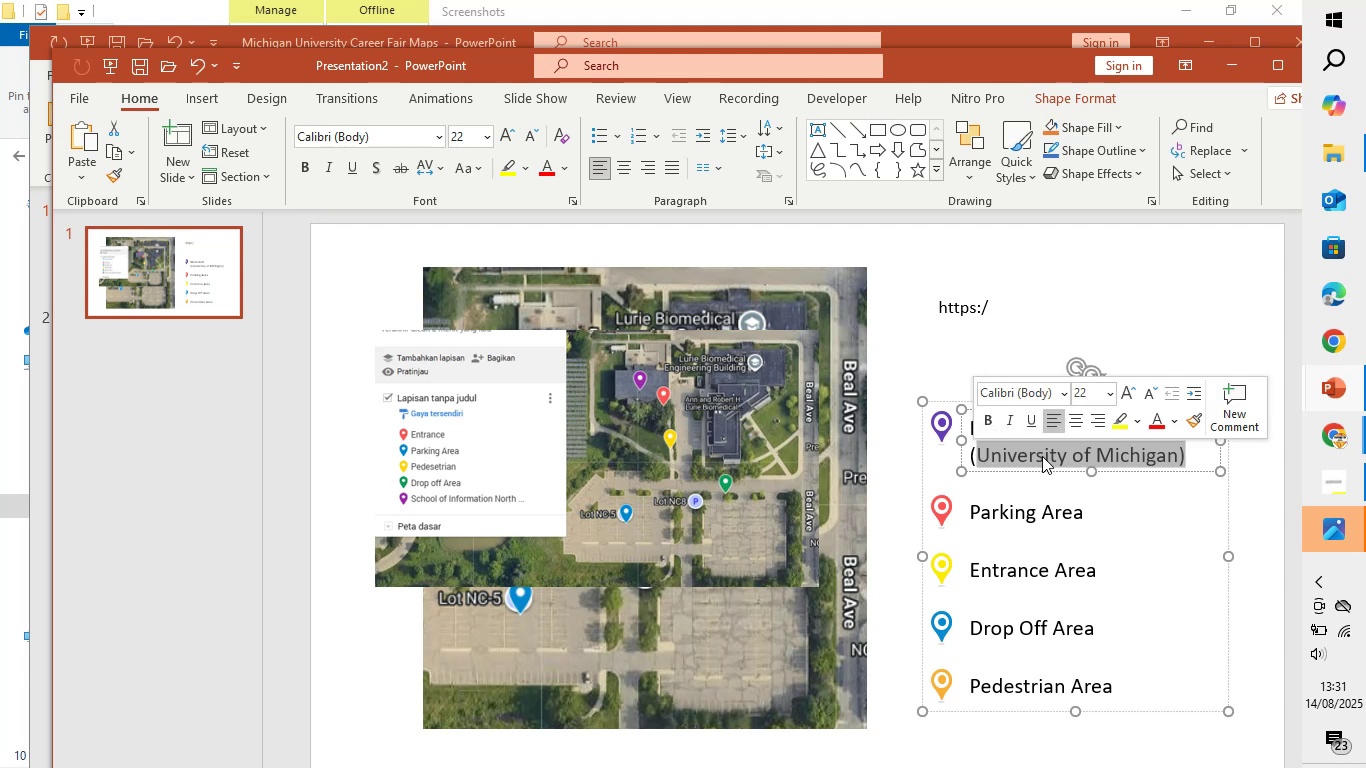 
key(Backspace)
 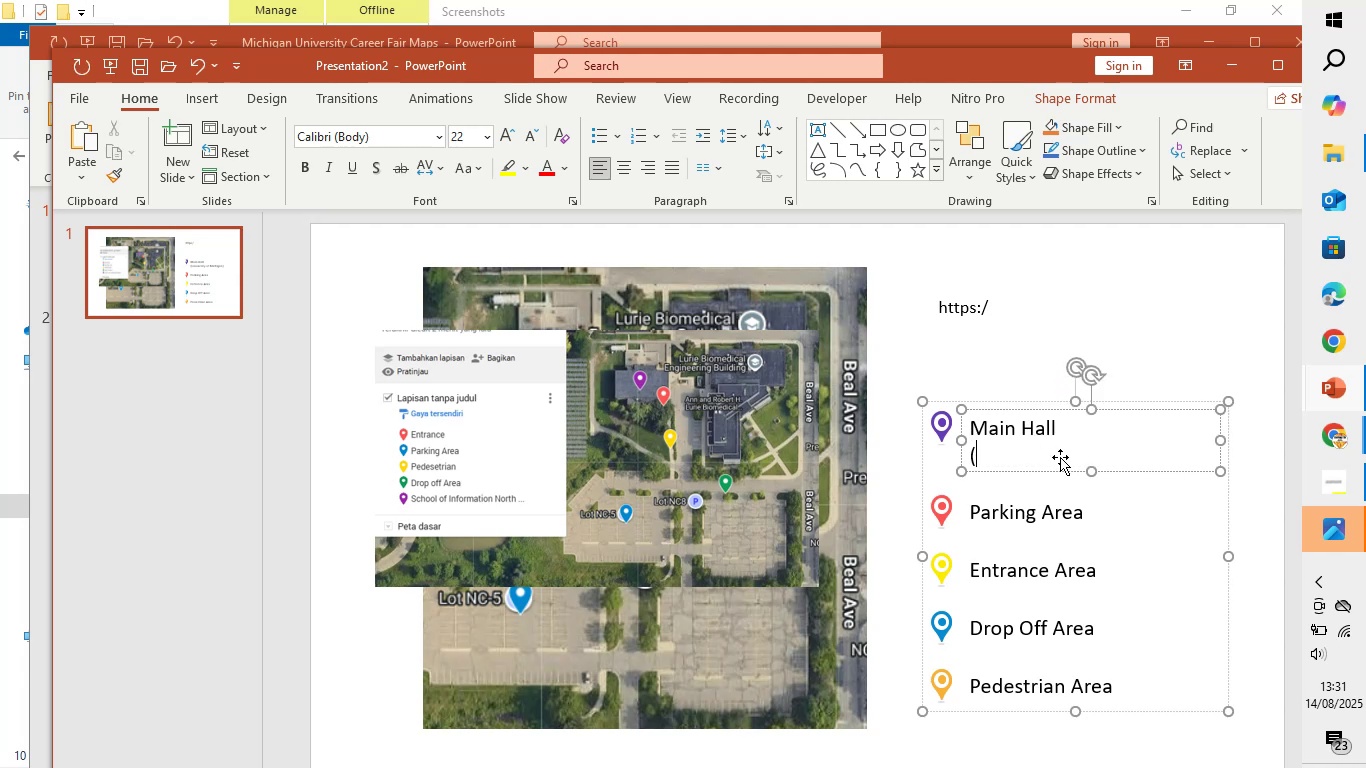 
key(Backspace)
 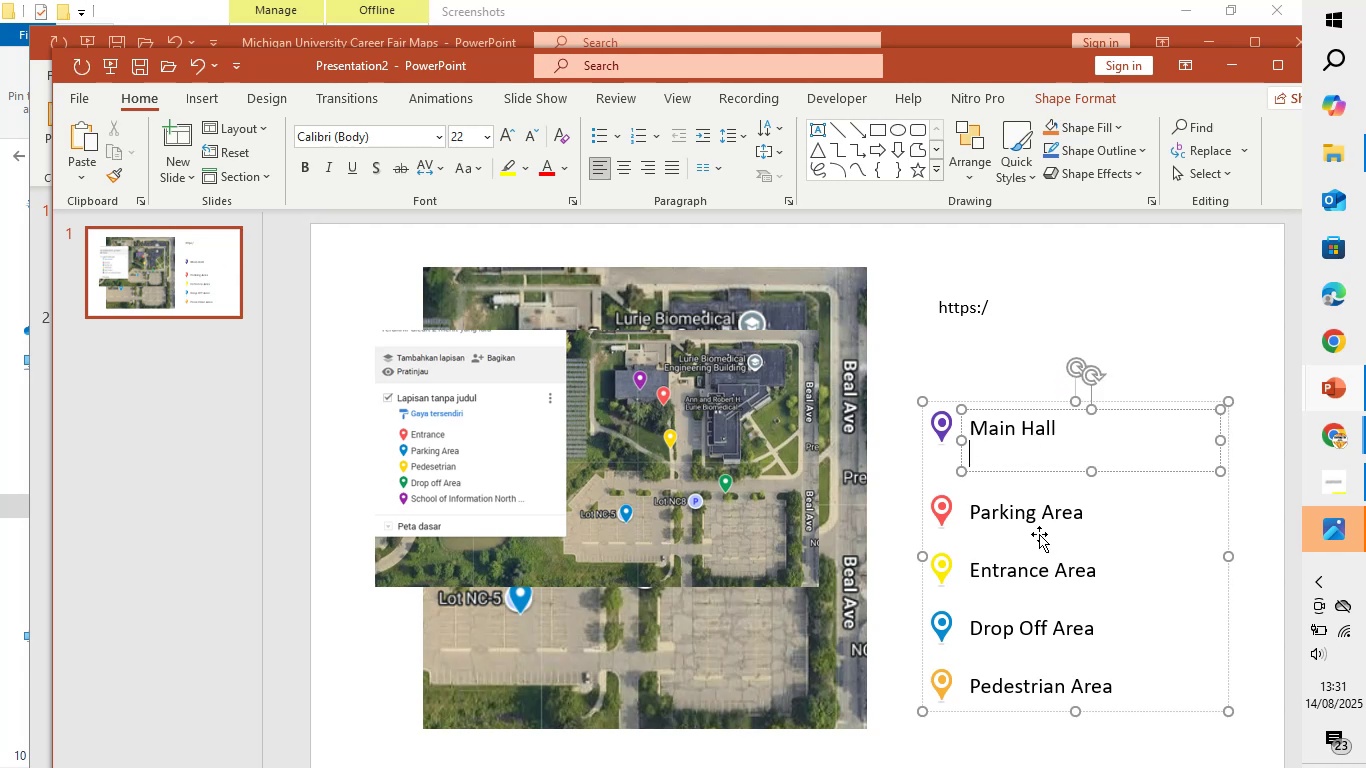 
wait(8.85)
 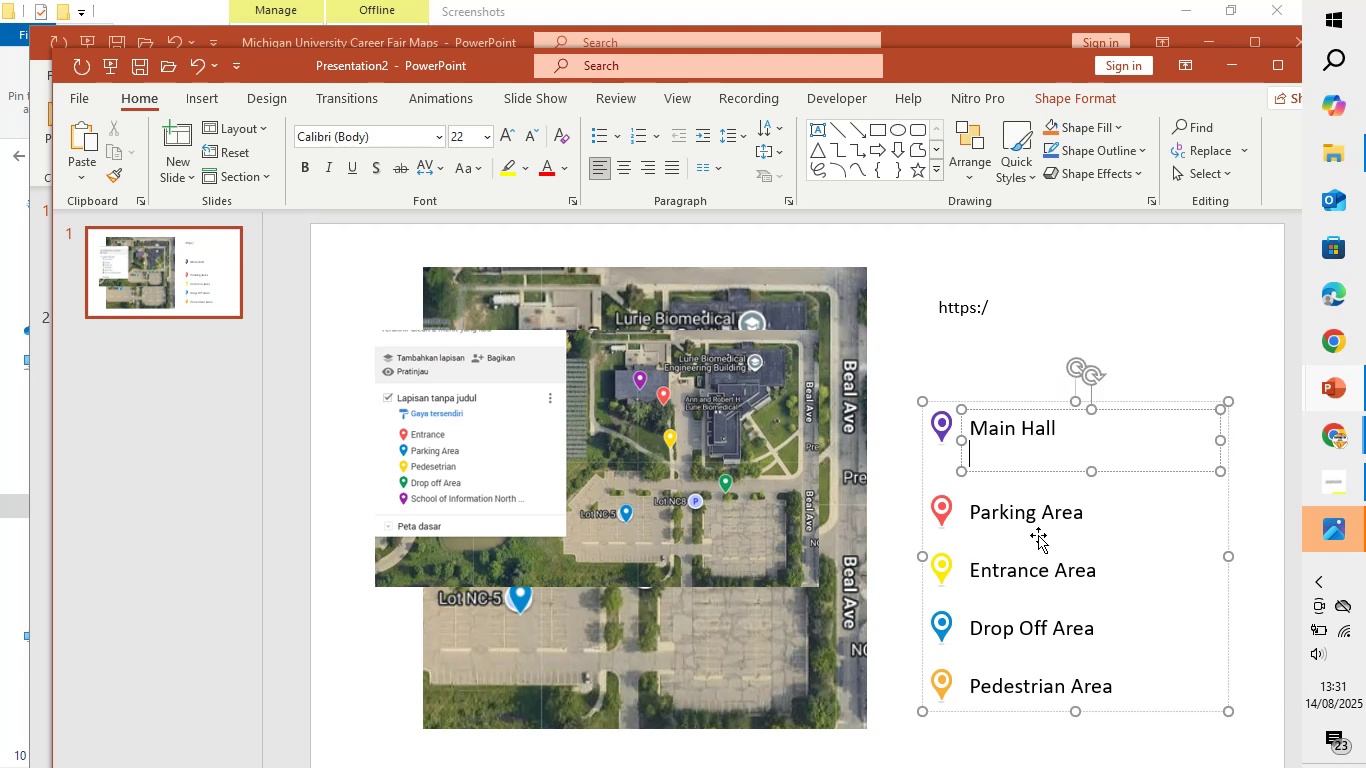 
type((School Of)
key(Backspace)
key(Backspace)
type(of Information))
 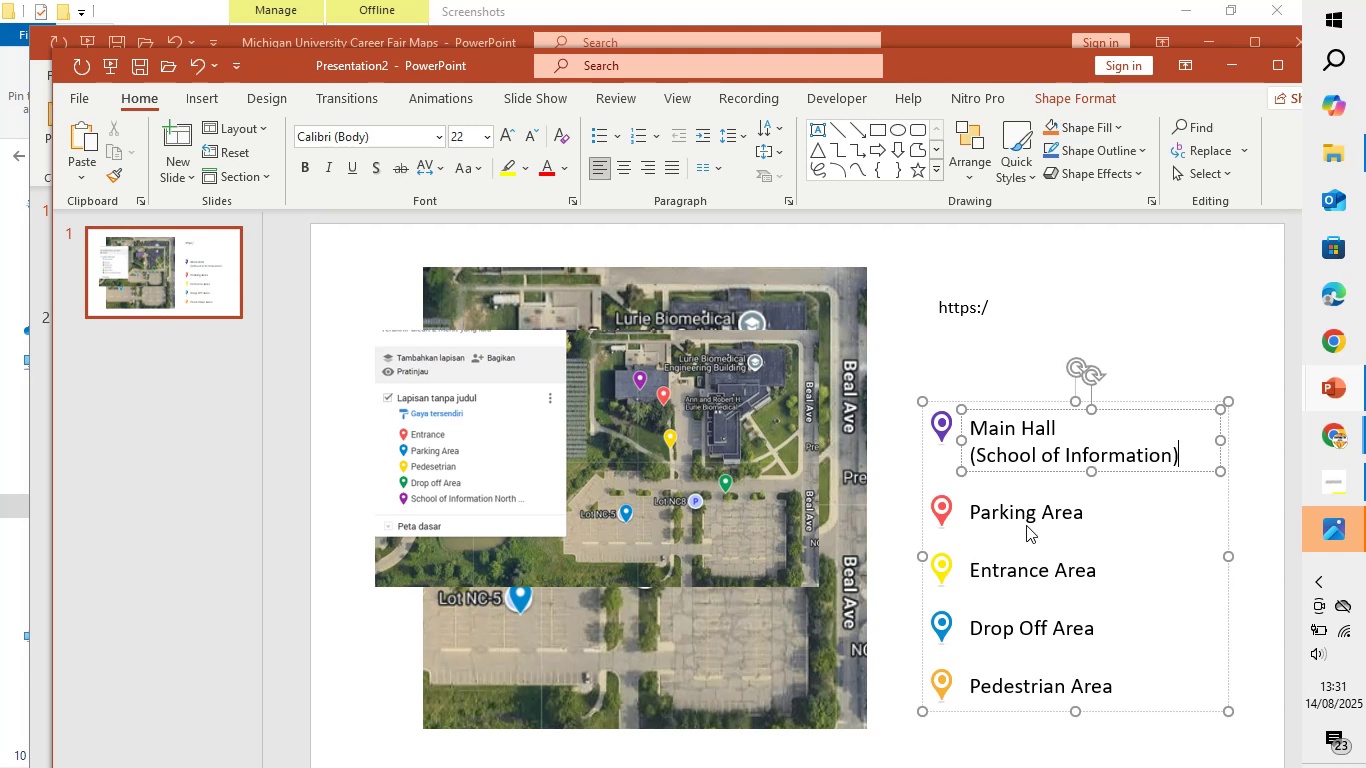 
wait(5.97)
 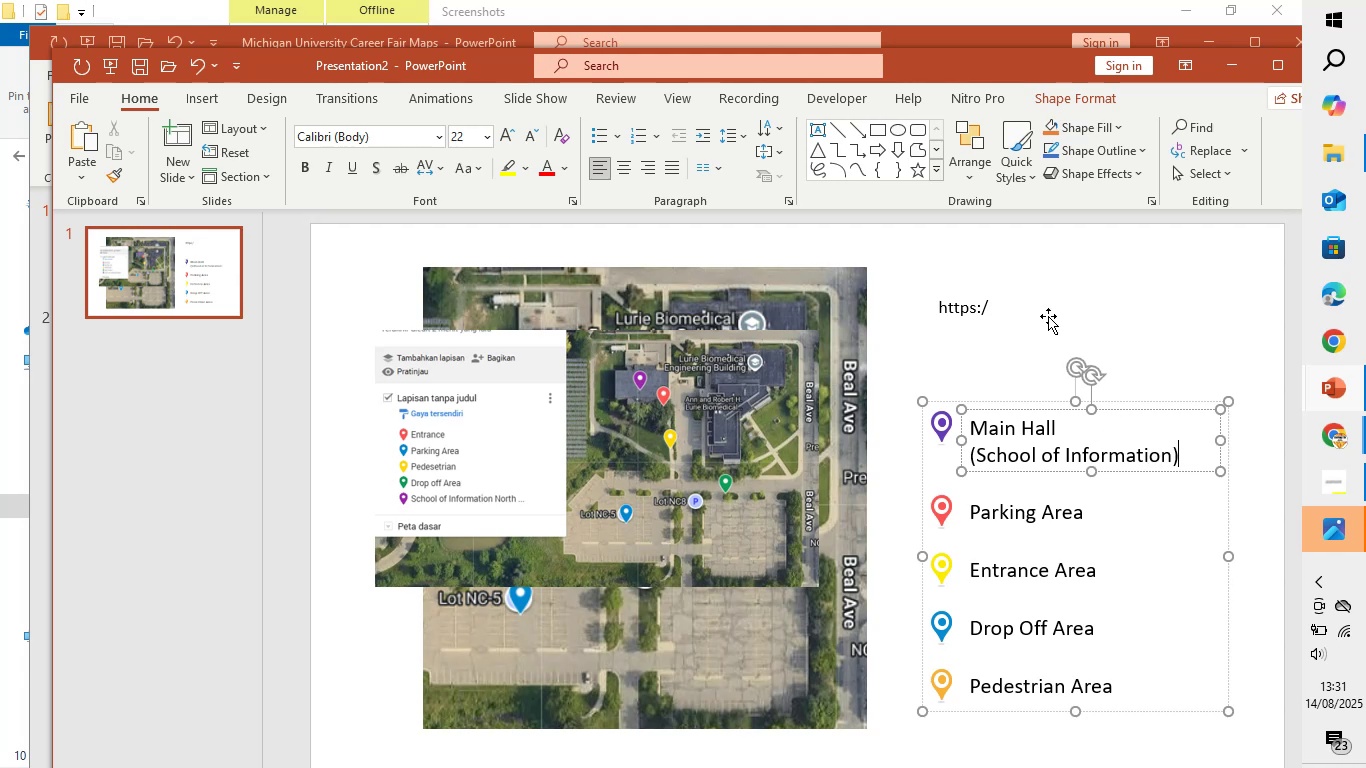 
left_click([1083, 513])
 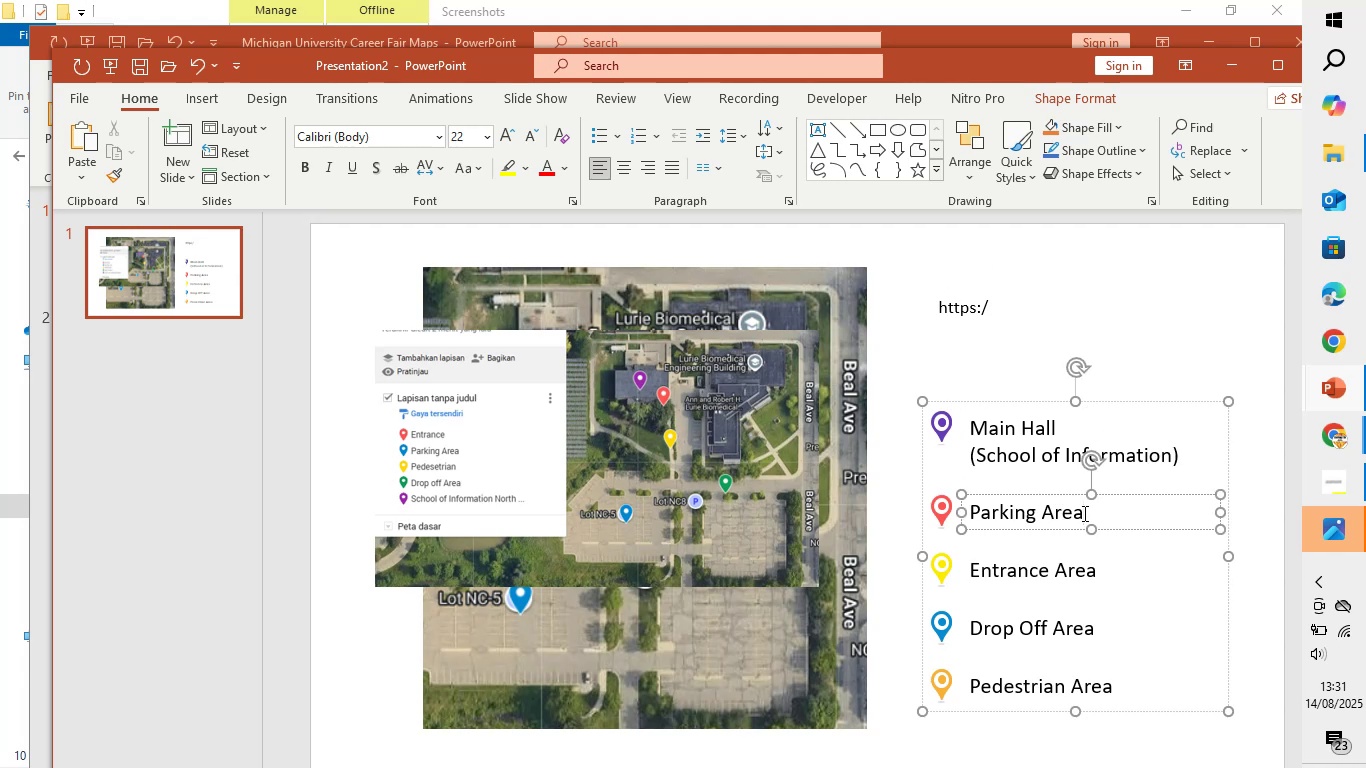 
hold_key(key=Backspace, duration=0.91)
 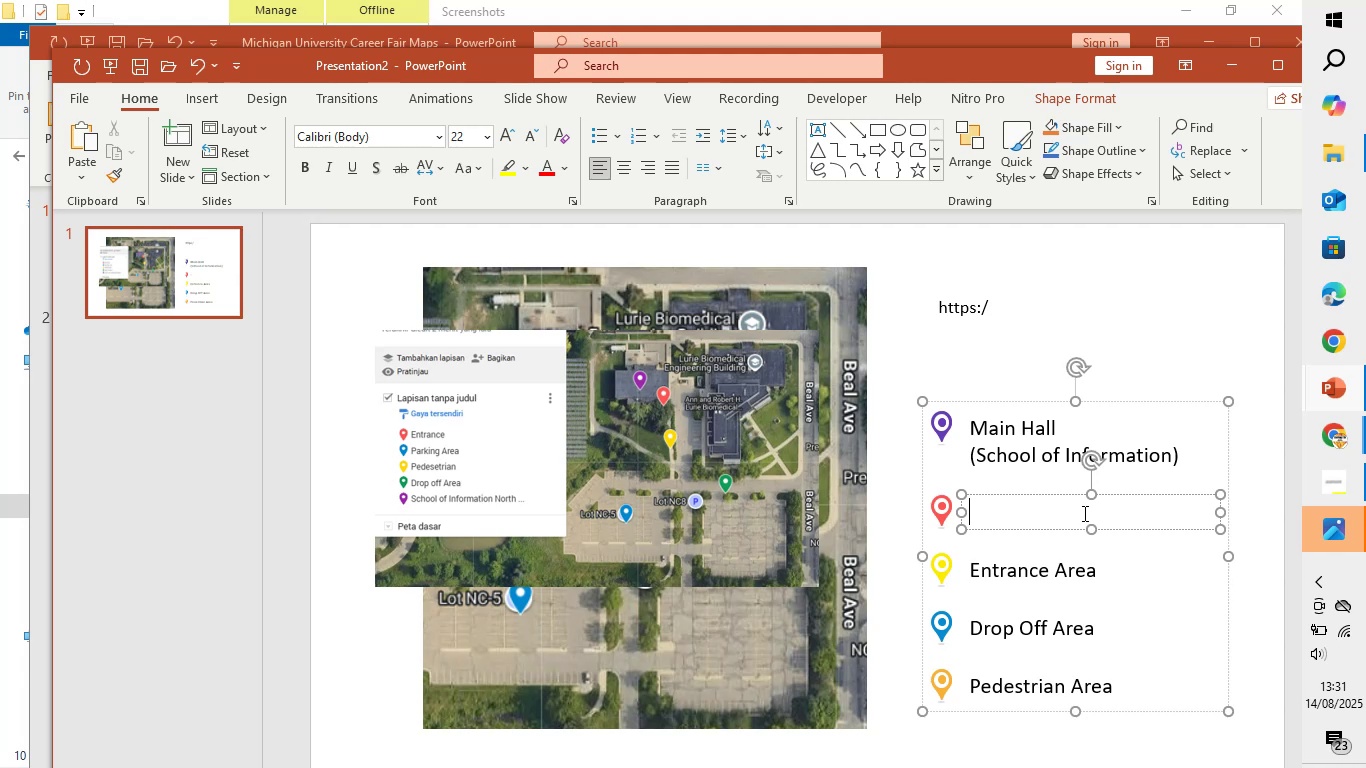 
type(Entrance Area)
 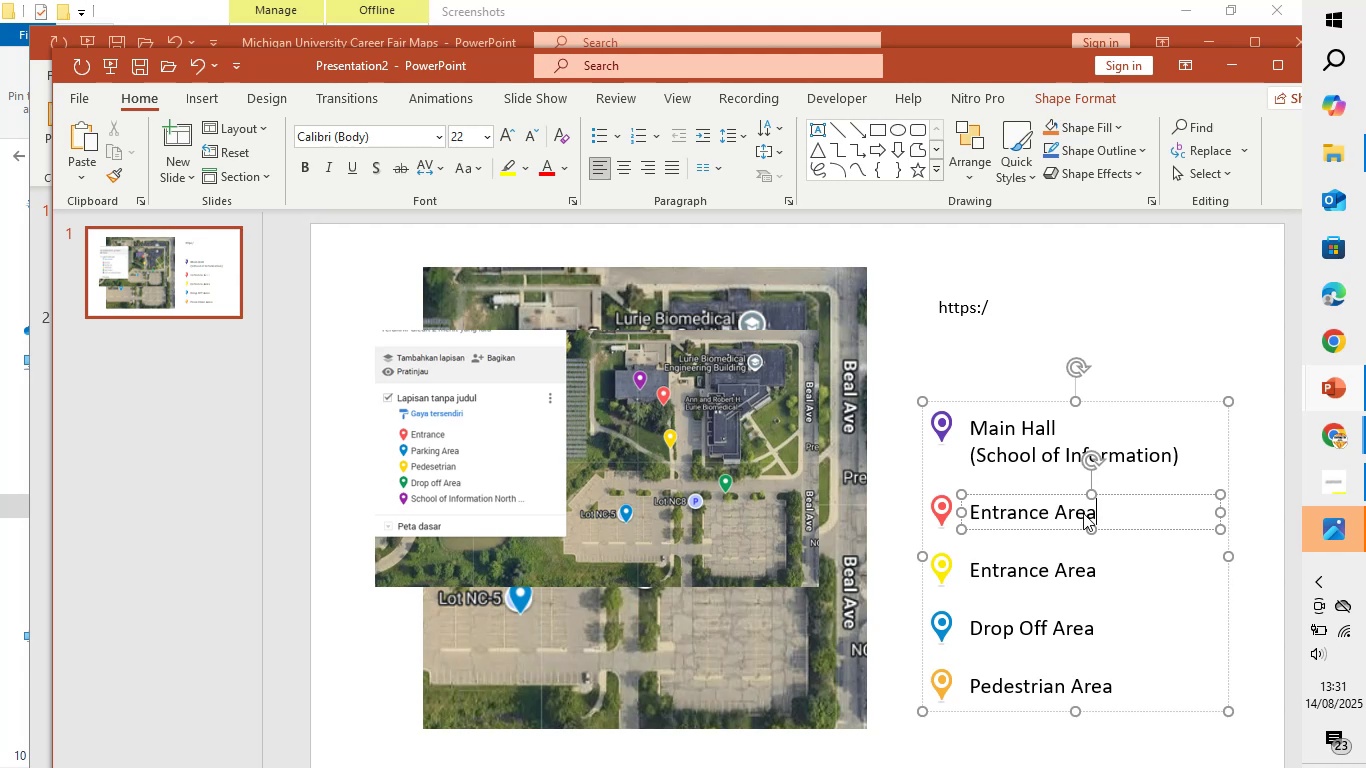 
left_click([1081, 572])
 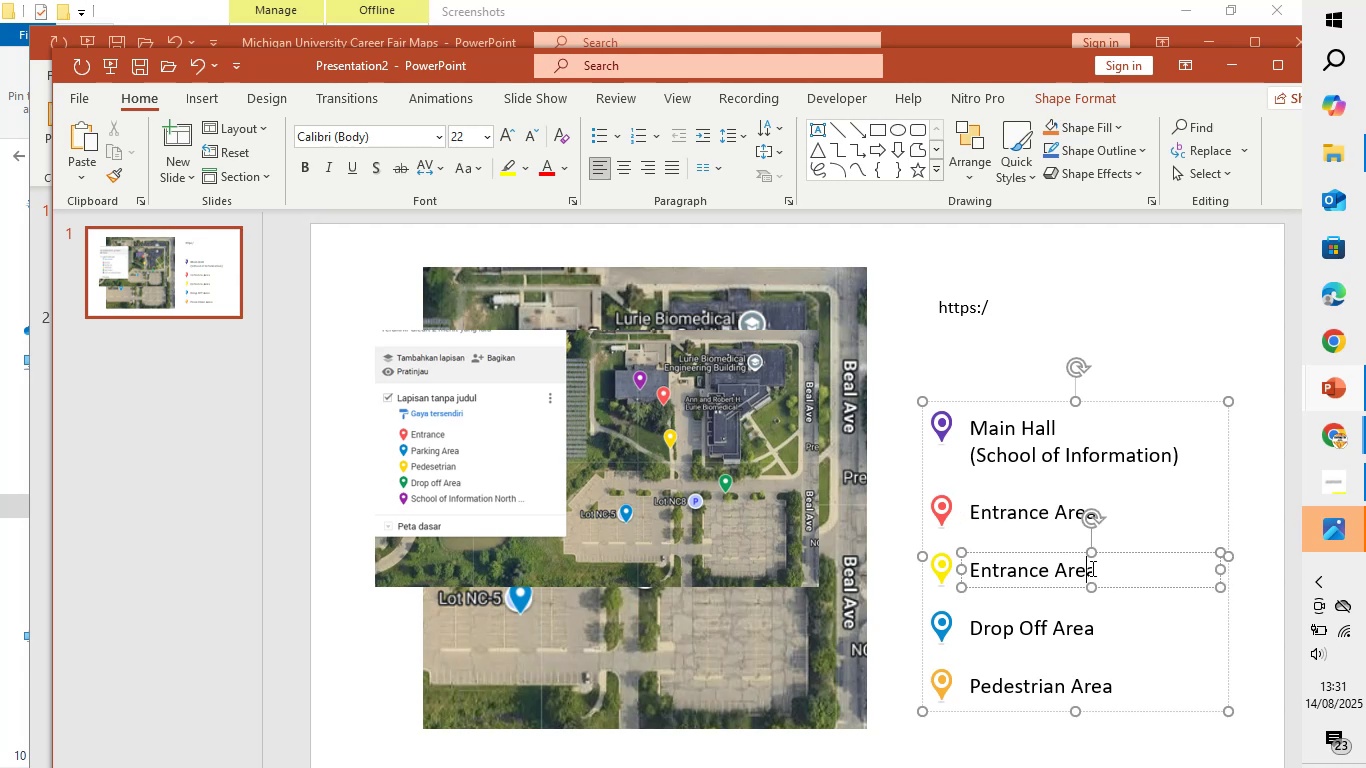 
left_click_drag(start_coordinate=[1096, 568], to_coordinate=[973, 569])
 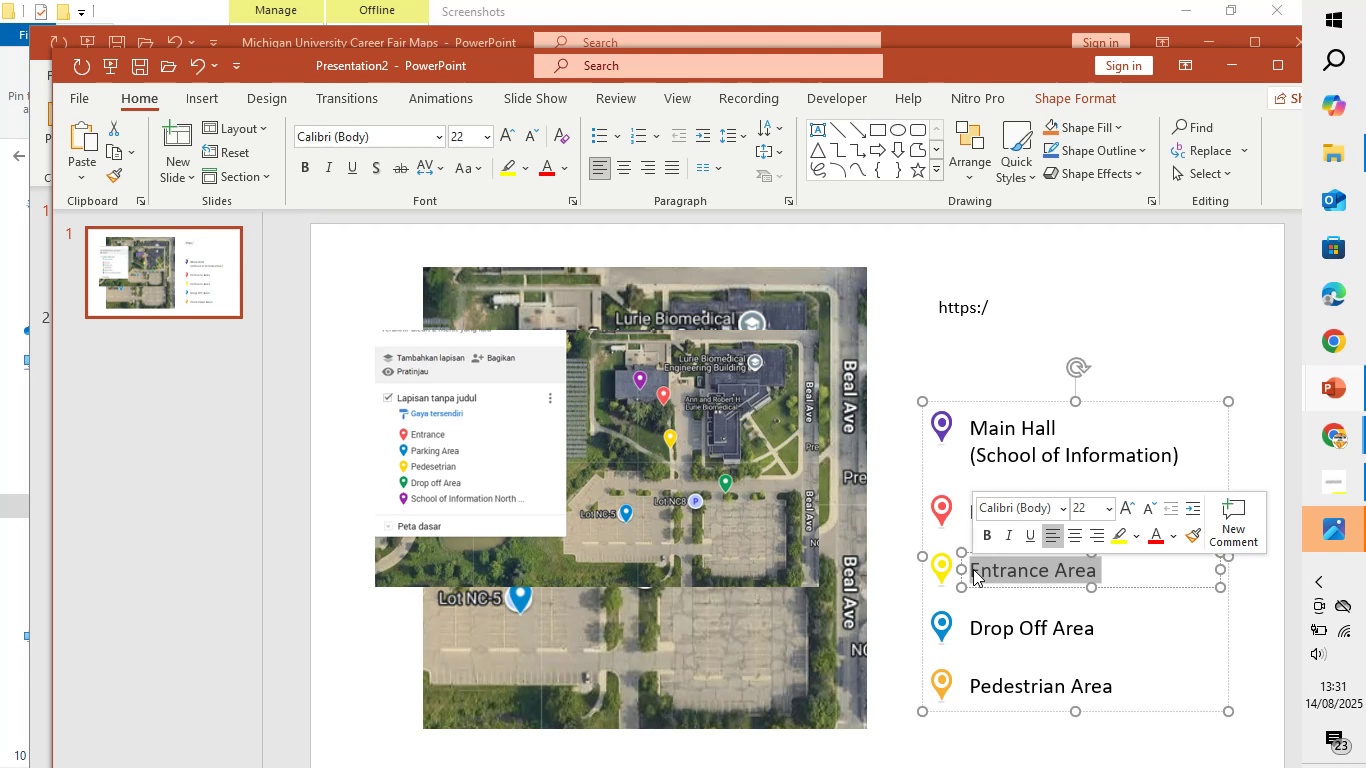 
type(Pedestrian)
 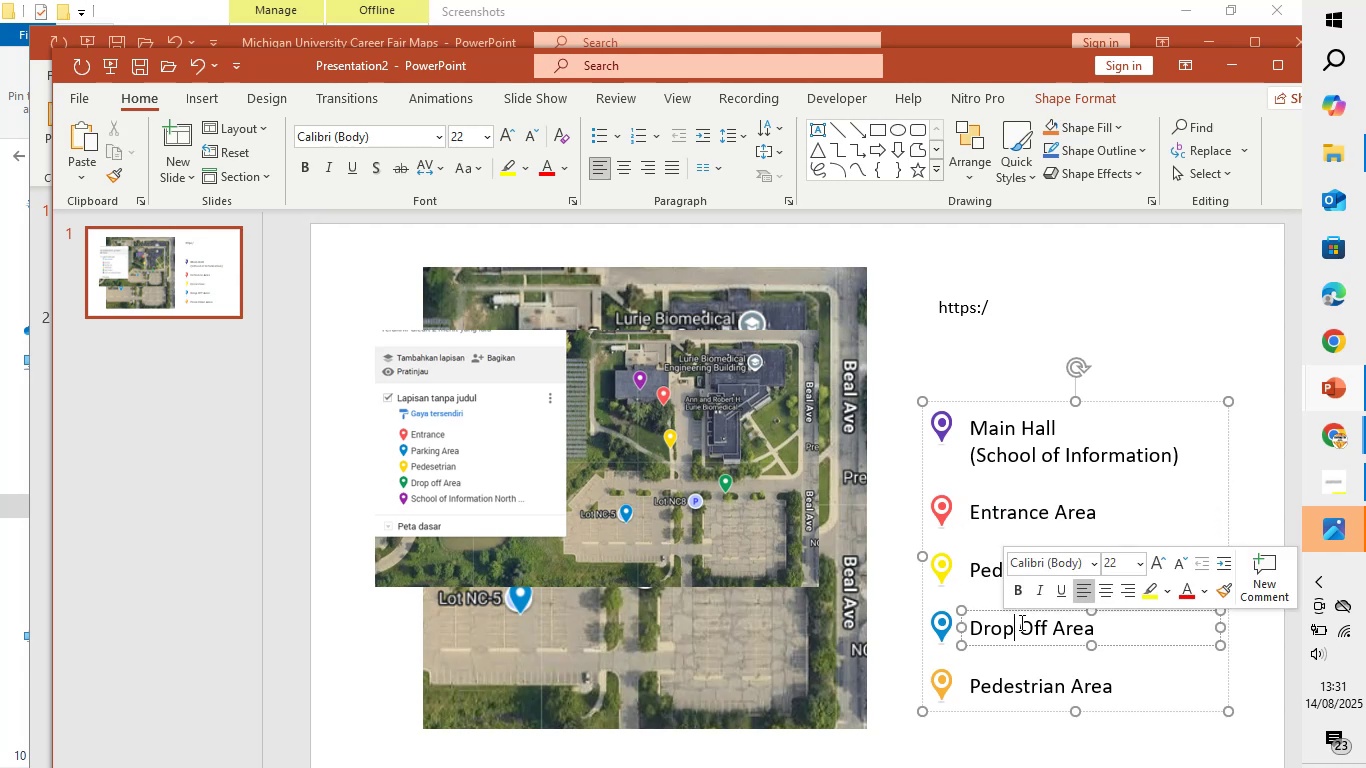 
left_click_drag(start_coordinate=[1094, 628], to_coordinate=[968, 626])
 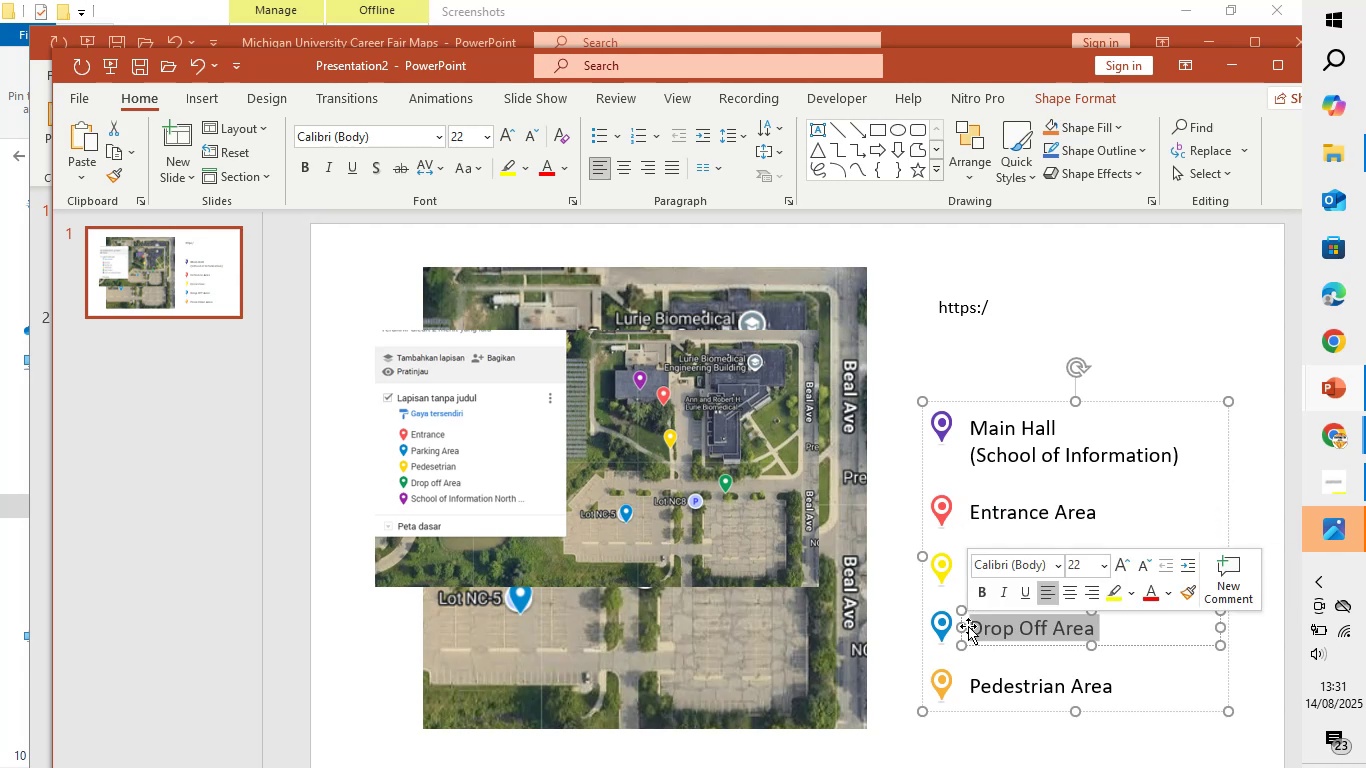 
type(Parking Area)
 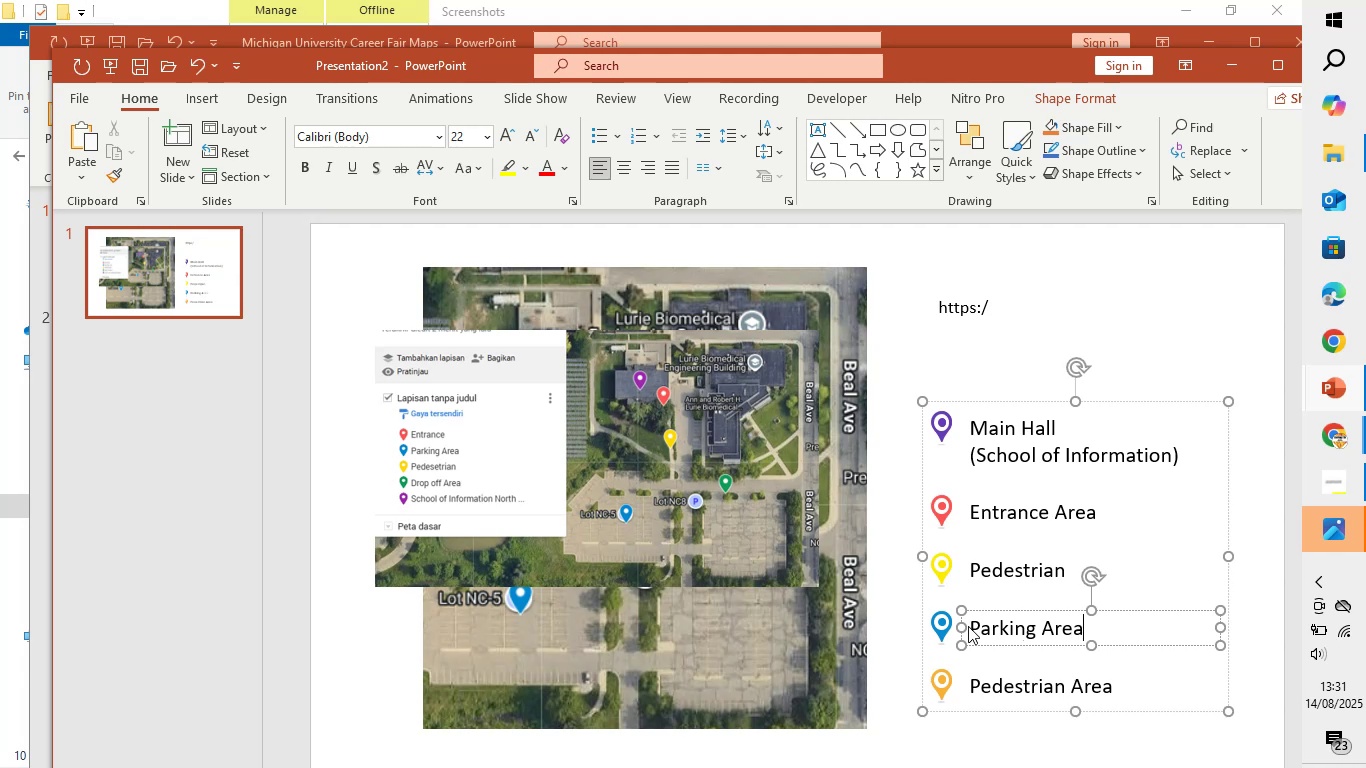 
left_click([983, 684])
 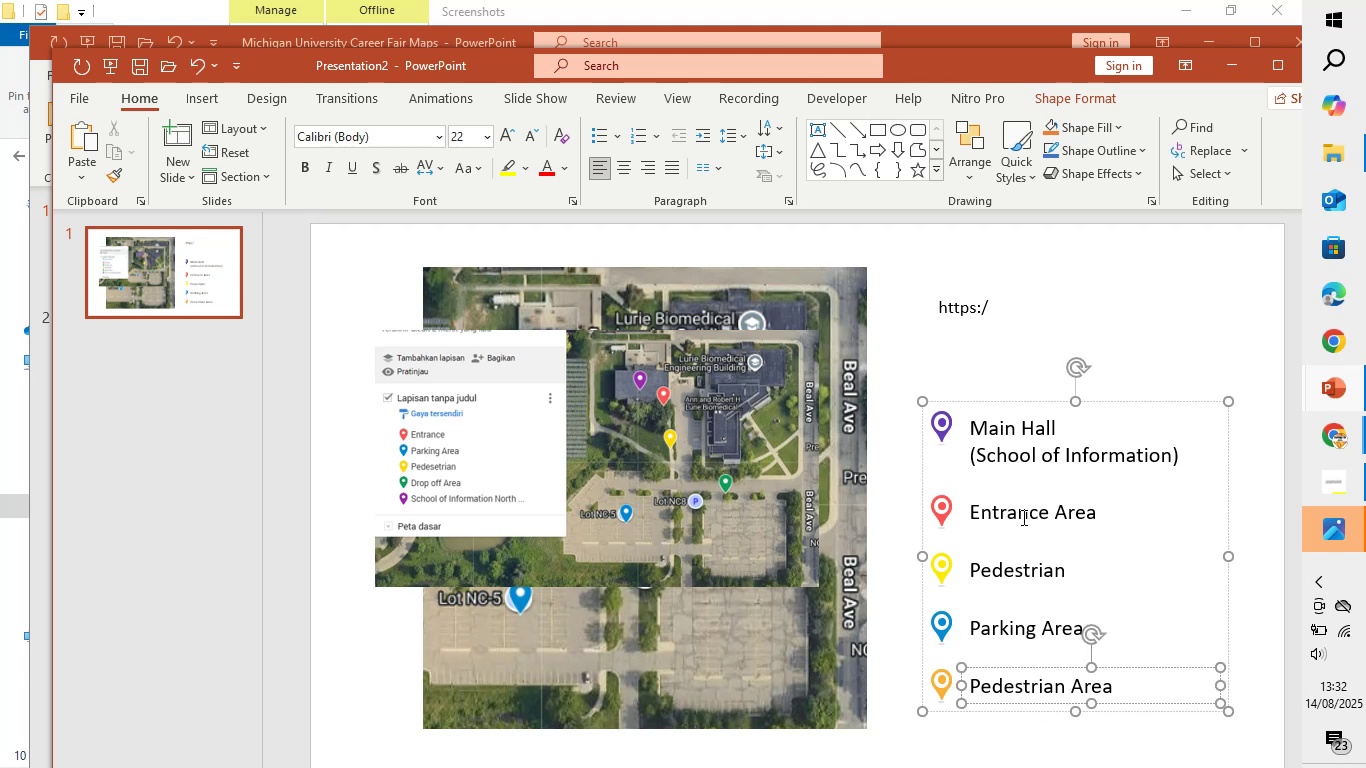 
left_click([1065, 578])
 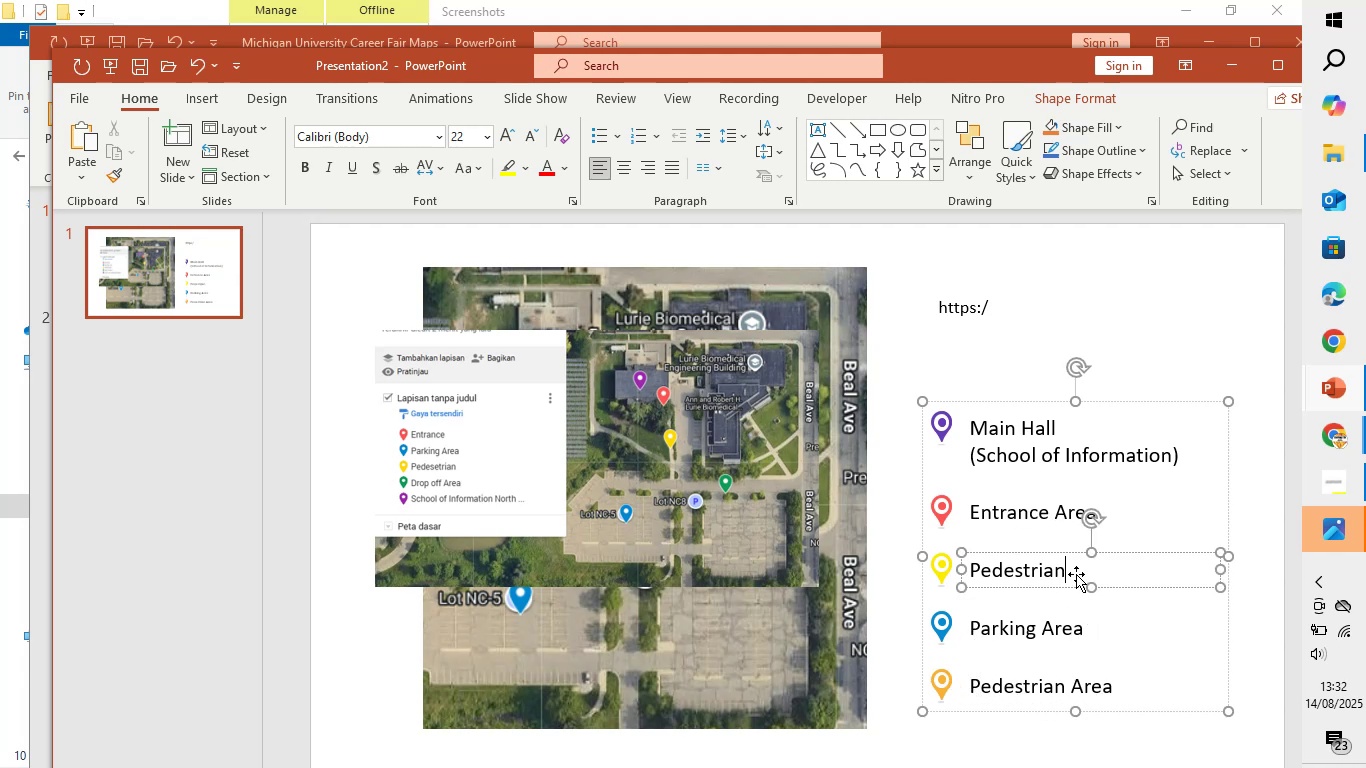 
type( Area)
 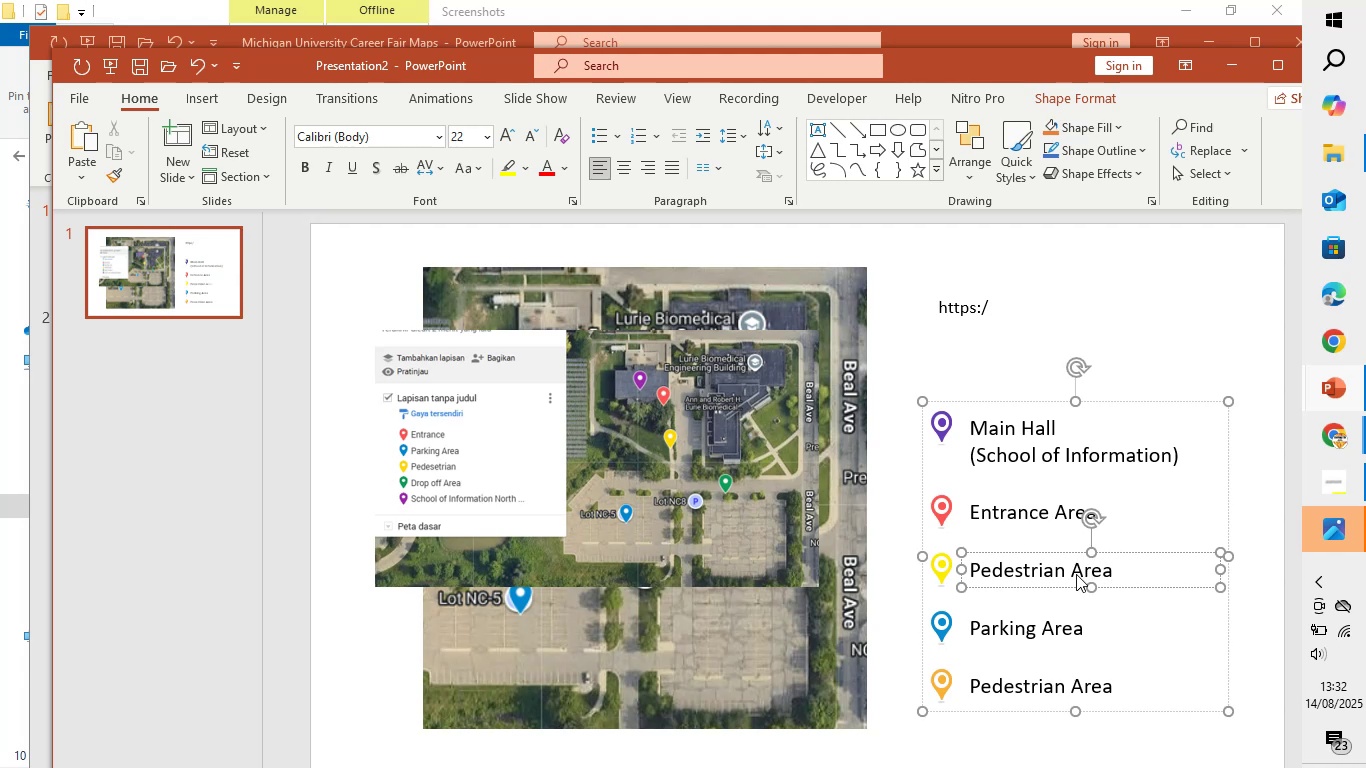 
left_click([1050, 686])
 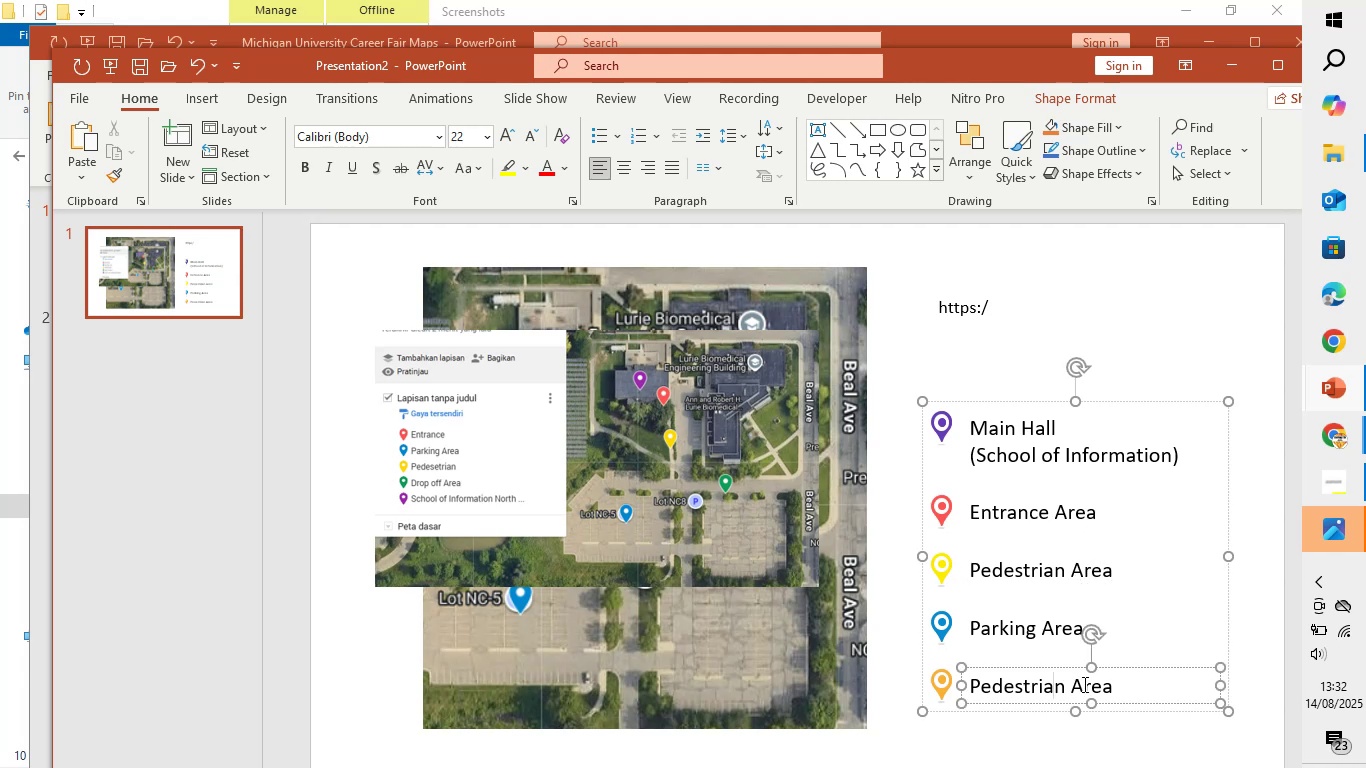 
left_click_drag(start_coordinate=[1065, 690], to_coordinate=[963, 678])
 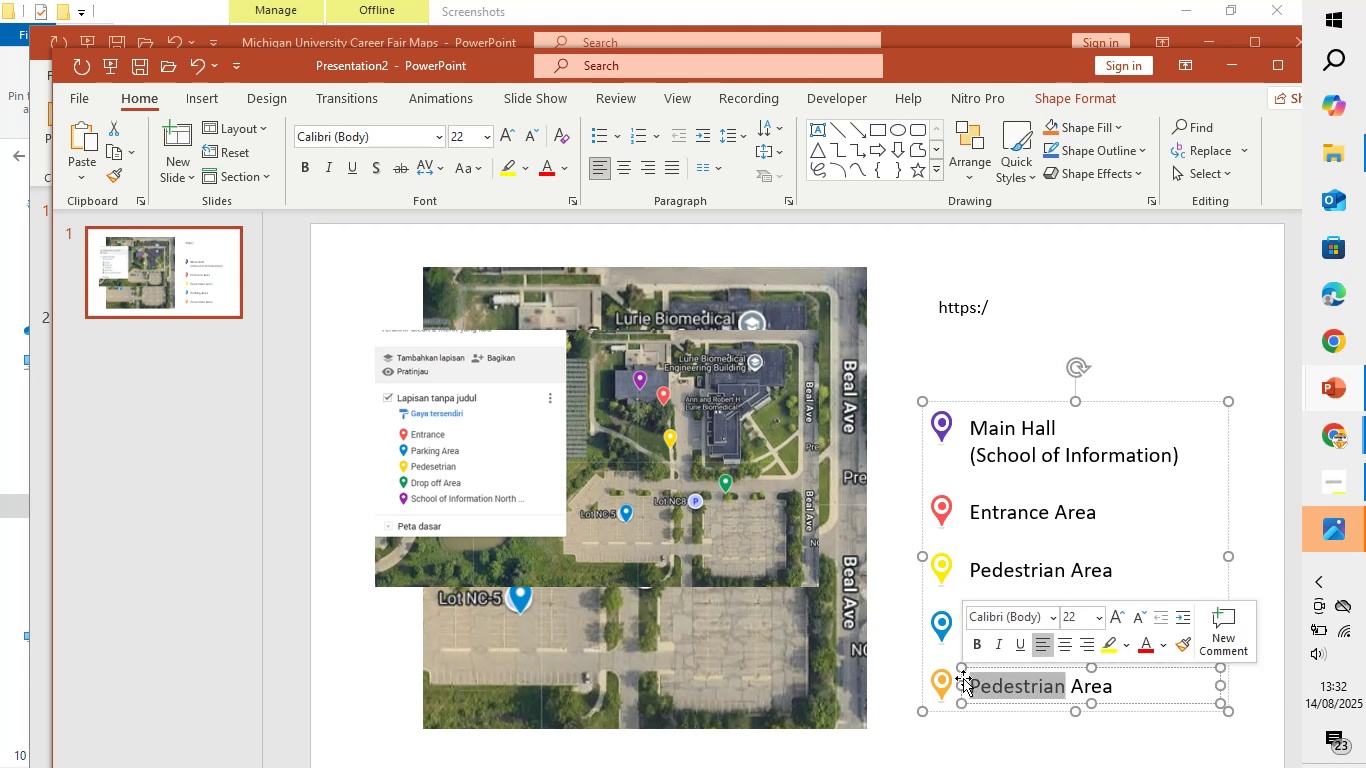 
type(Drop off)
 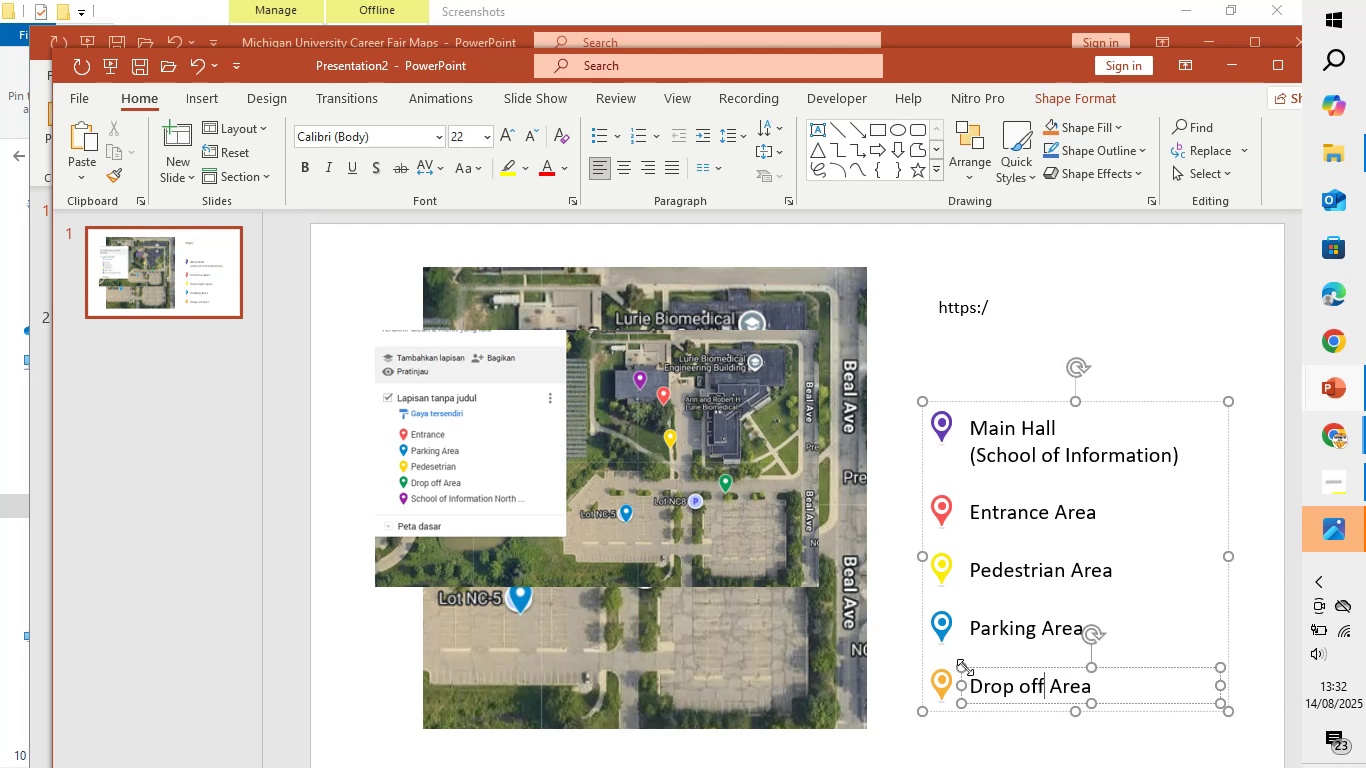 
left_click([938, 694])
 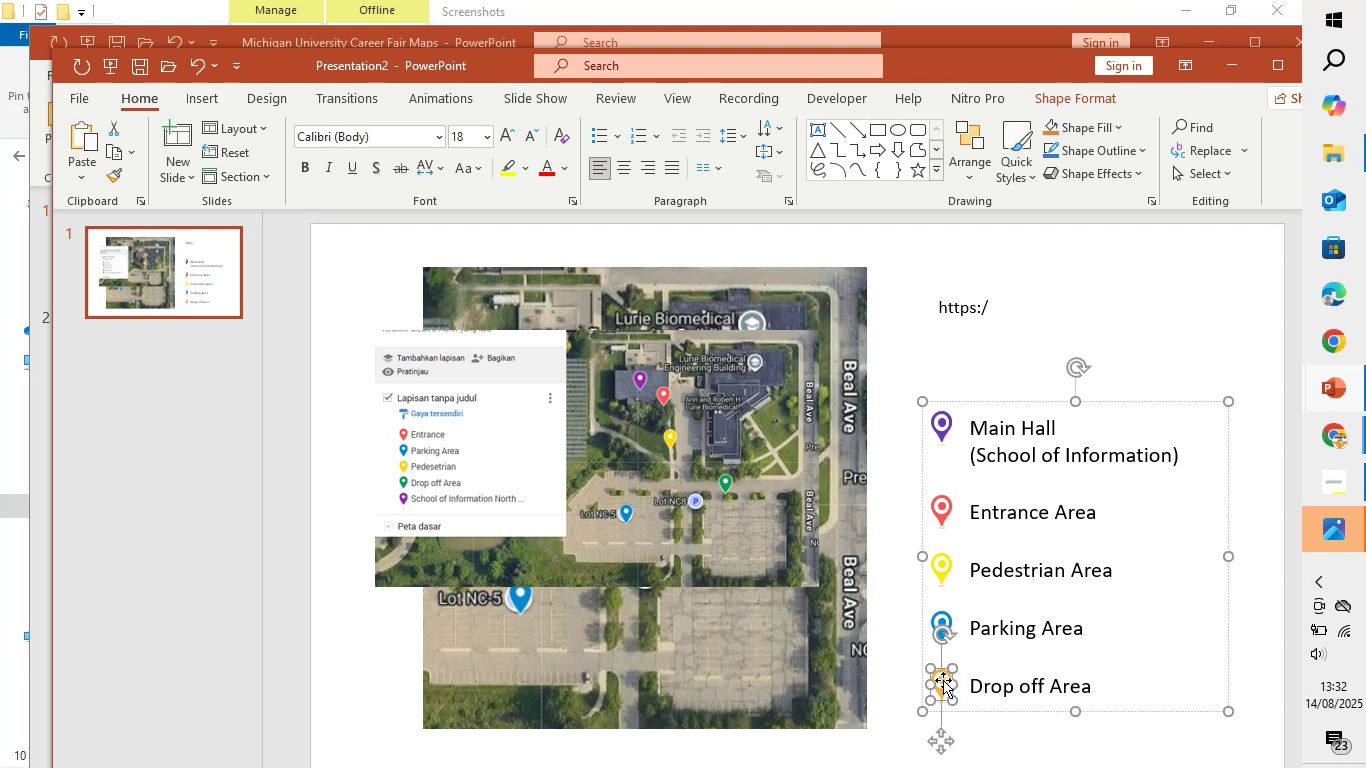 
scroll: coordinate [1002, 693], scroll_direction: up, amount: 3.0
 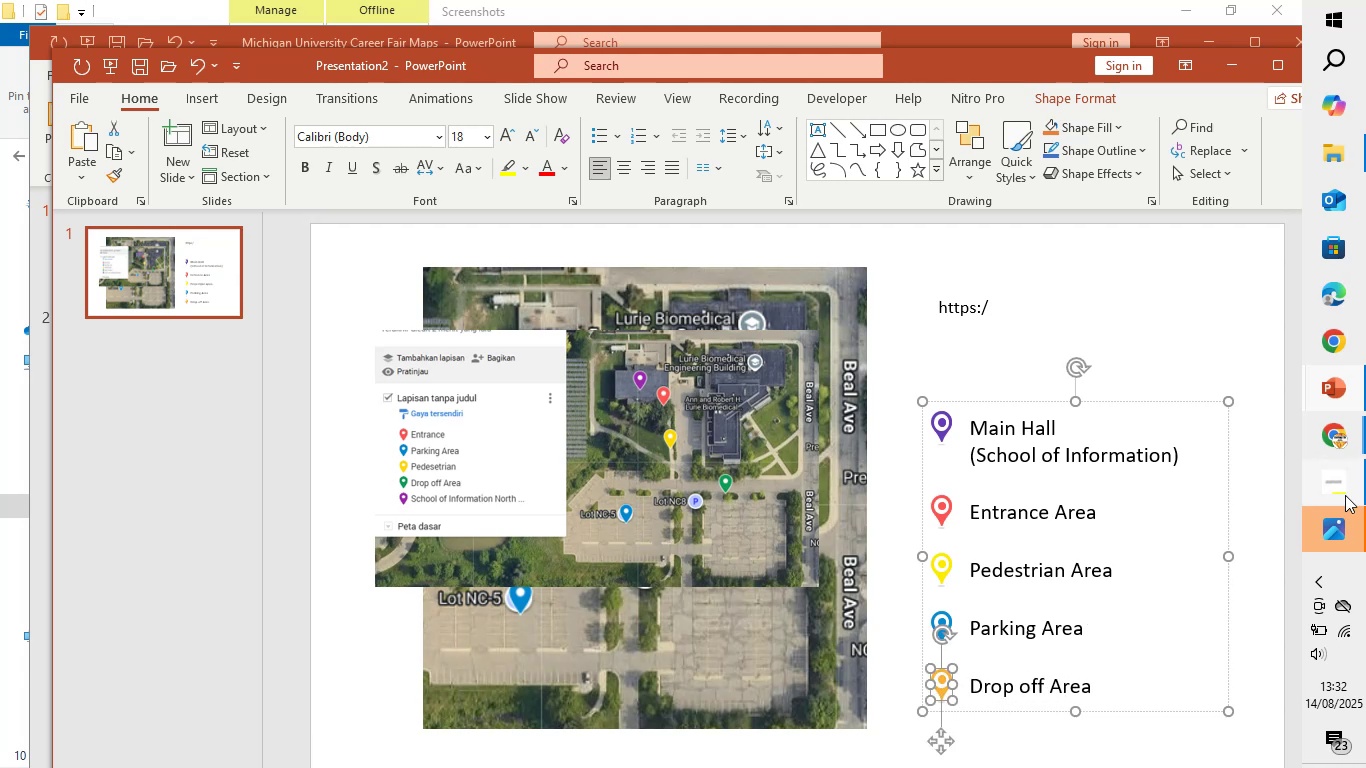 
left_click([1266, 583])
 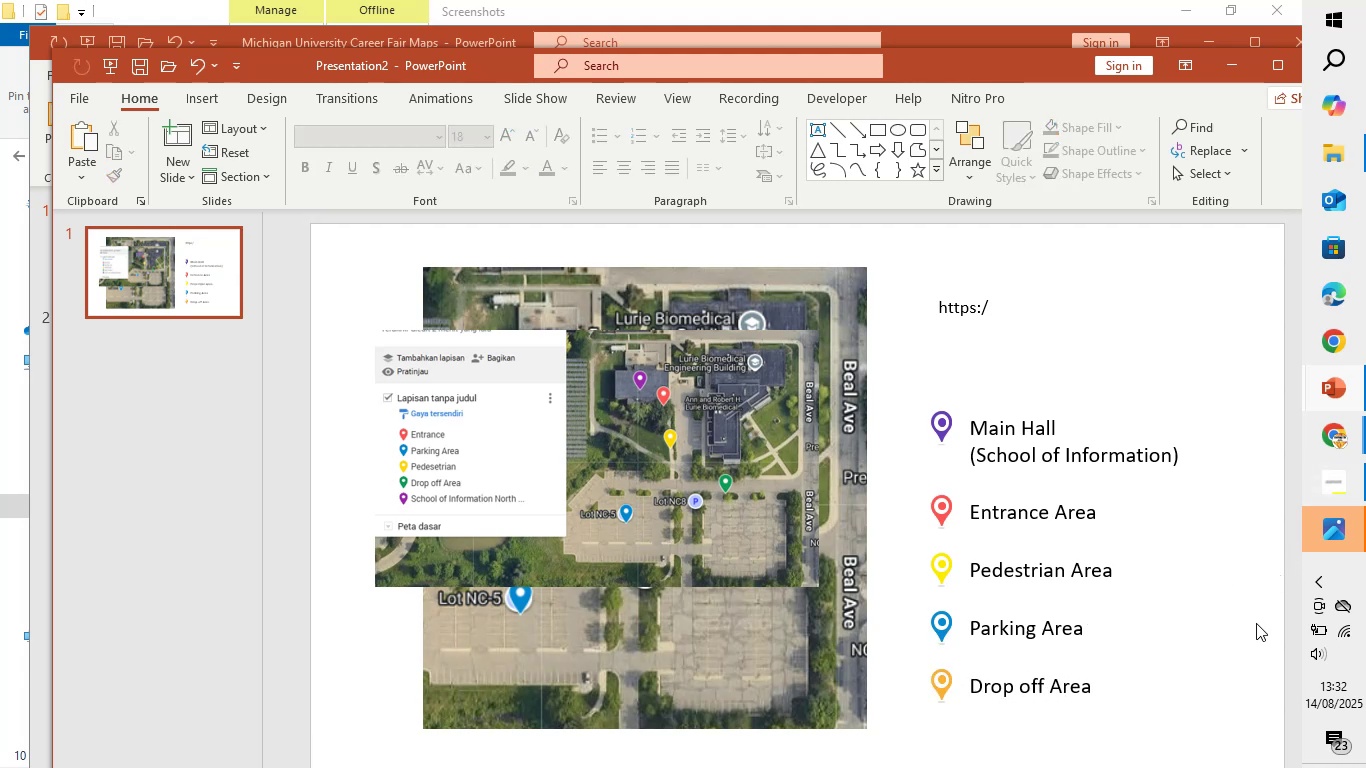 
left_click_drag(start_coordinate=[1256, 633], to_coordinate=[1181, 546])
 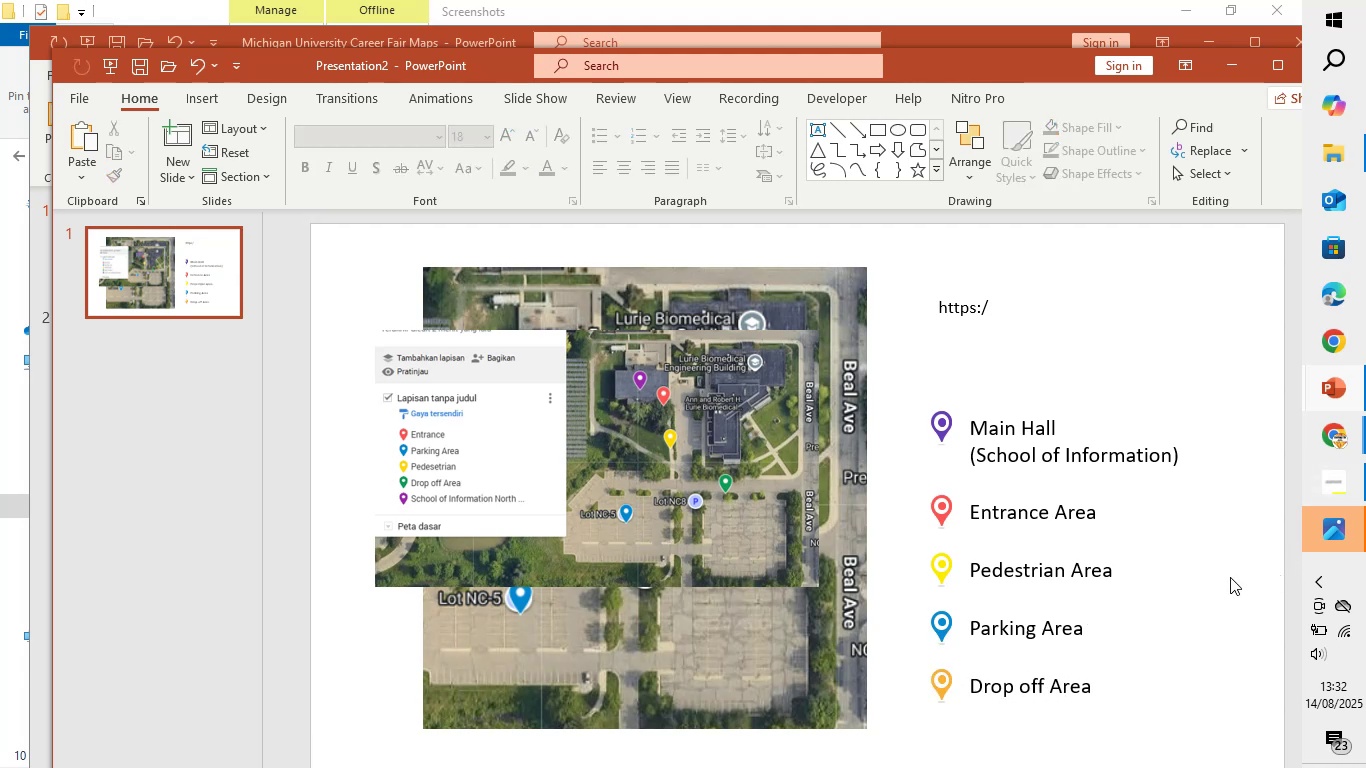 
scroll: coordinate [1235, 580], scroll_direction: down, amount: 8.0
 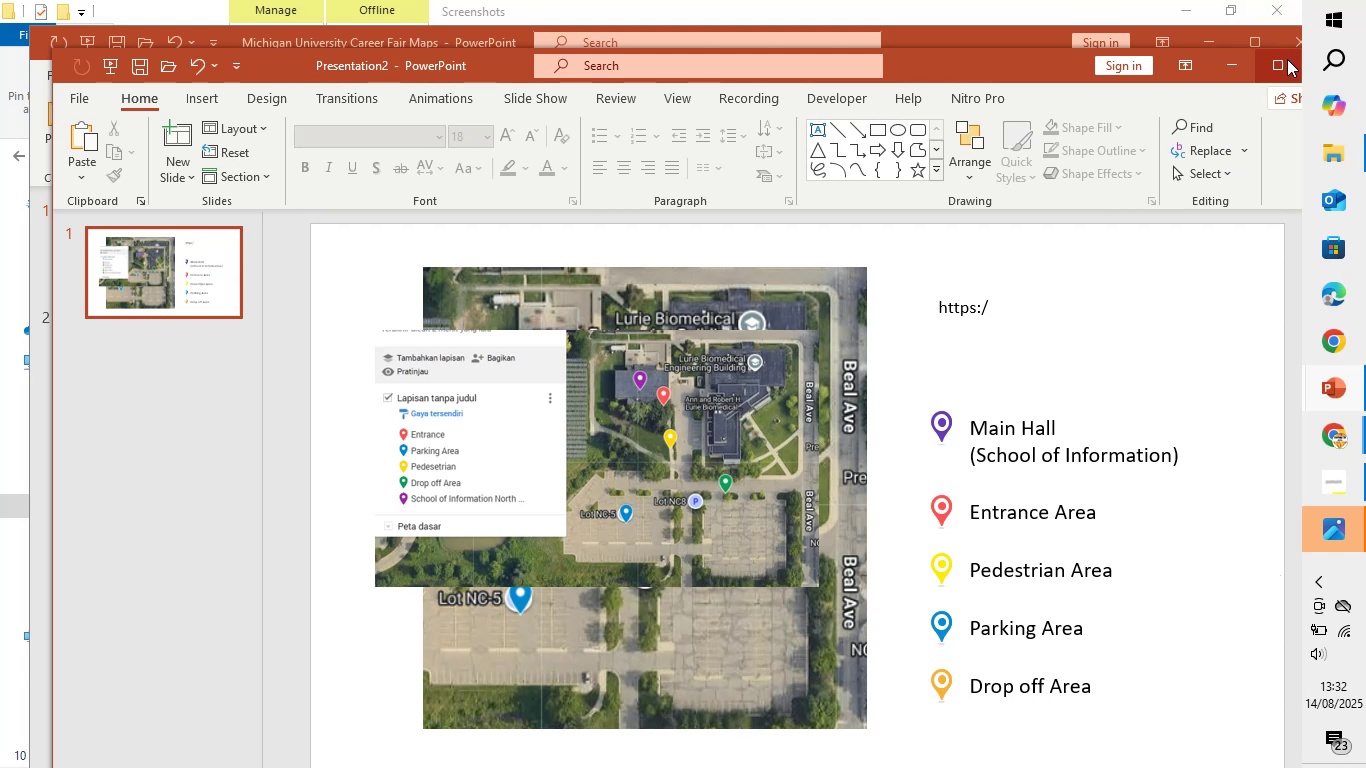 
left_click([1282, 59])
 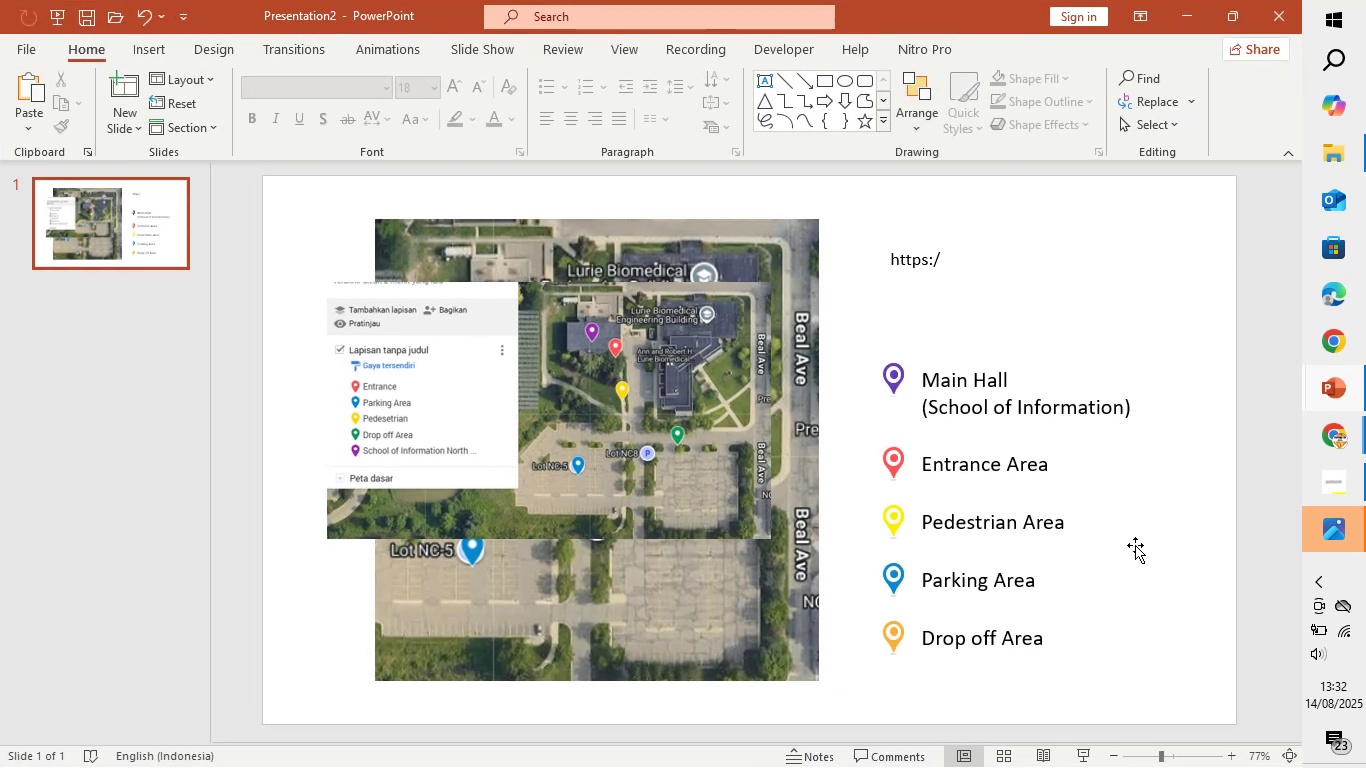 
scroll: coordinate [1089, 627], scroll_direction: up, amount: 1.0
 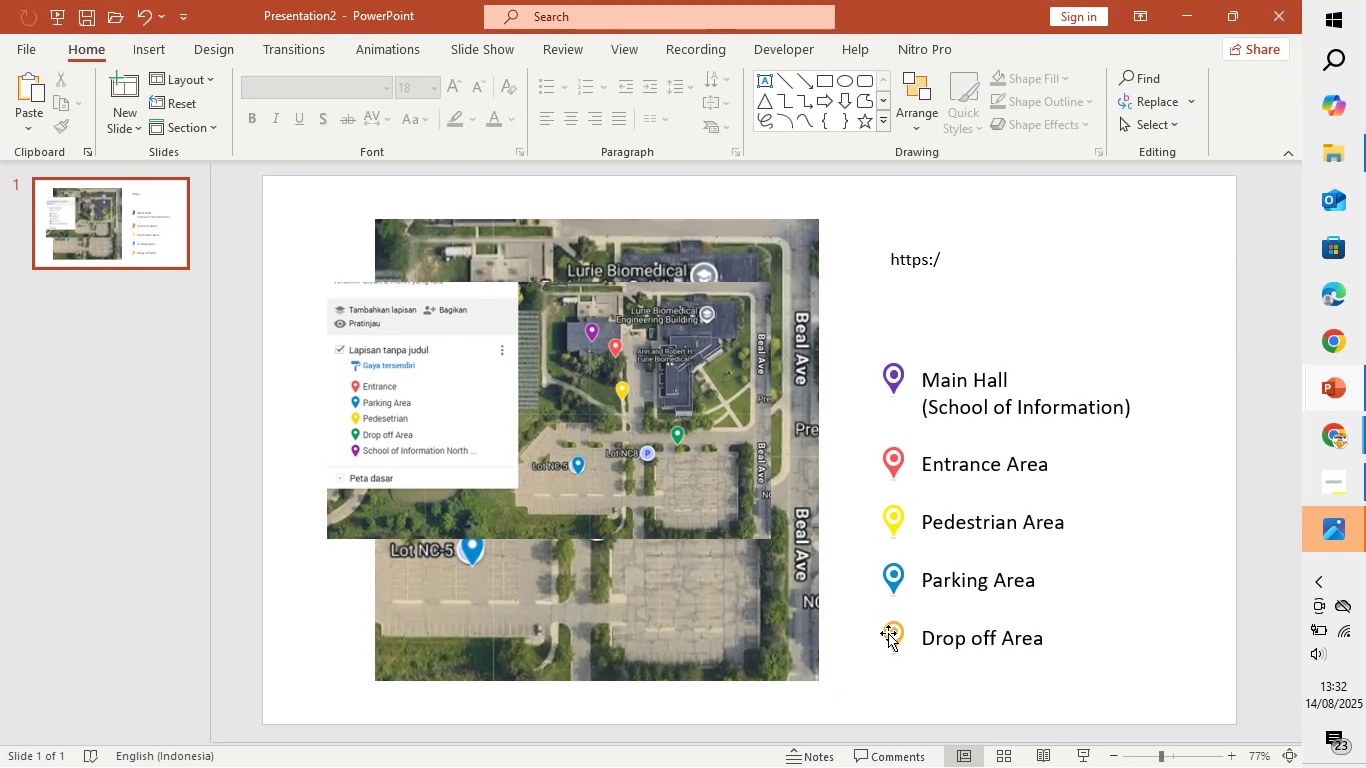 
hold_key(key=ControlLeft, duration=0.72)
scroll: coordinate [989, 696], scroll_direction: up, amount: 3.0
 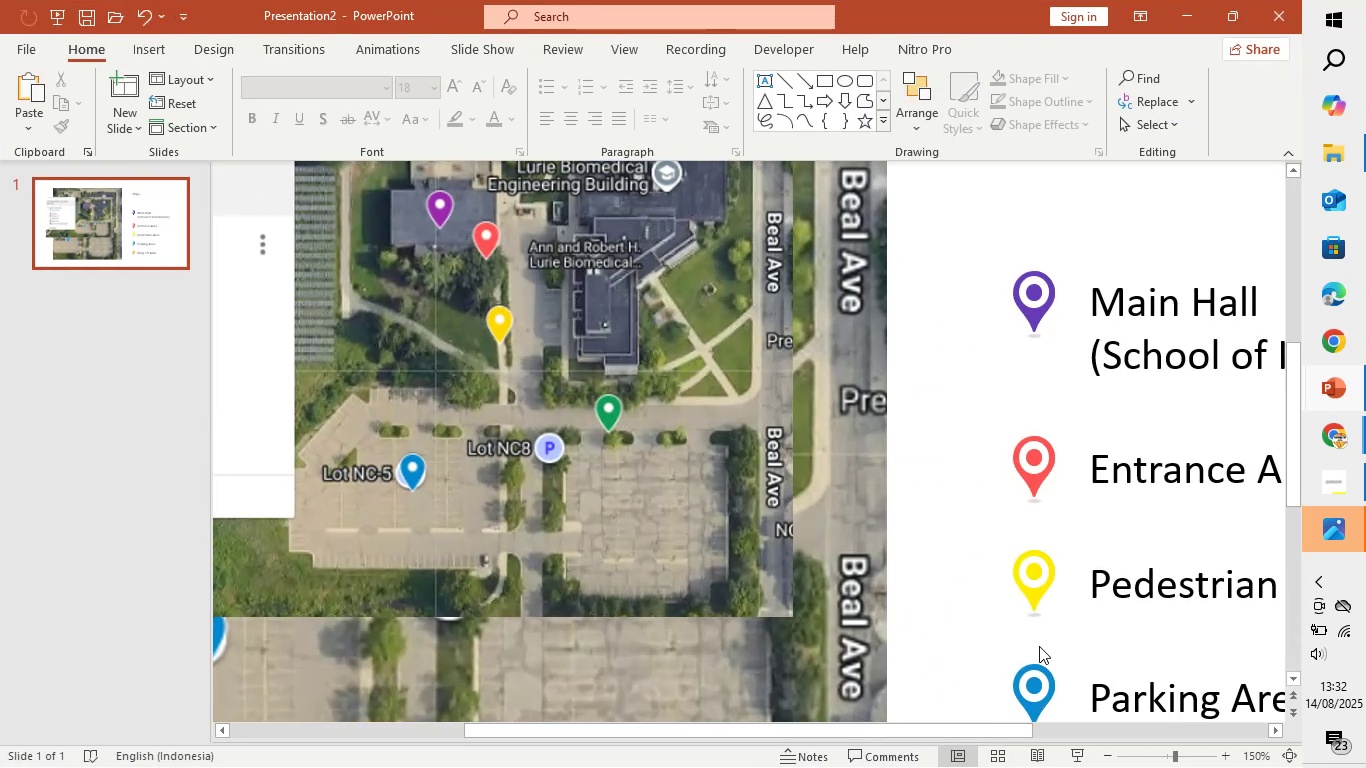 
scroll: coordinate [1055, 629], scroll_direction: down, amount: 9.0
 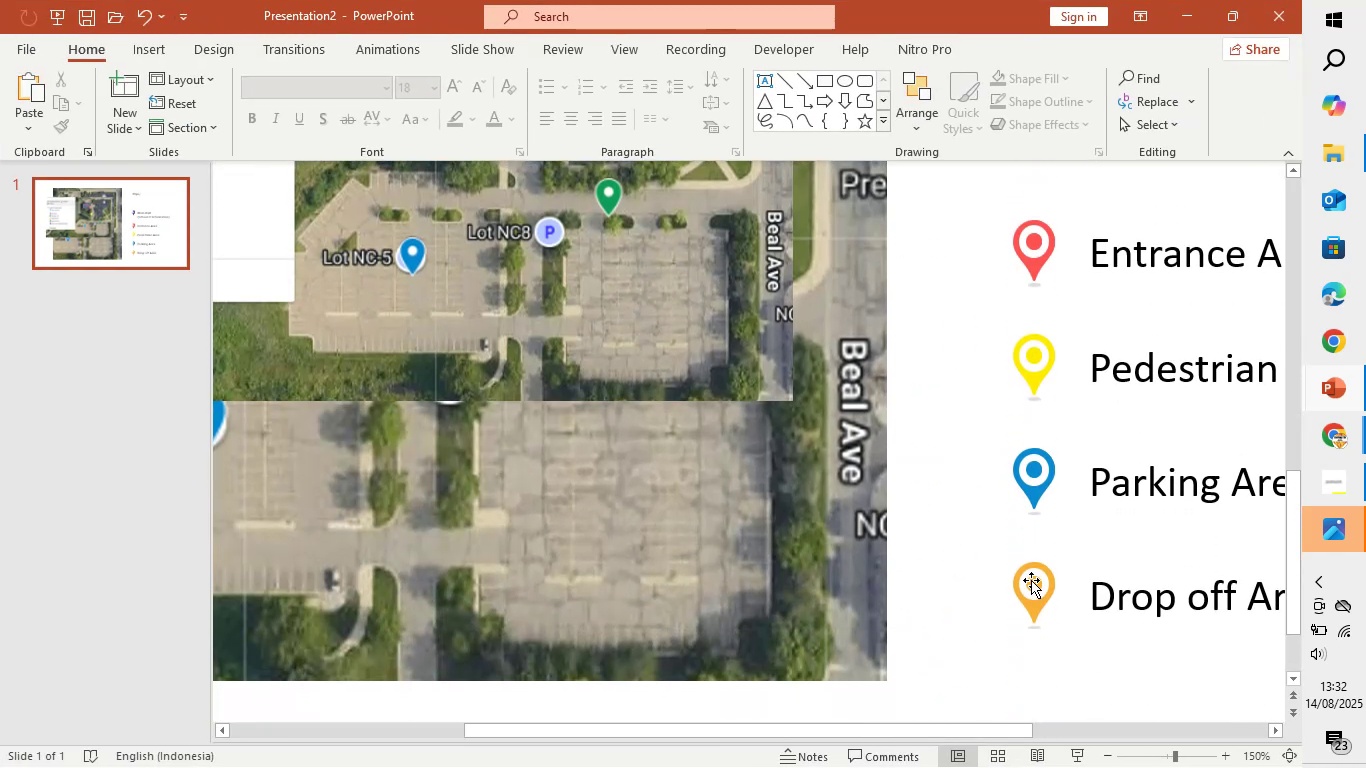 
left_click([1033, 576])
 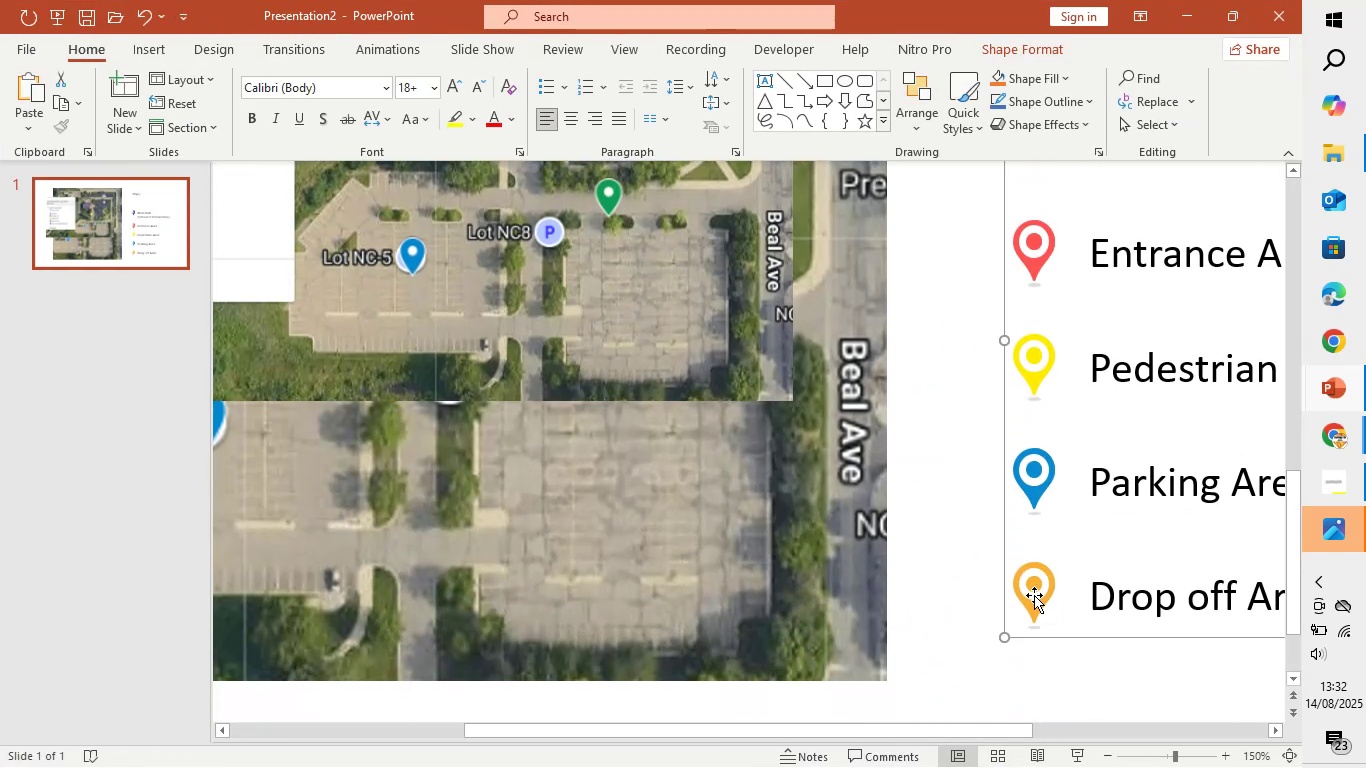 
left_click([1034, 591])
 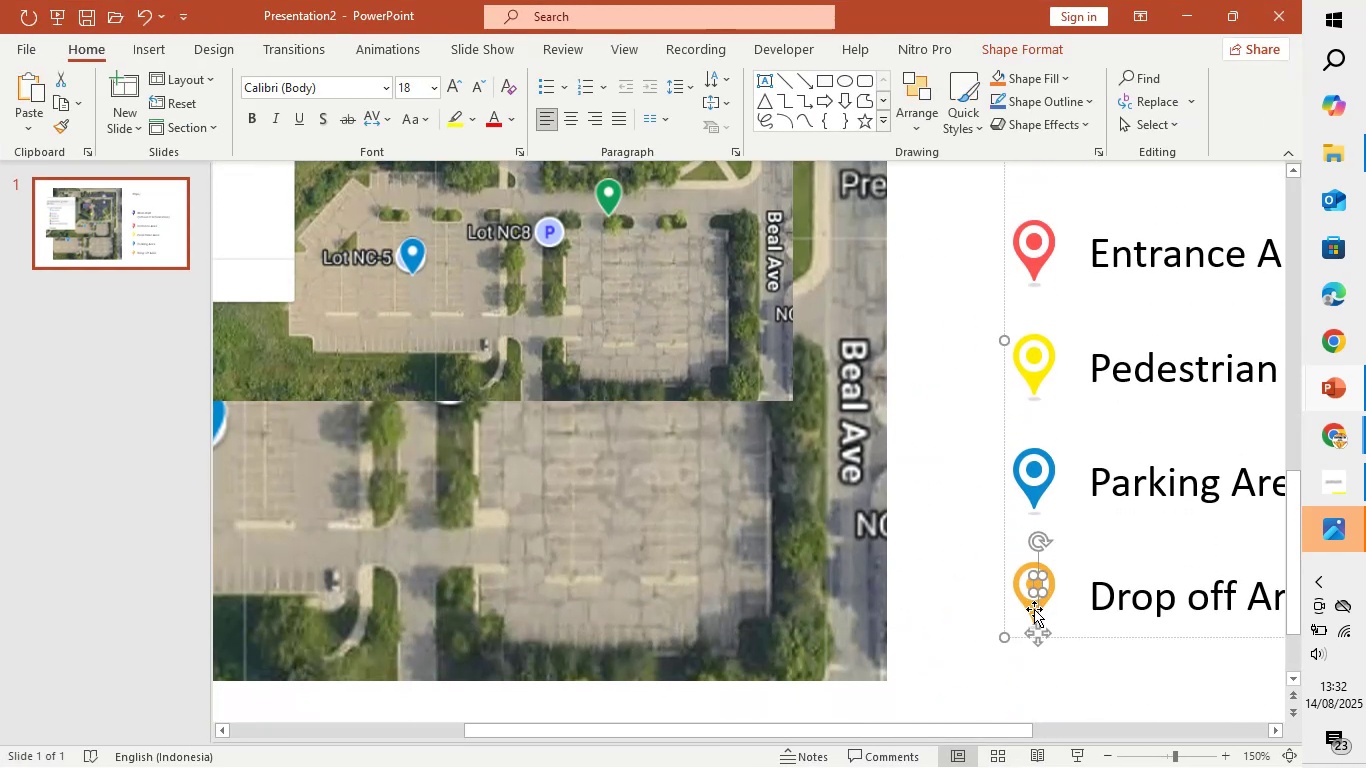 
hold_key(key=ShiftLeft, duration=1.51)
left_click([1033, 605])
 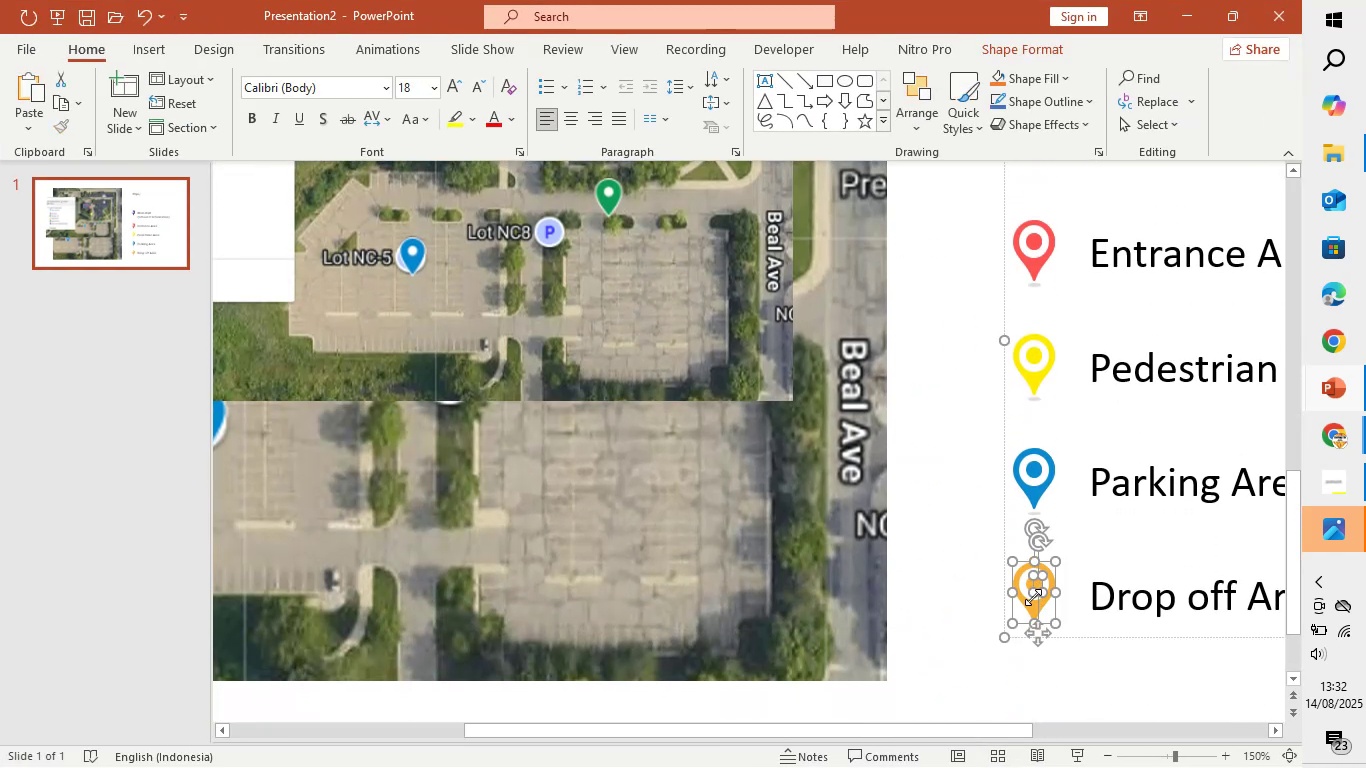 
hold_key(key=ShiftLeft, duration=1.5)
left_click([1030, 583])
 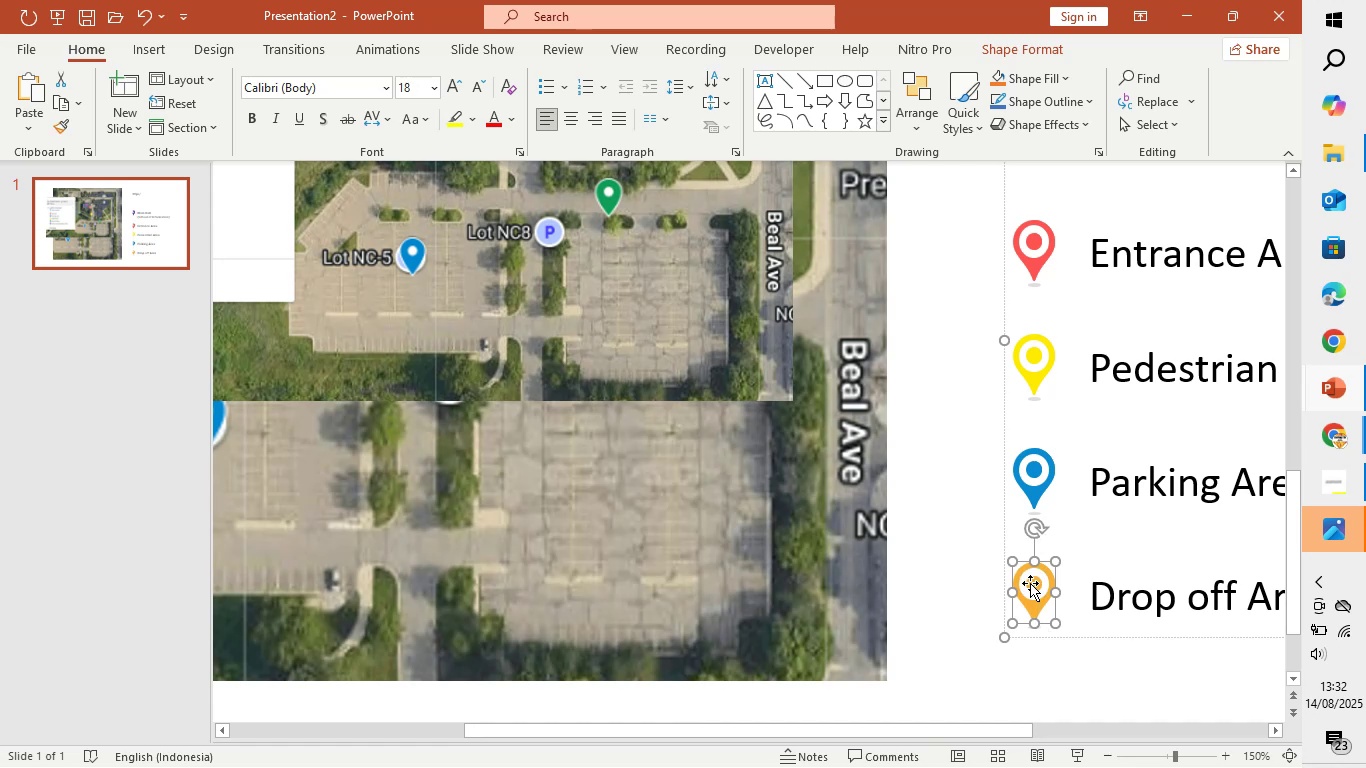 
hold_key(key=ShiftLeft, duration=0.98)
left_click([1030, 583])
 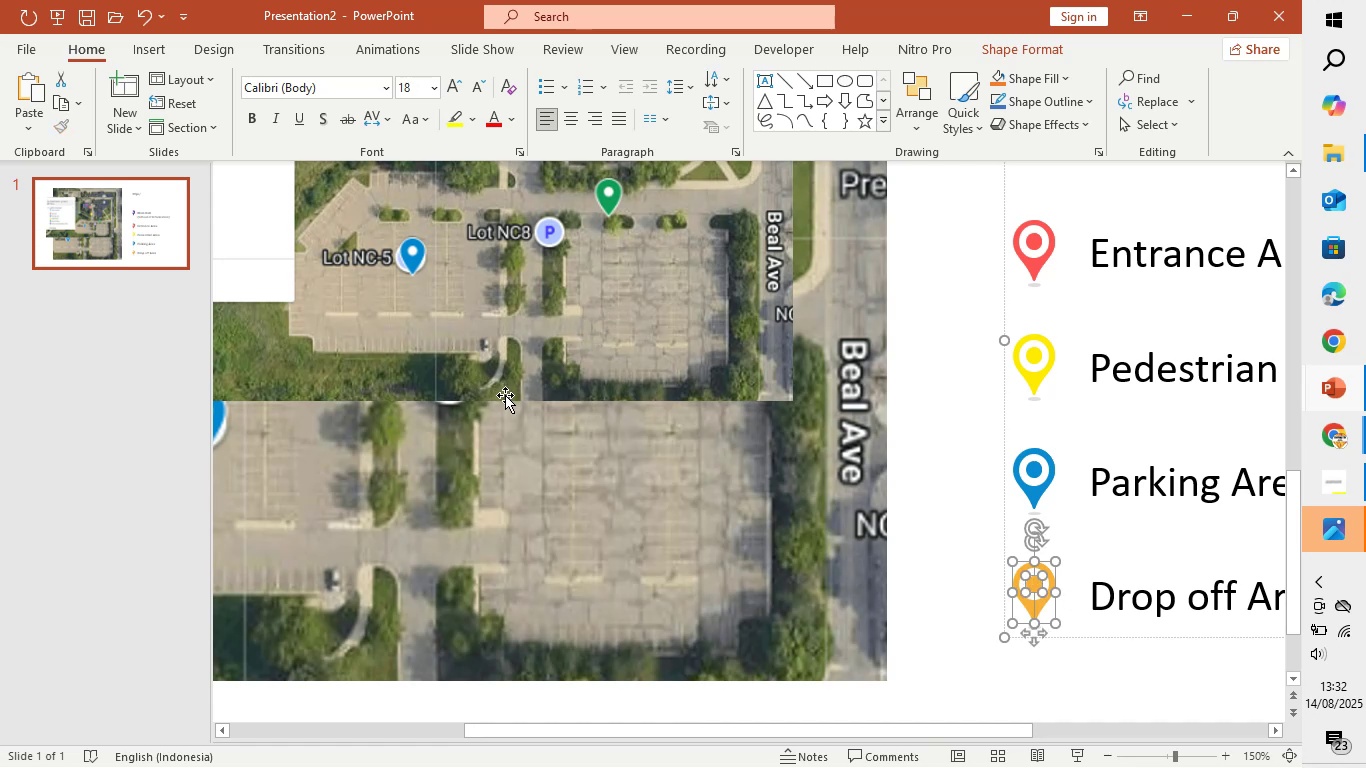 
hold_key(key=ControlLeft, duration=1.33)
scroll: coordinate [505, 395], scroll_direction: down, amount: 5.0
 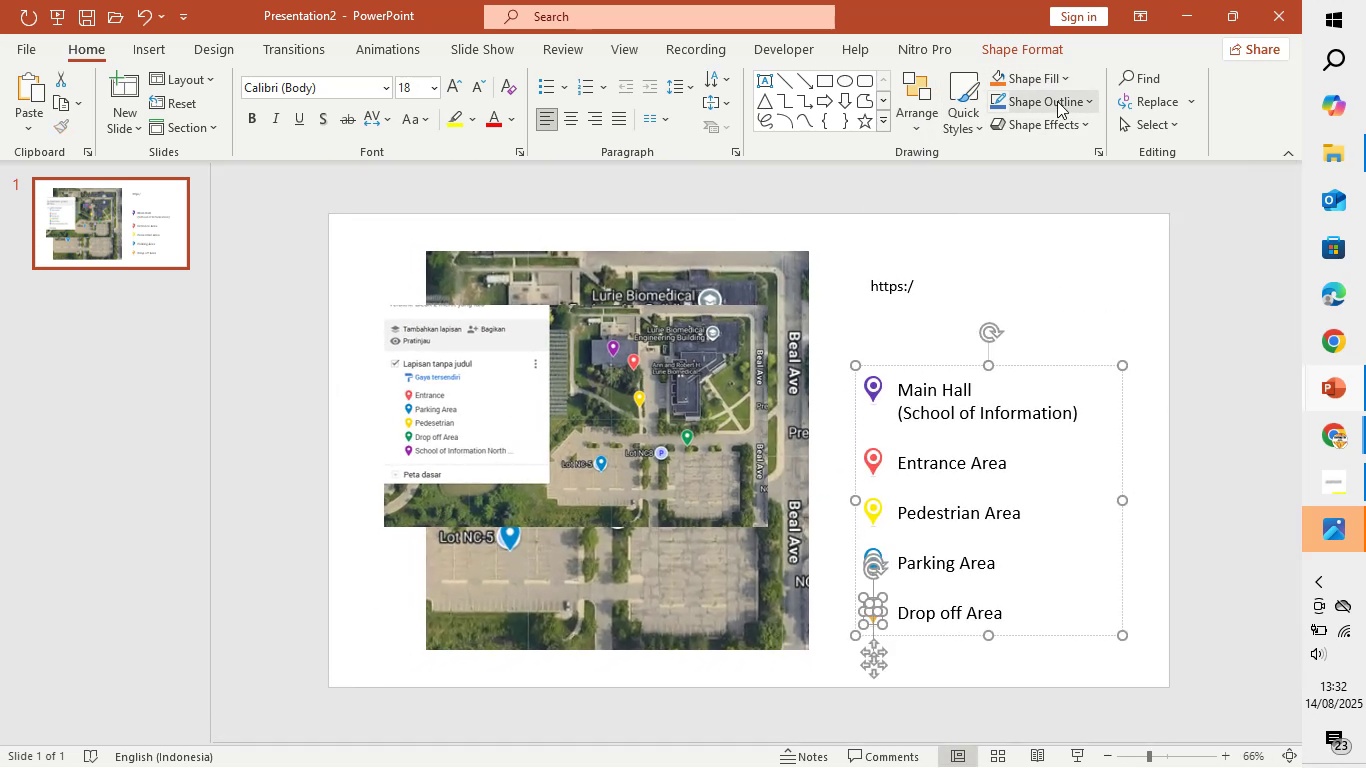 
left_click([1069, 78])
 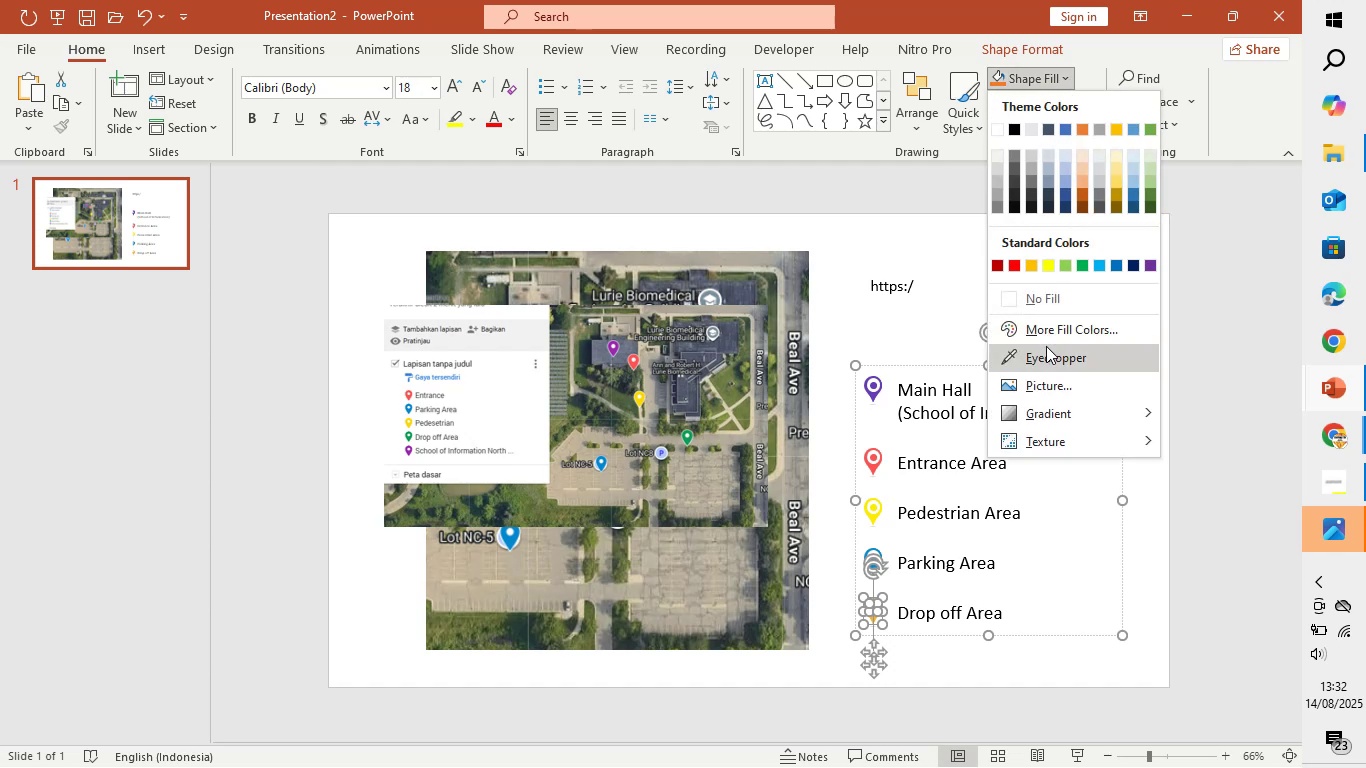 
left_click([1046, 352])
 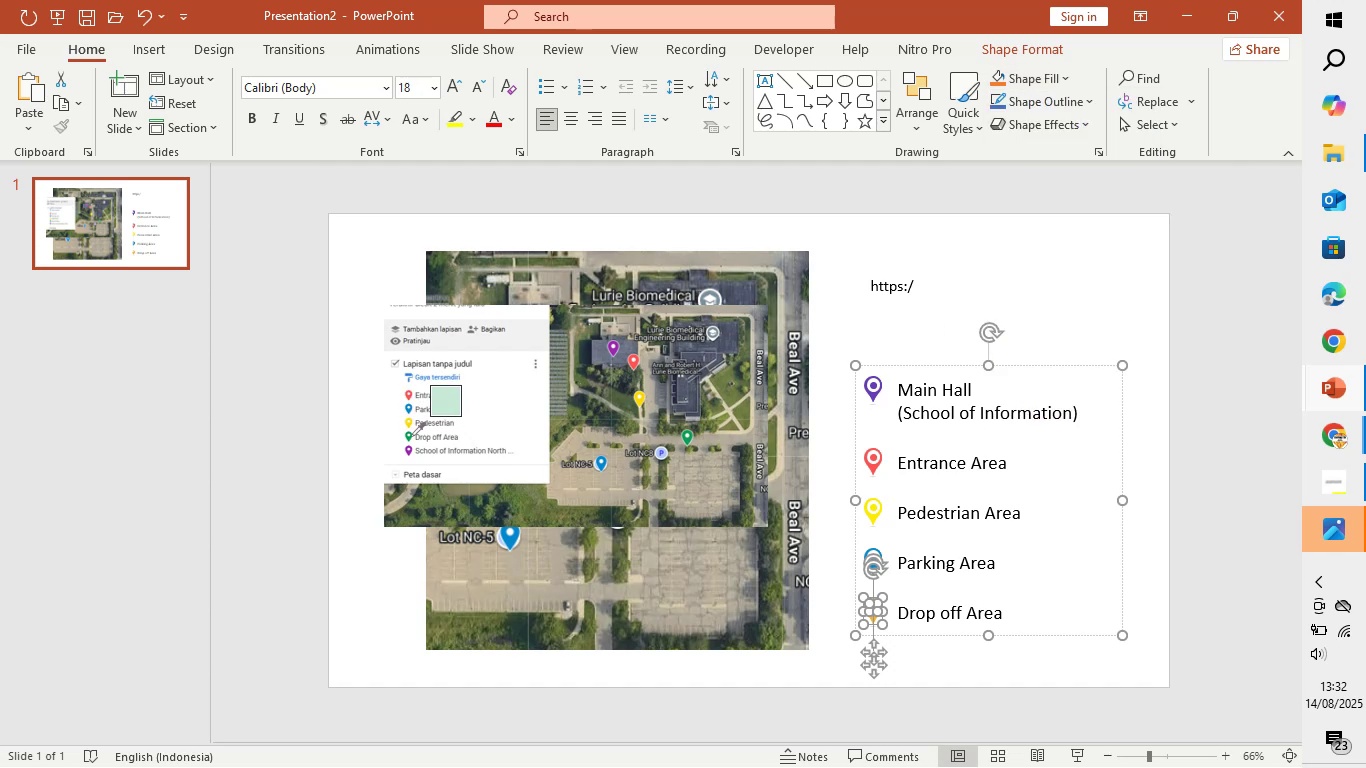 
left_click([407, 437])
 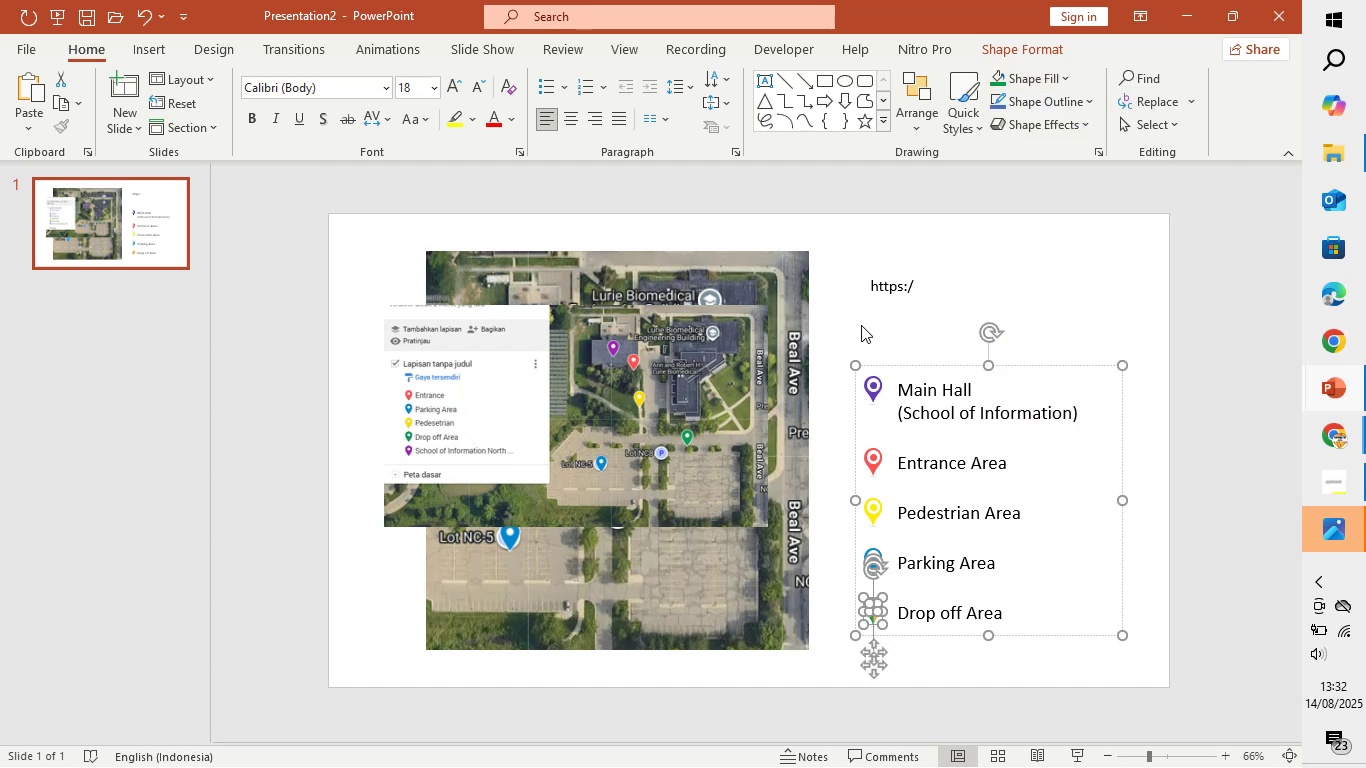 
left_click([975, 248])
 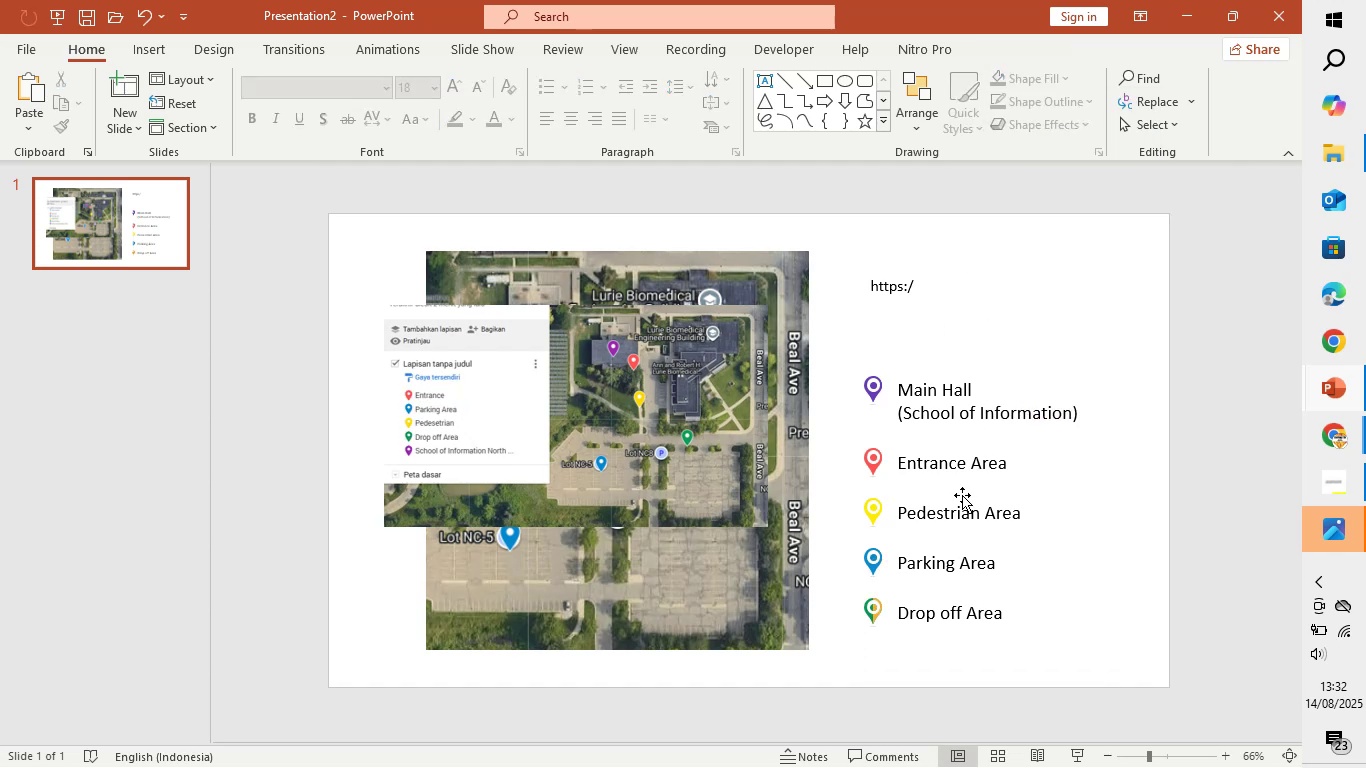 
scroll: coordinate [940, 509], scroll_direction: down, amount: 1.0
 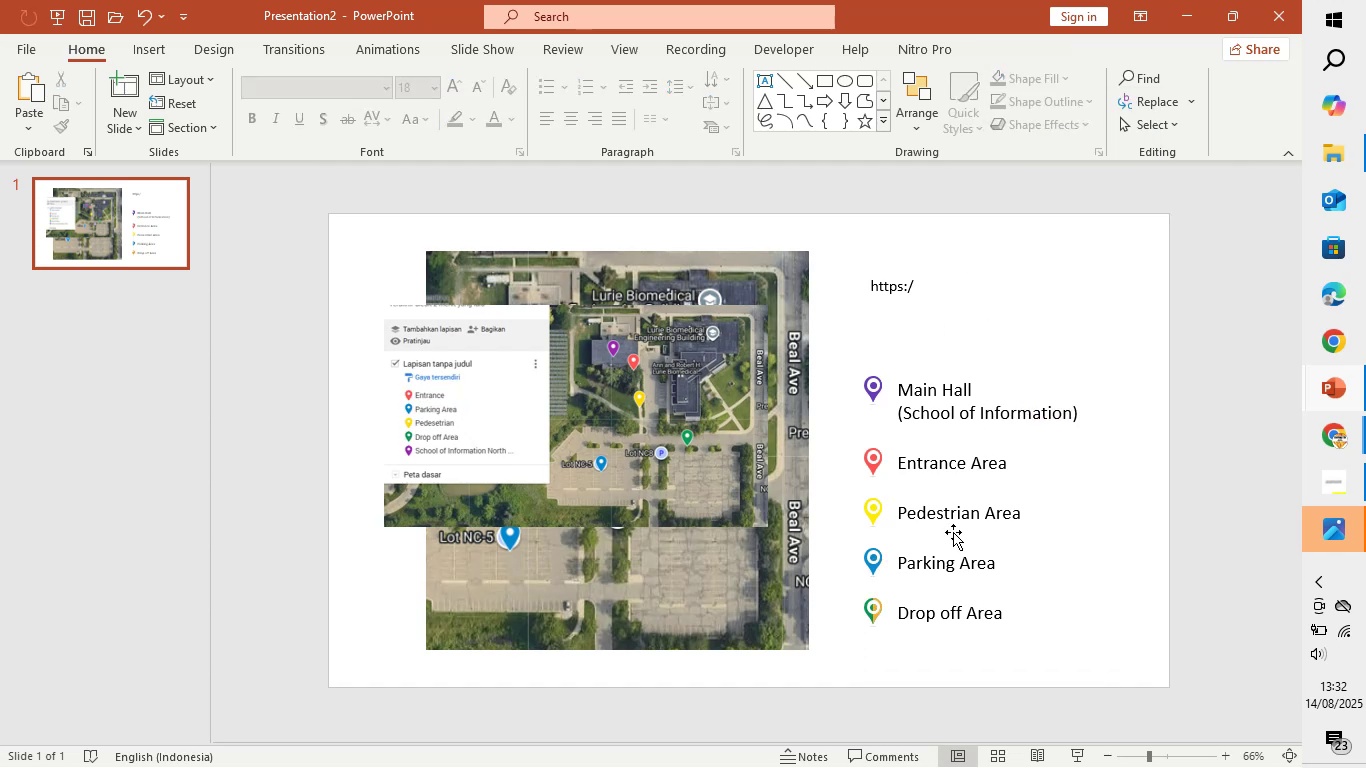 
hold_key(key=ControlLeft, duration=0.47)
scroll: coordinate [972, 664], scroll_direction: up, amount: 4.0
 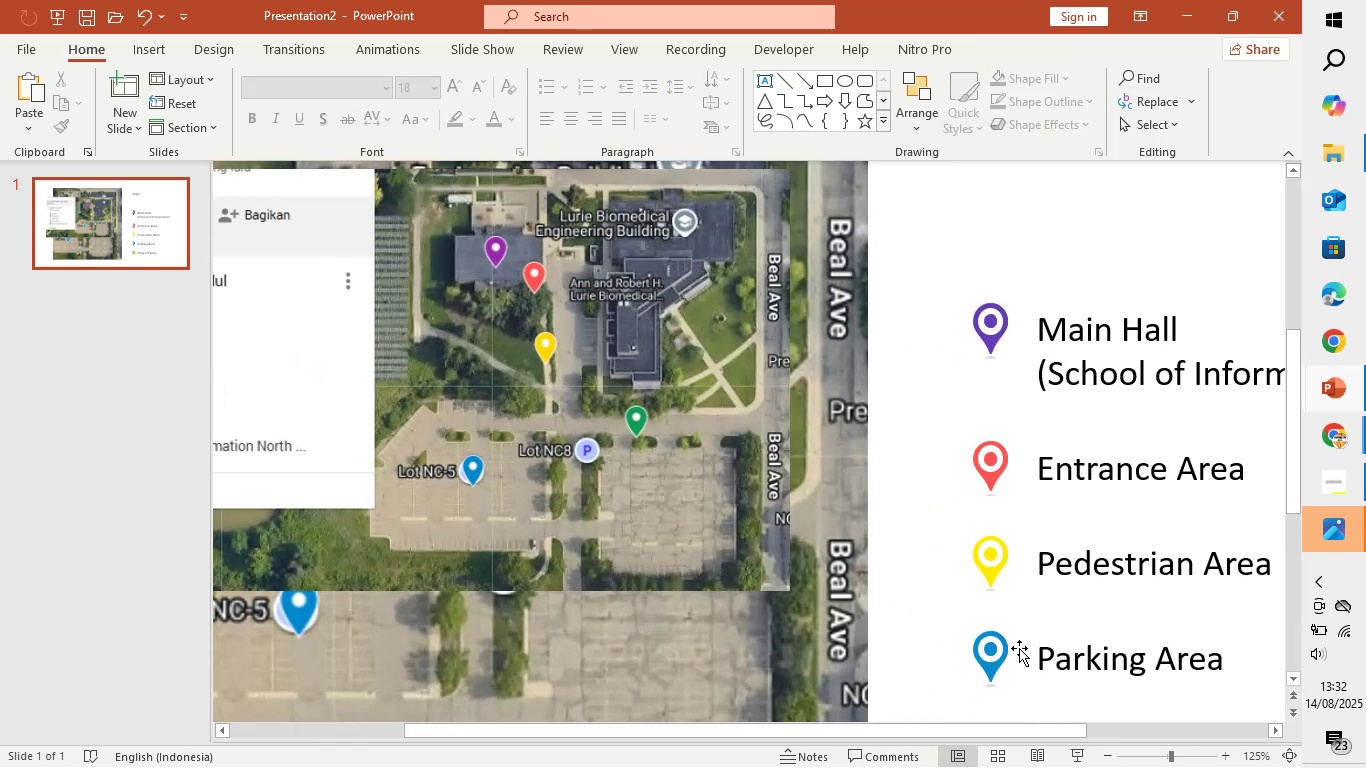 
scroll: coordinate [1044, 634], scroll_direction: down, amount: 4.0
 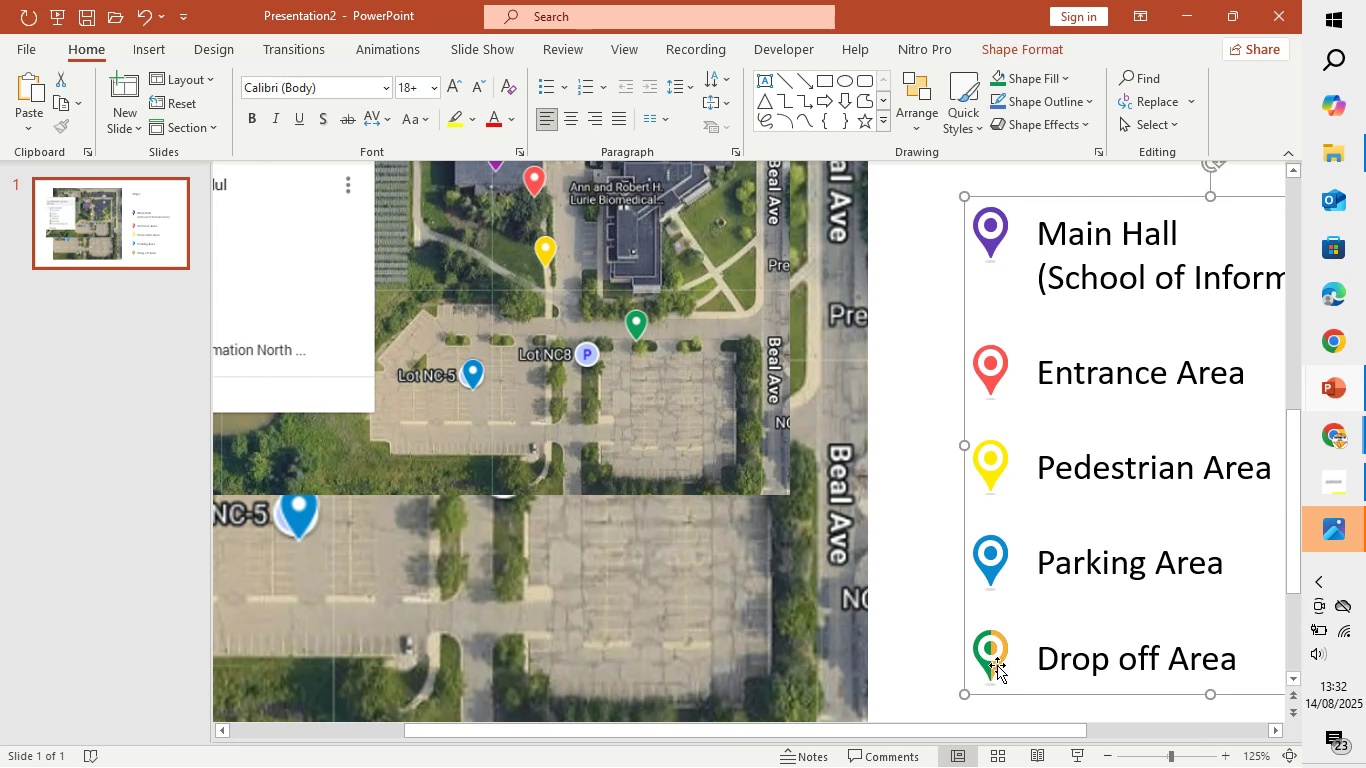 
left_click([997, 663])
 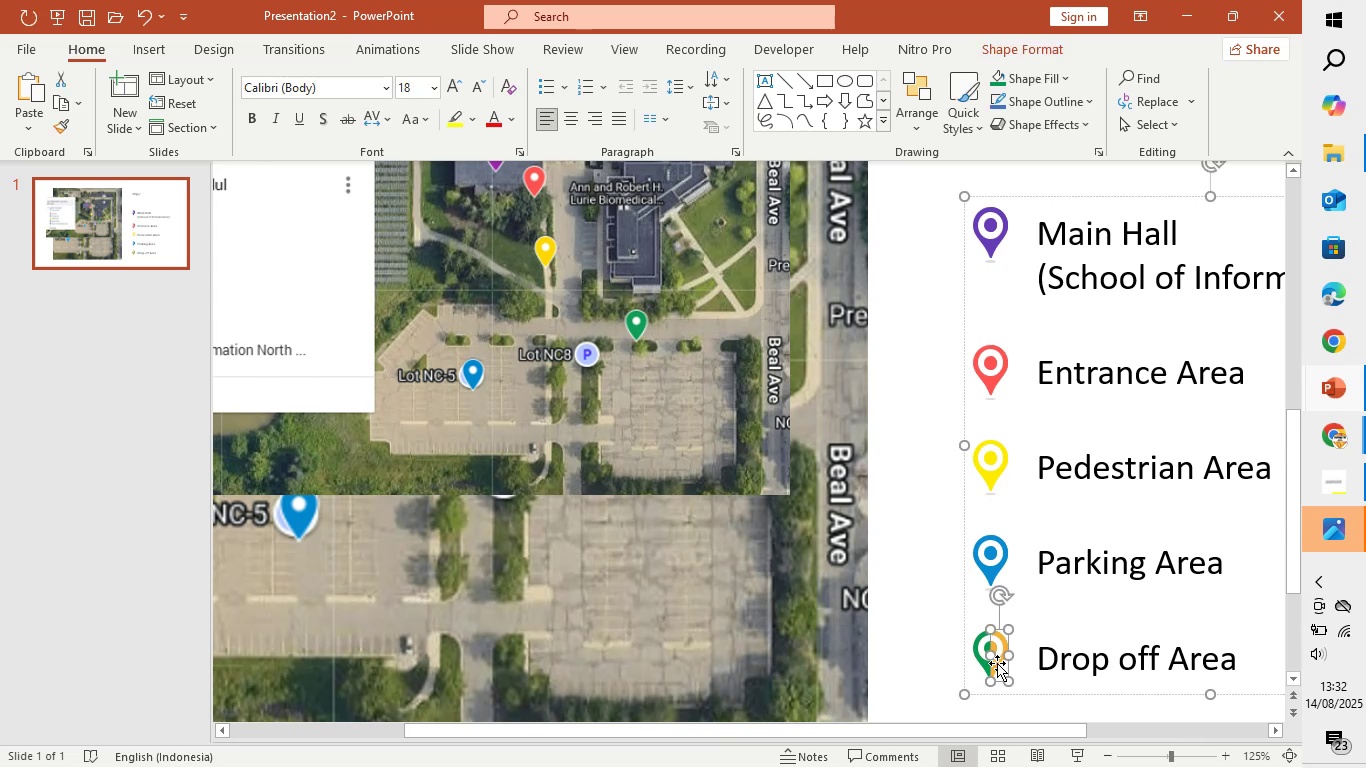 
hold_key(key=ShiftLeft, duration=1.51)
 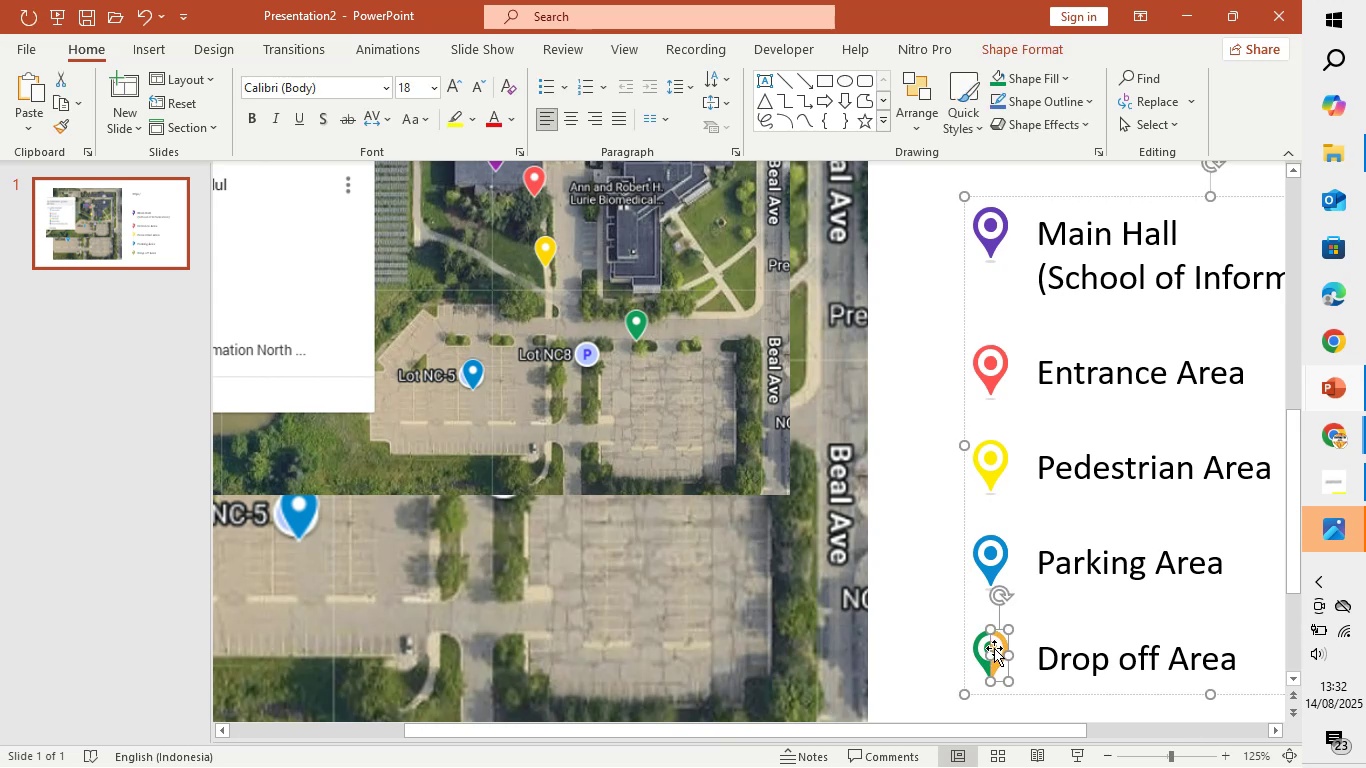 
hold_key(key=ShiftLeft, duration=1.52)
left_click([994, 648])
 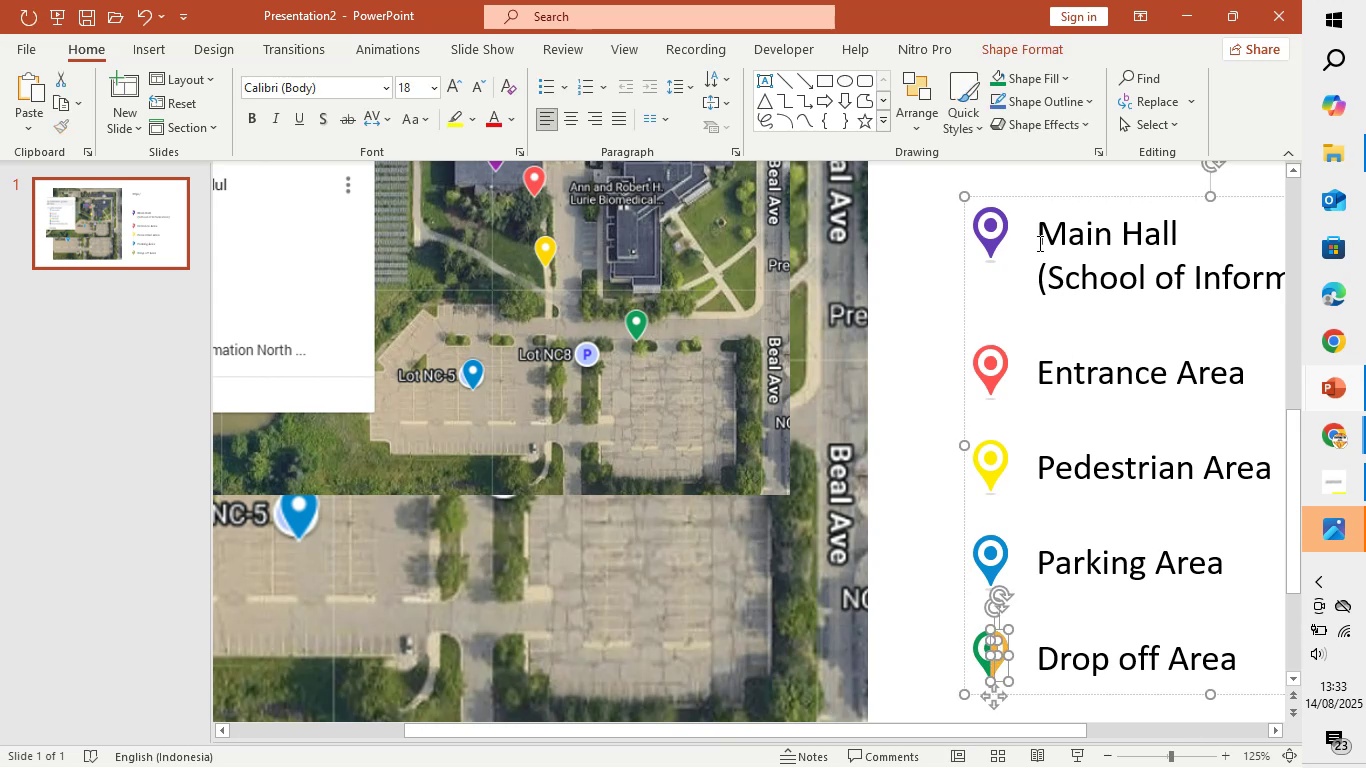 
left_click([1023, 77])
 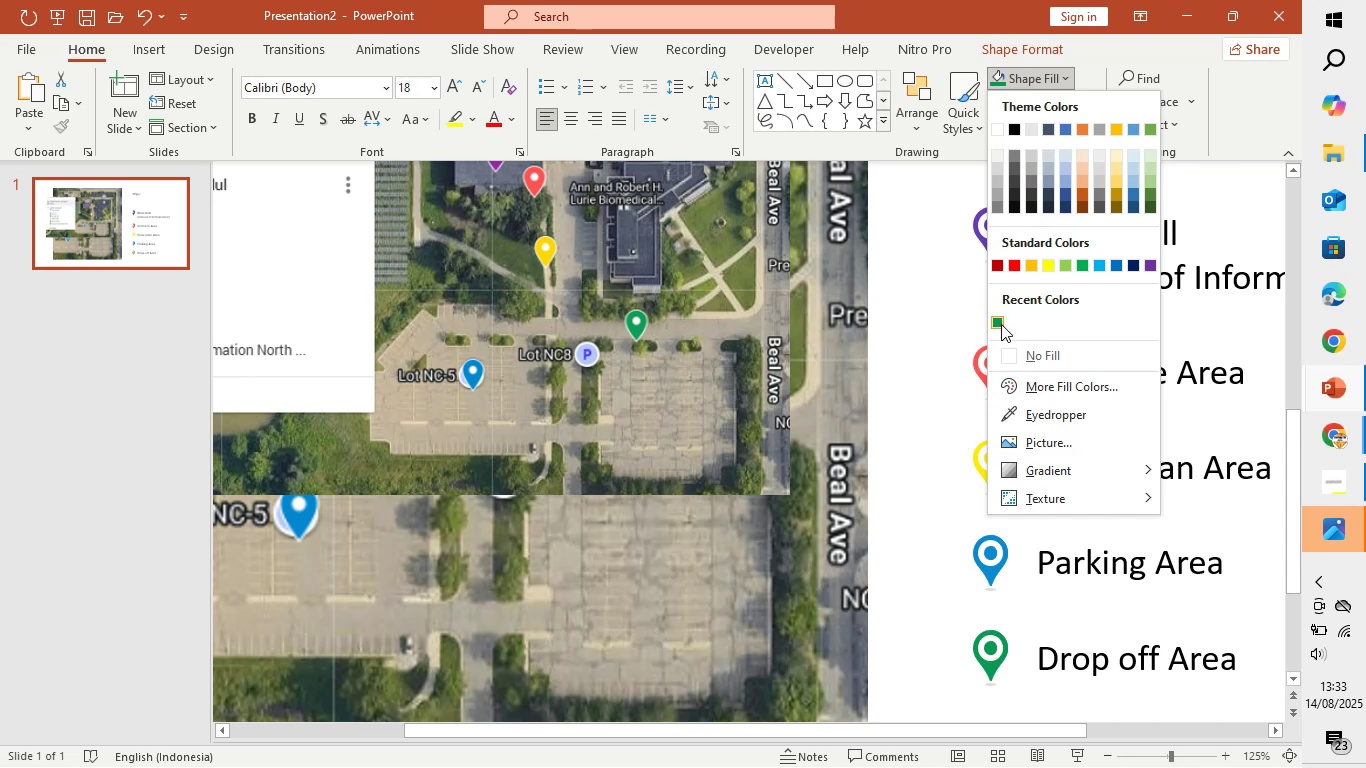 
left_click([1000, 321])
 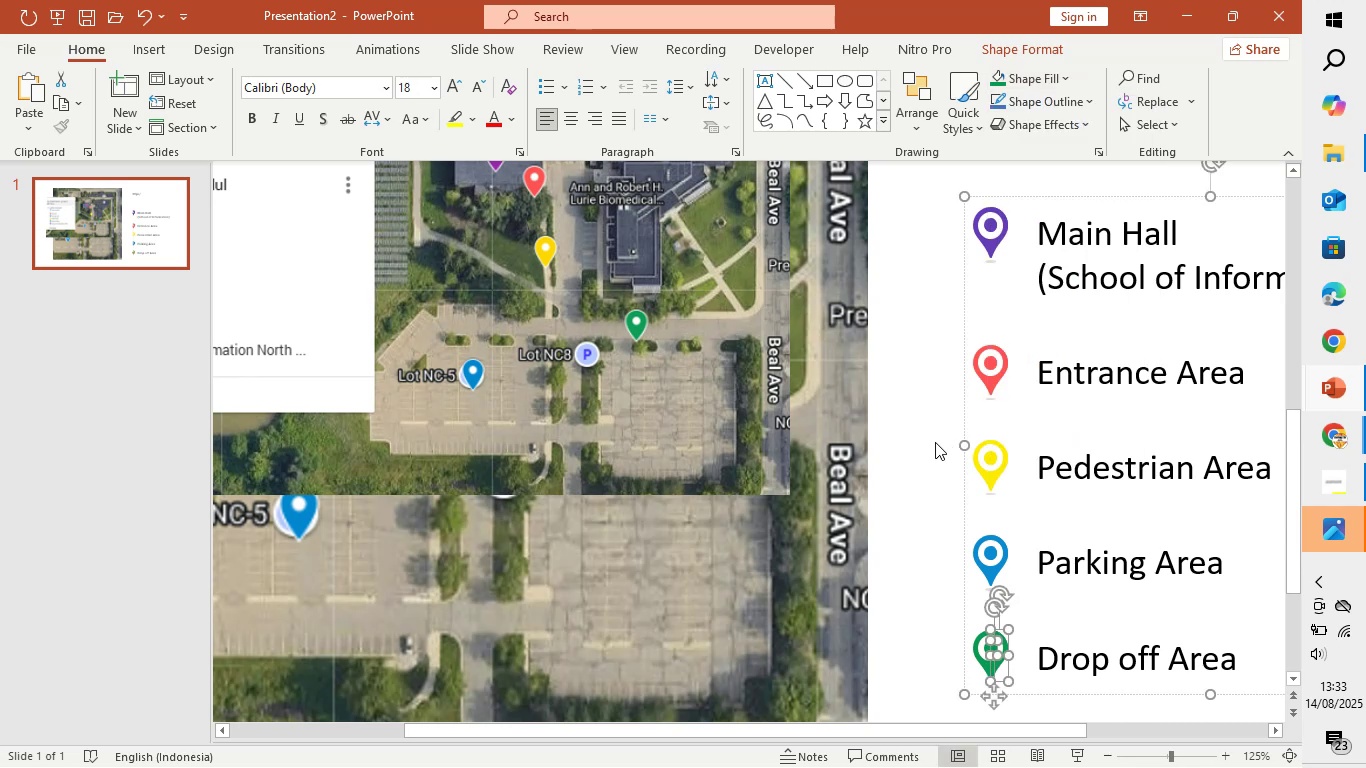 
left_click([935, 442])
 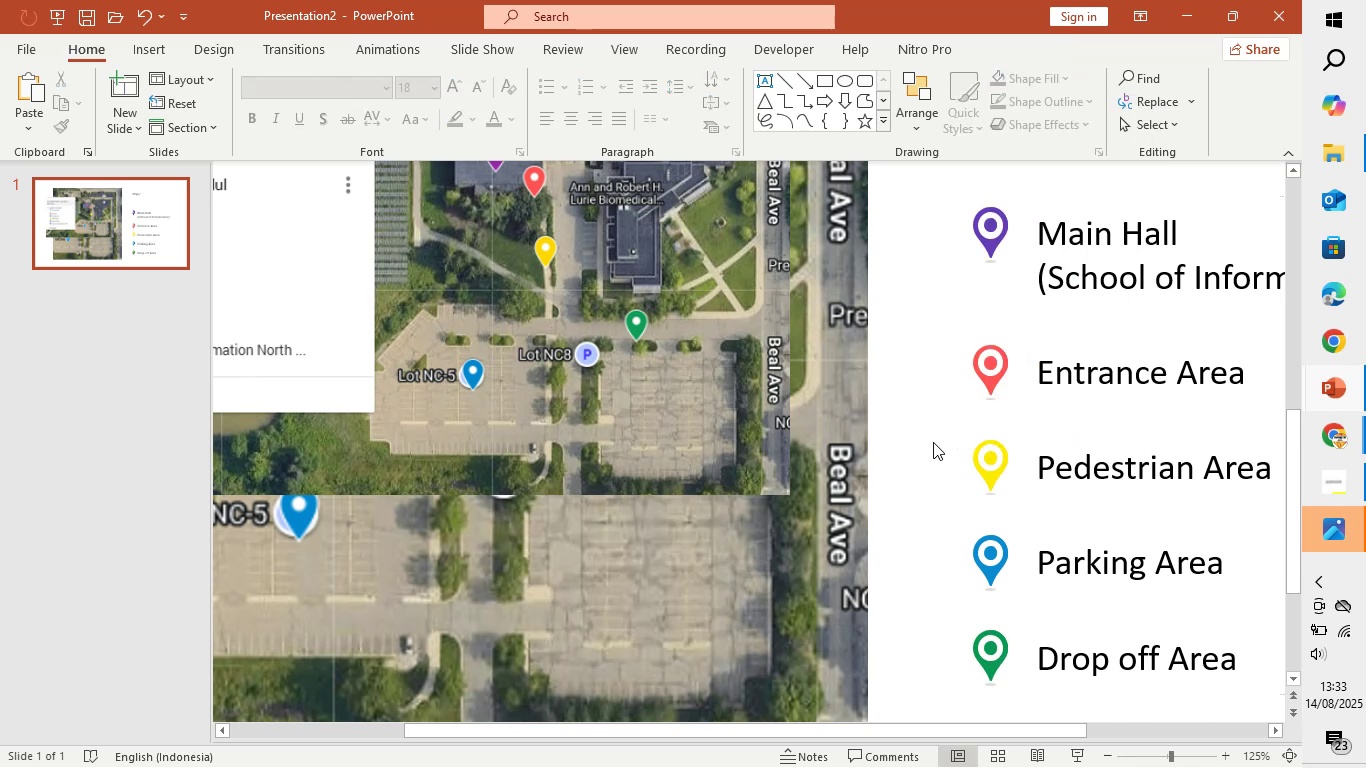 
hold_key(key=ControlLeft, duration=0.66)
scroll: coordinate [933, 442], scroll_direction: down, amount: 6.0
 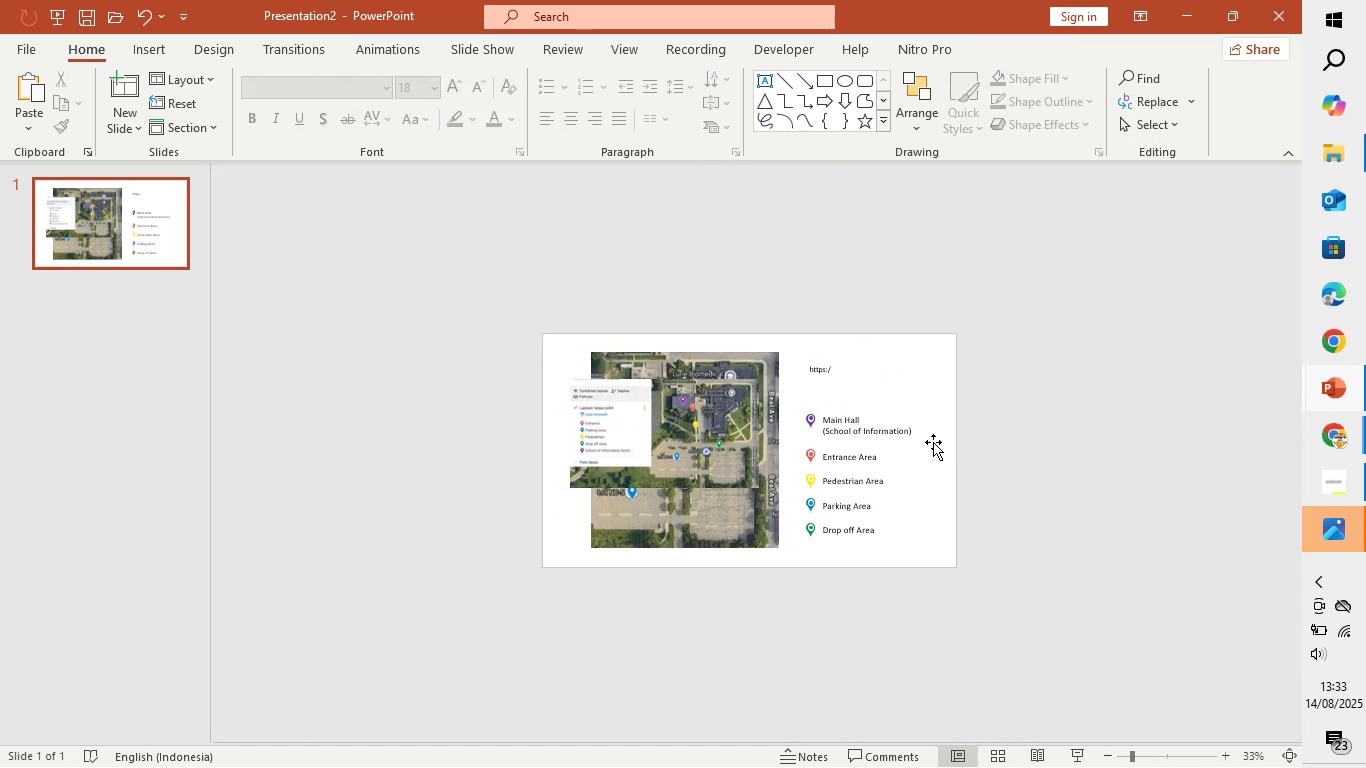 
hold_key(key=ControlLeft, duration=0.41)
scroll: coordinate [933, 442], scroll_direction: up, amount: 2.0
 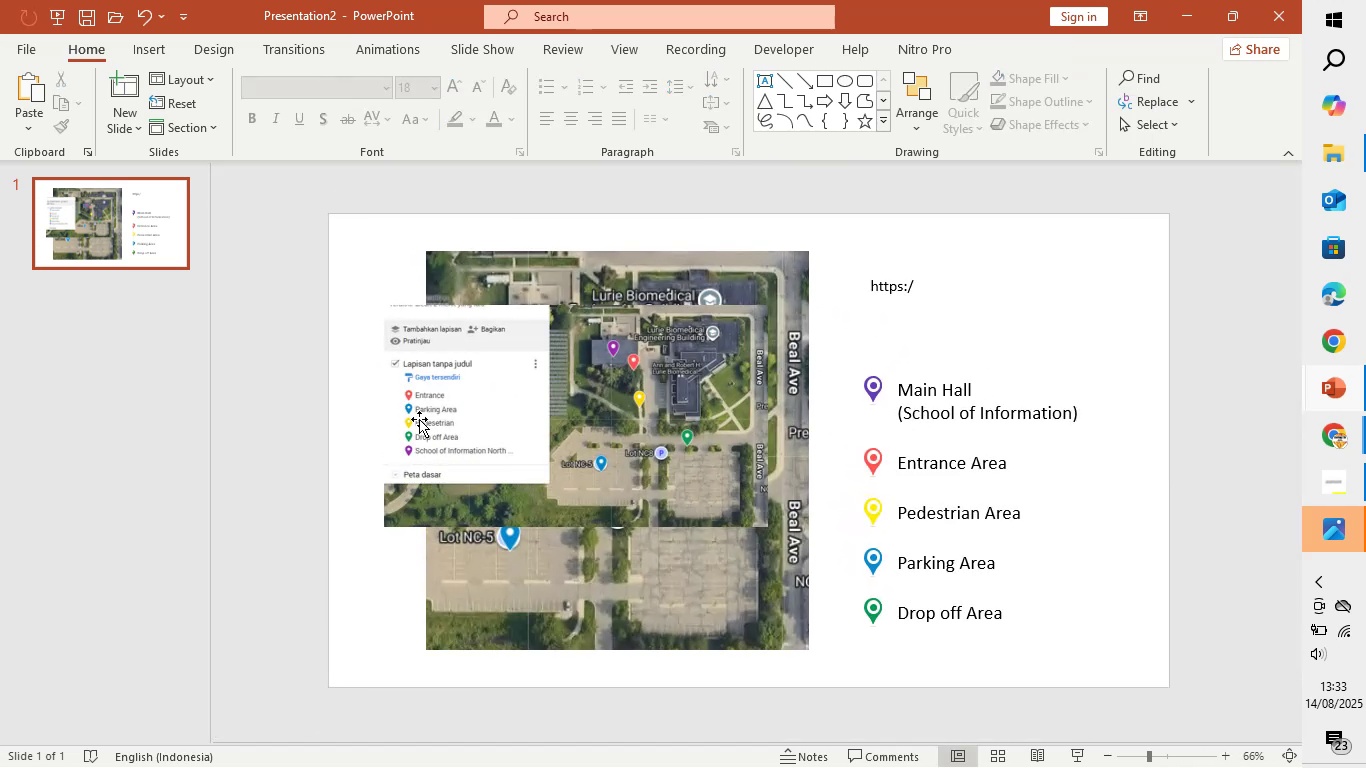 
left_click([412, 417])
 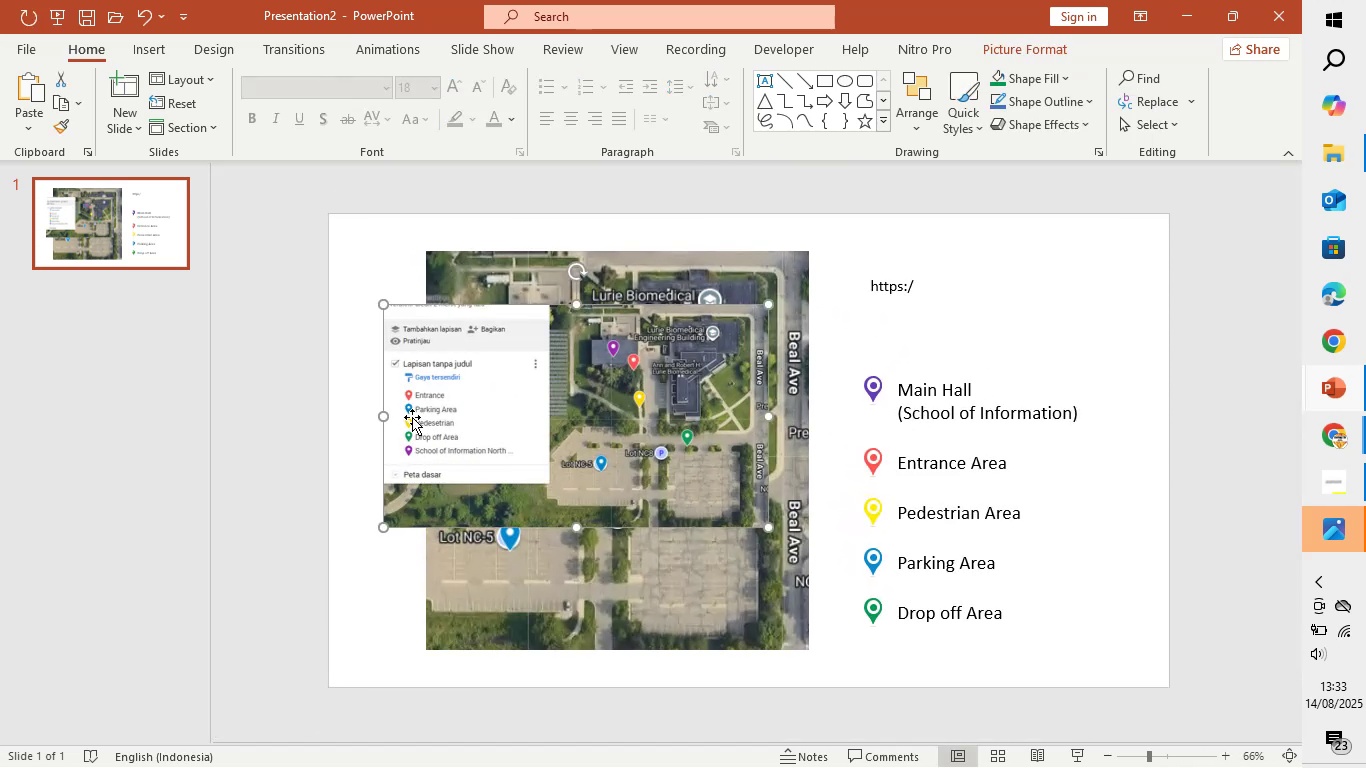 
key(Backspace)
 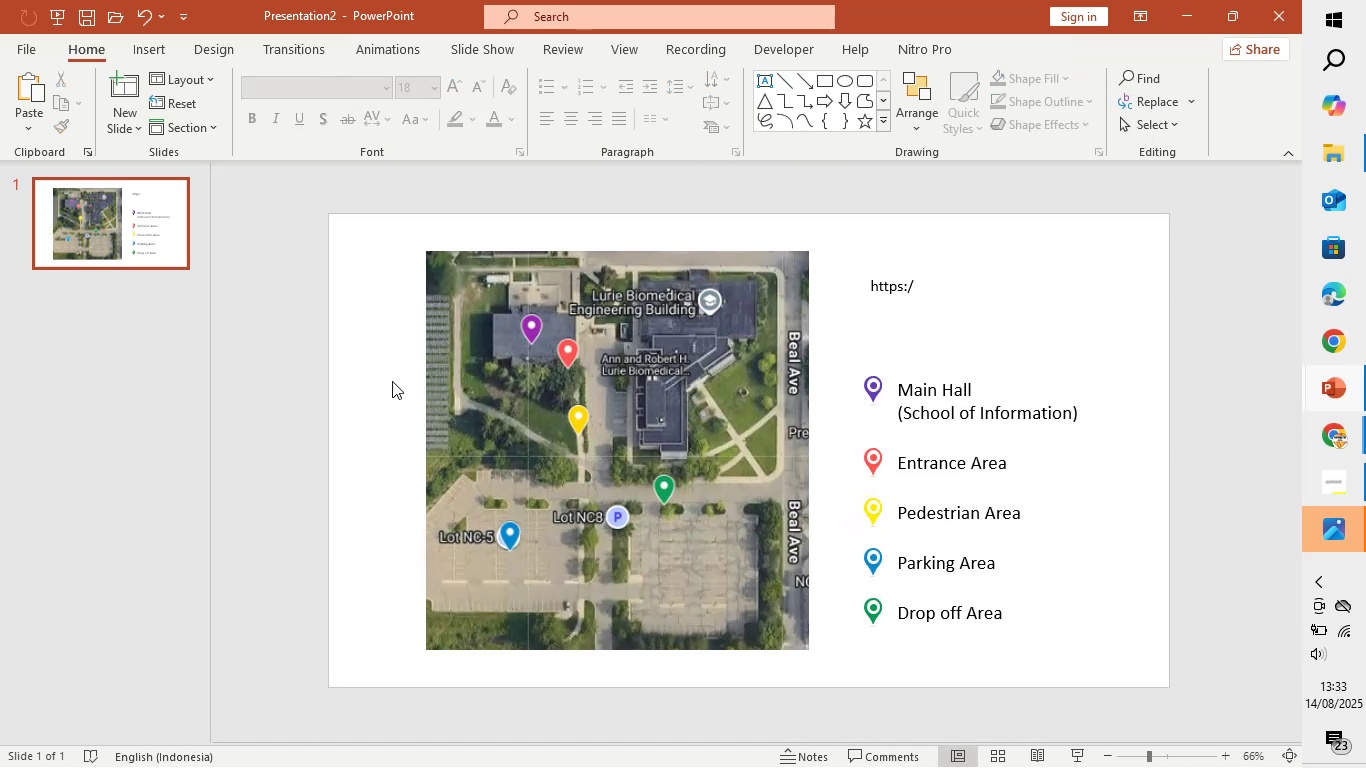 
left_click([526, 400])
 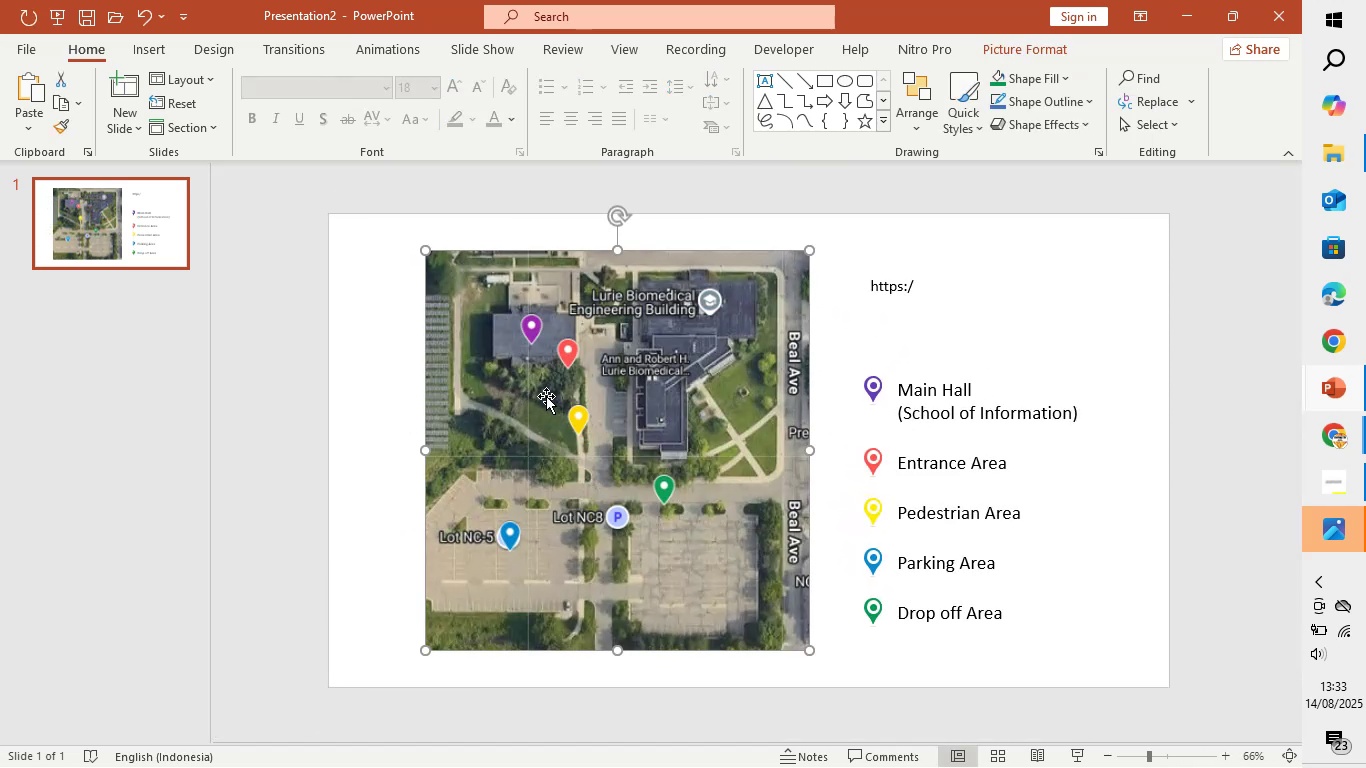 
left_click_drag(start_coordinate=[558, 405], to_coordinate=[506, 410])
 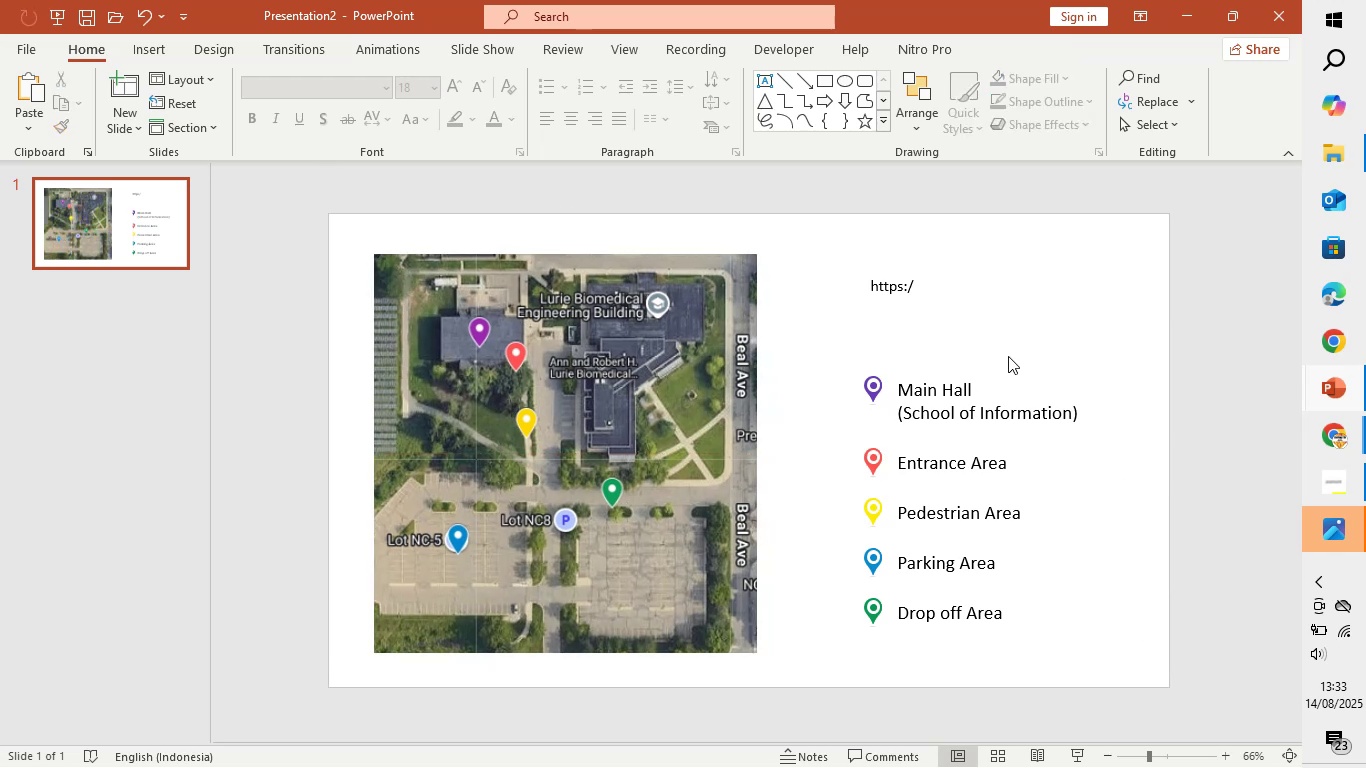 
double_click([1019, 367])
 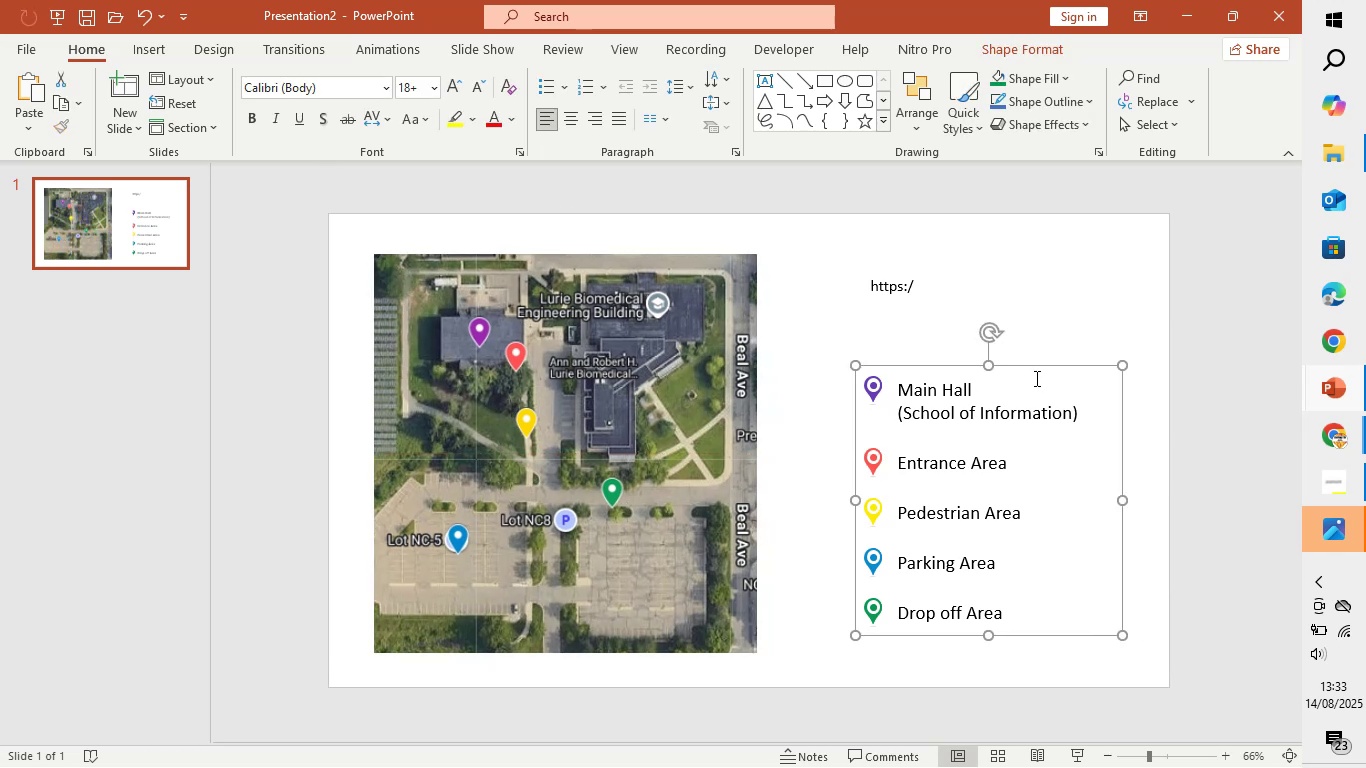 
left_click([1035, 378])
 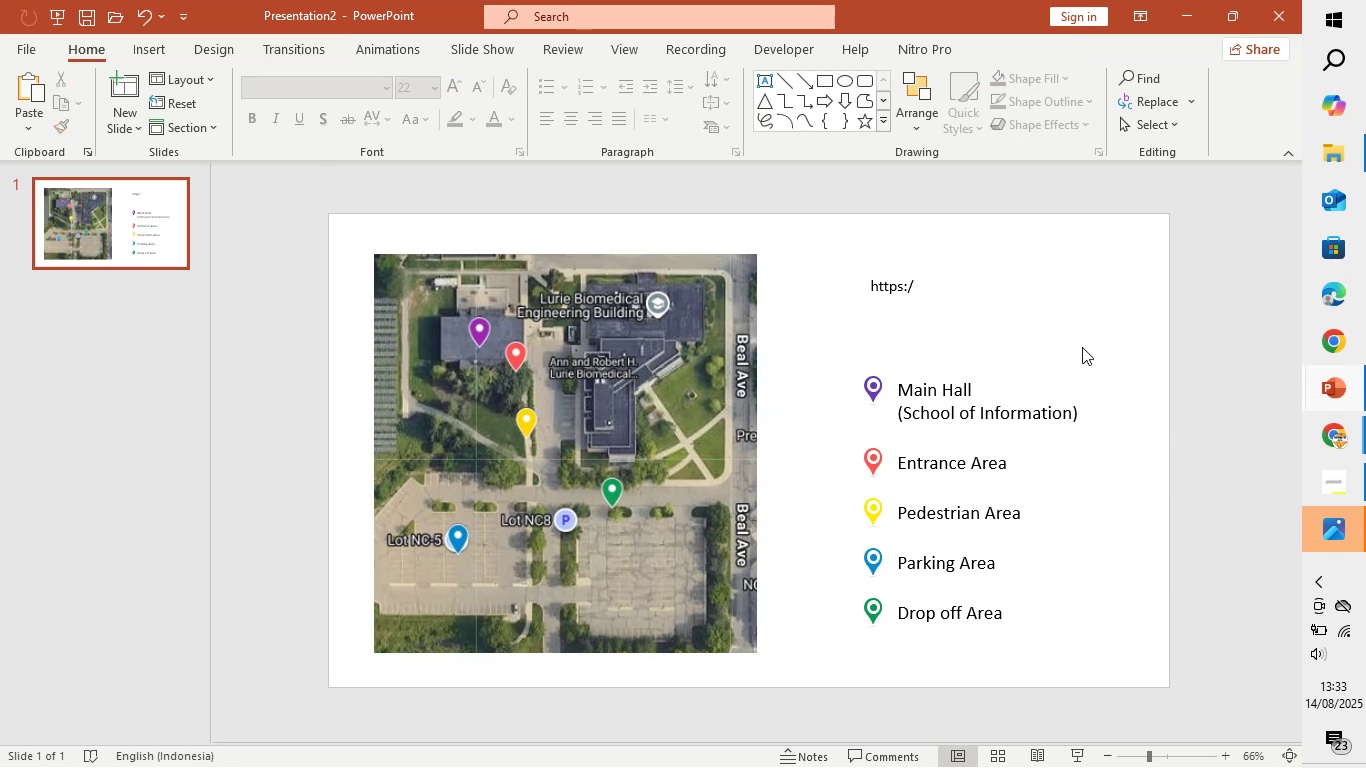 
double_click([1072, 390])
 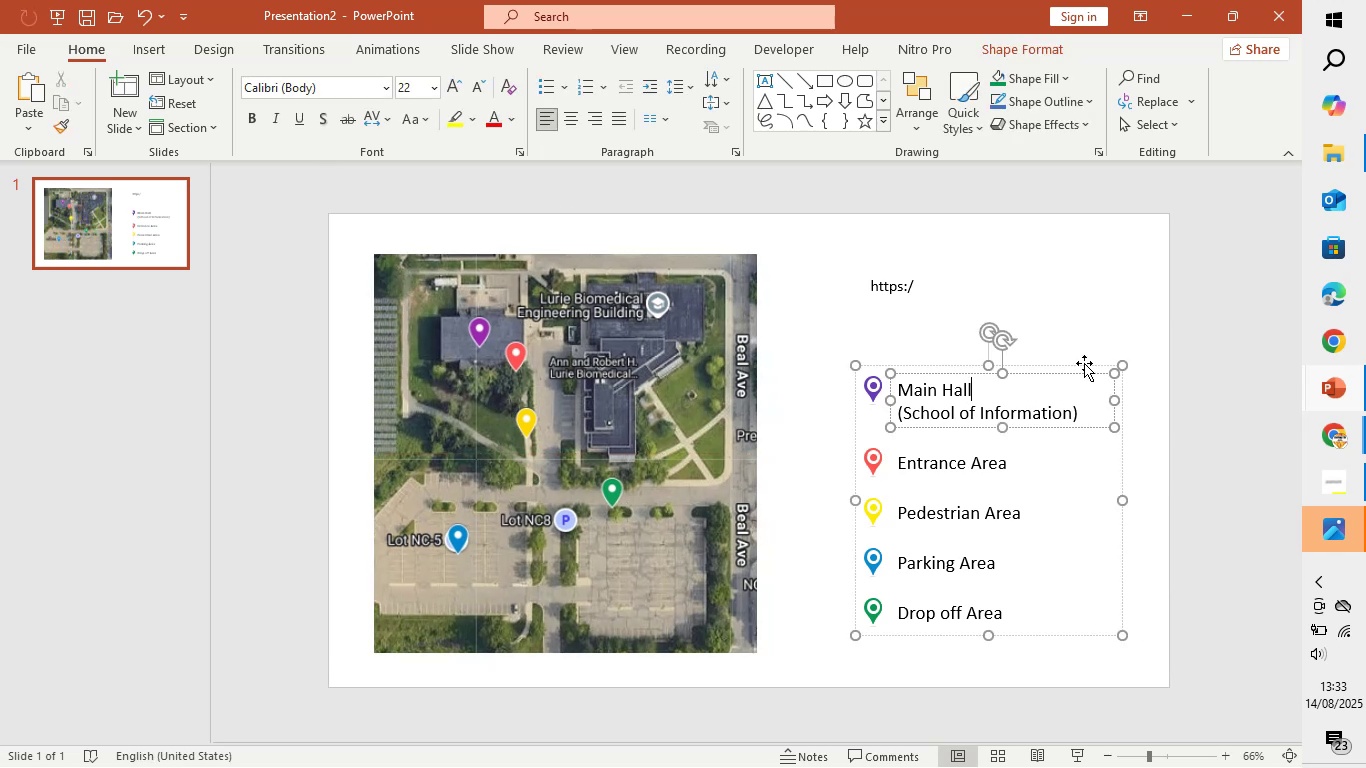 
left_click_drag(start_coordinate=[1084, 363], to_coordinate=[1055, 357])
 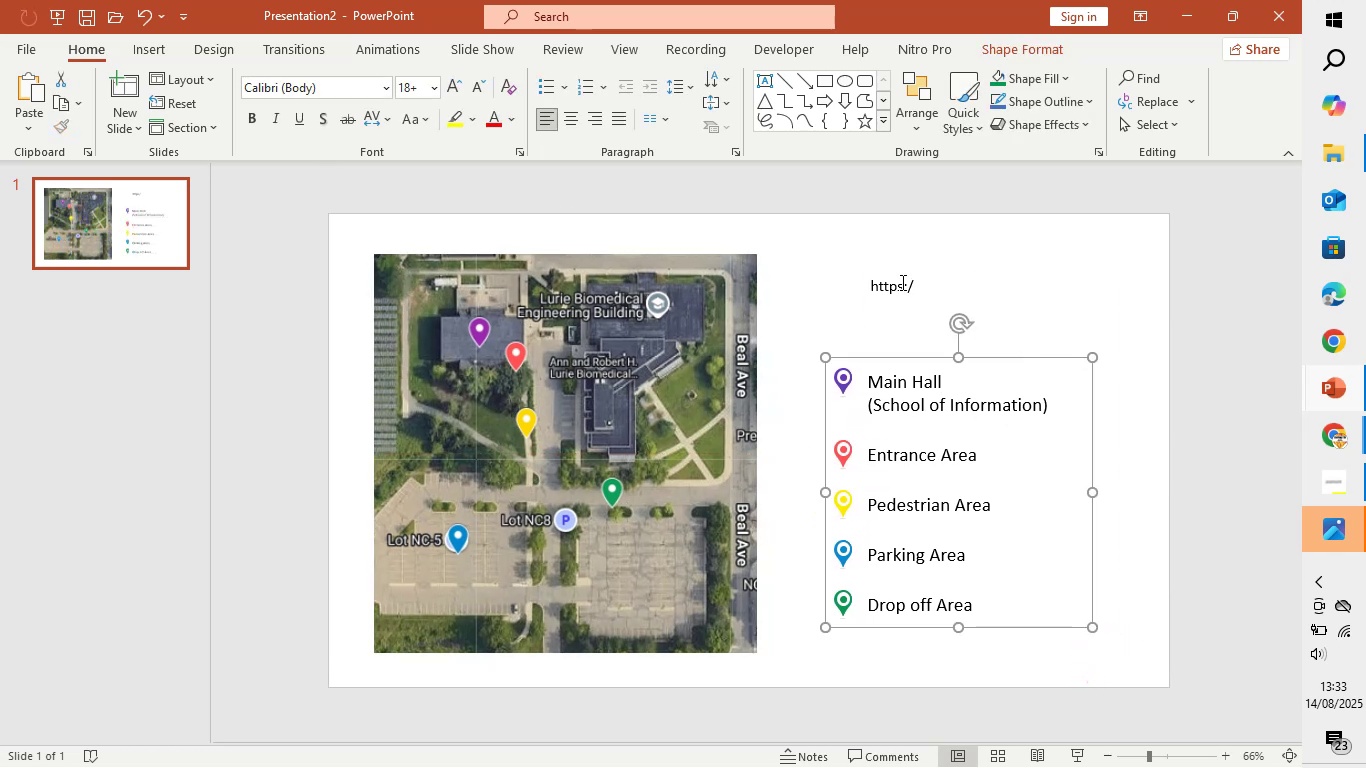 
left_click([901, 282])
 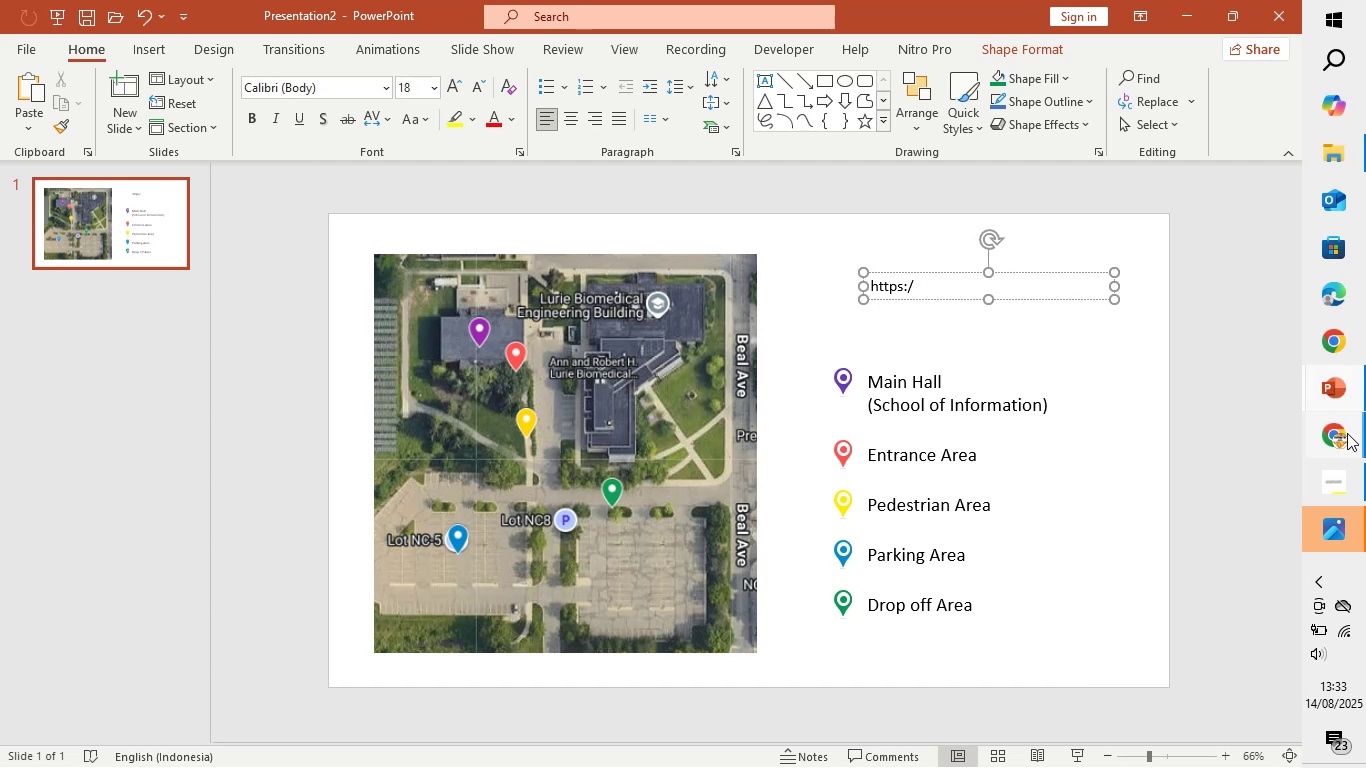 
left_click([1252, 433])
 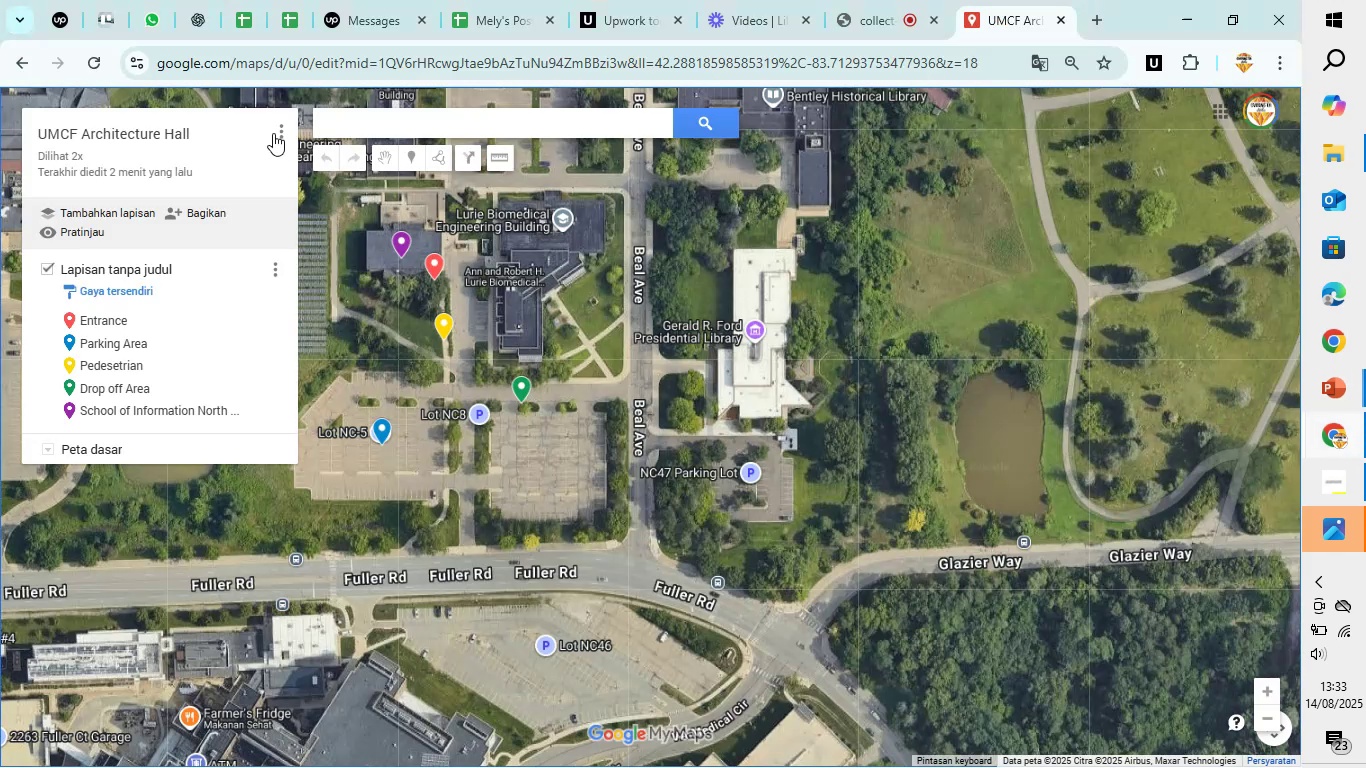 
left_click([281, 128])
 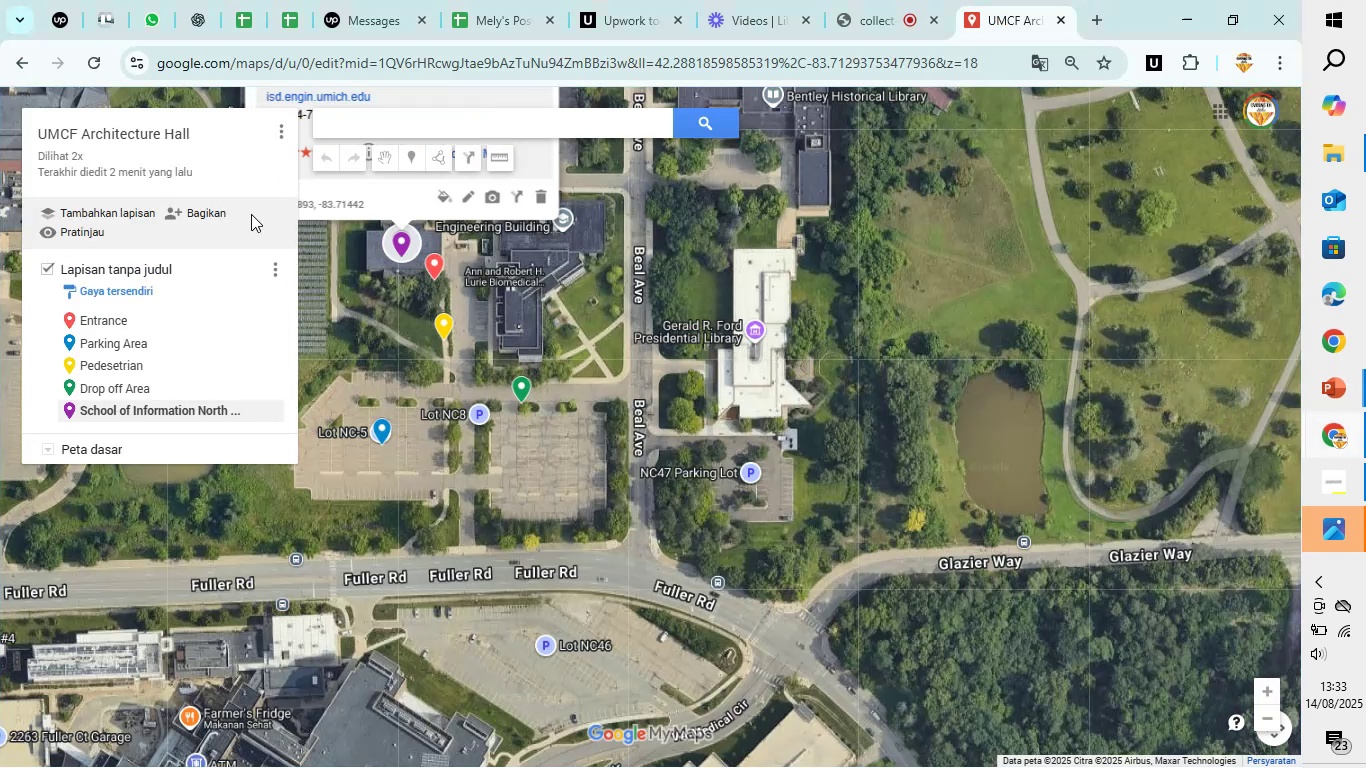 
left_click([219, 210])
 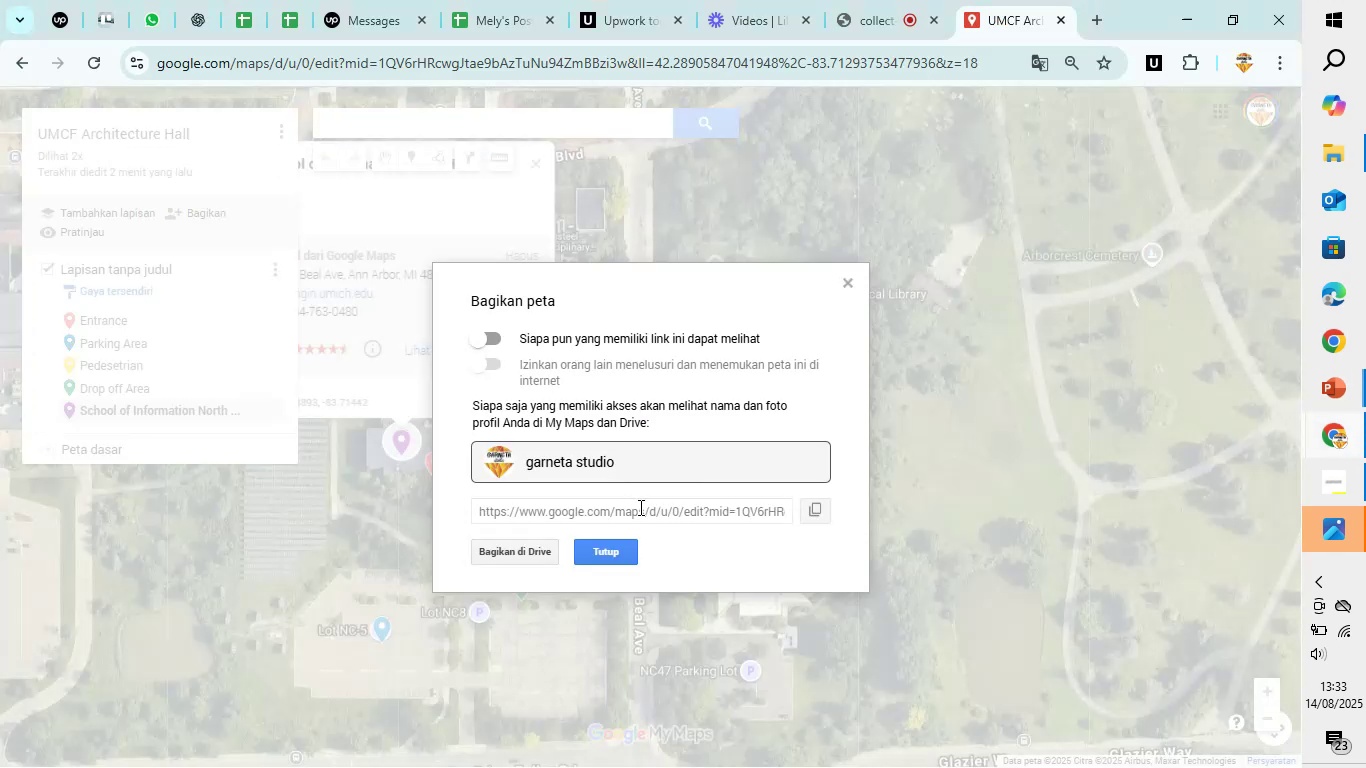 
left_click([642, 516])
 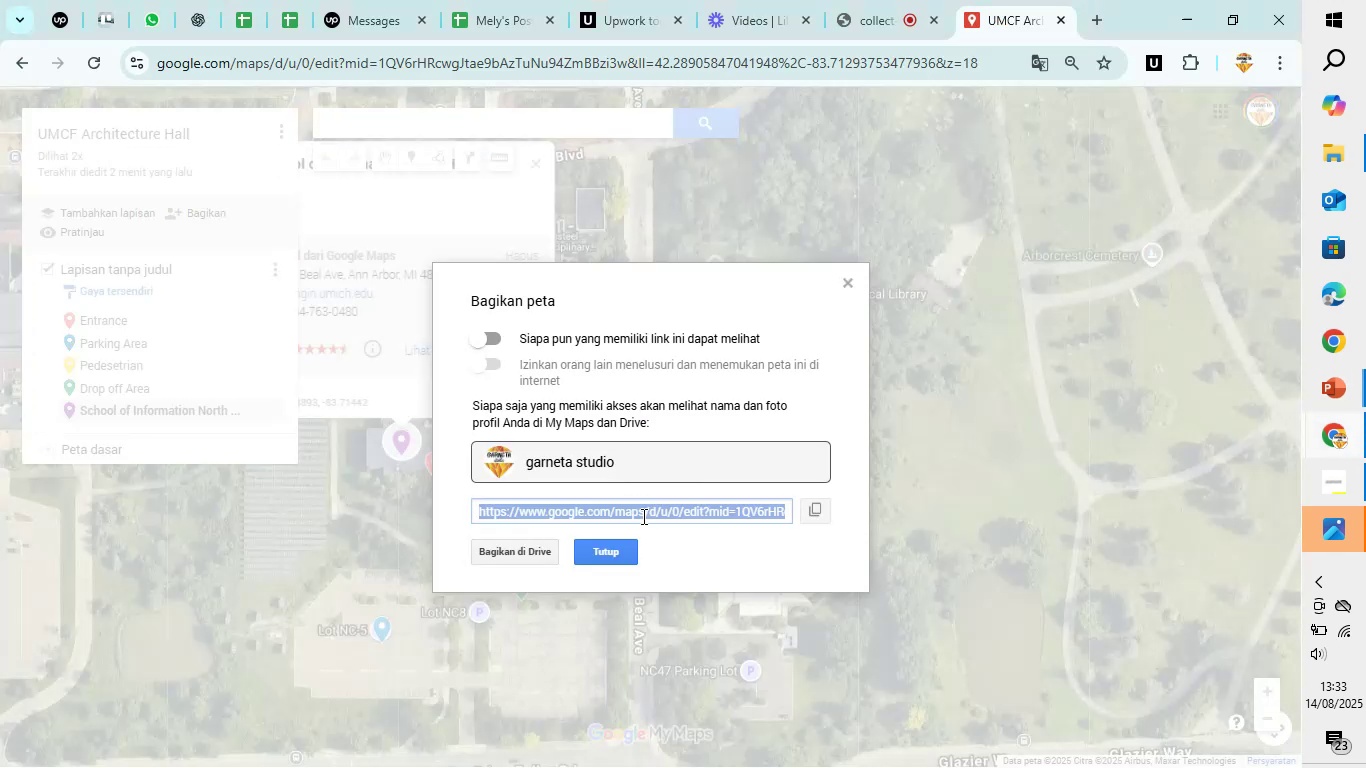 
key(Control+C)
 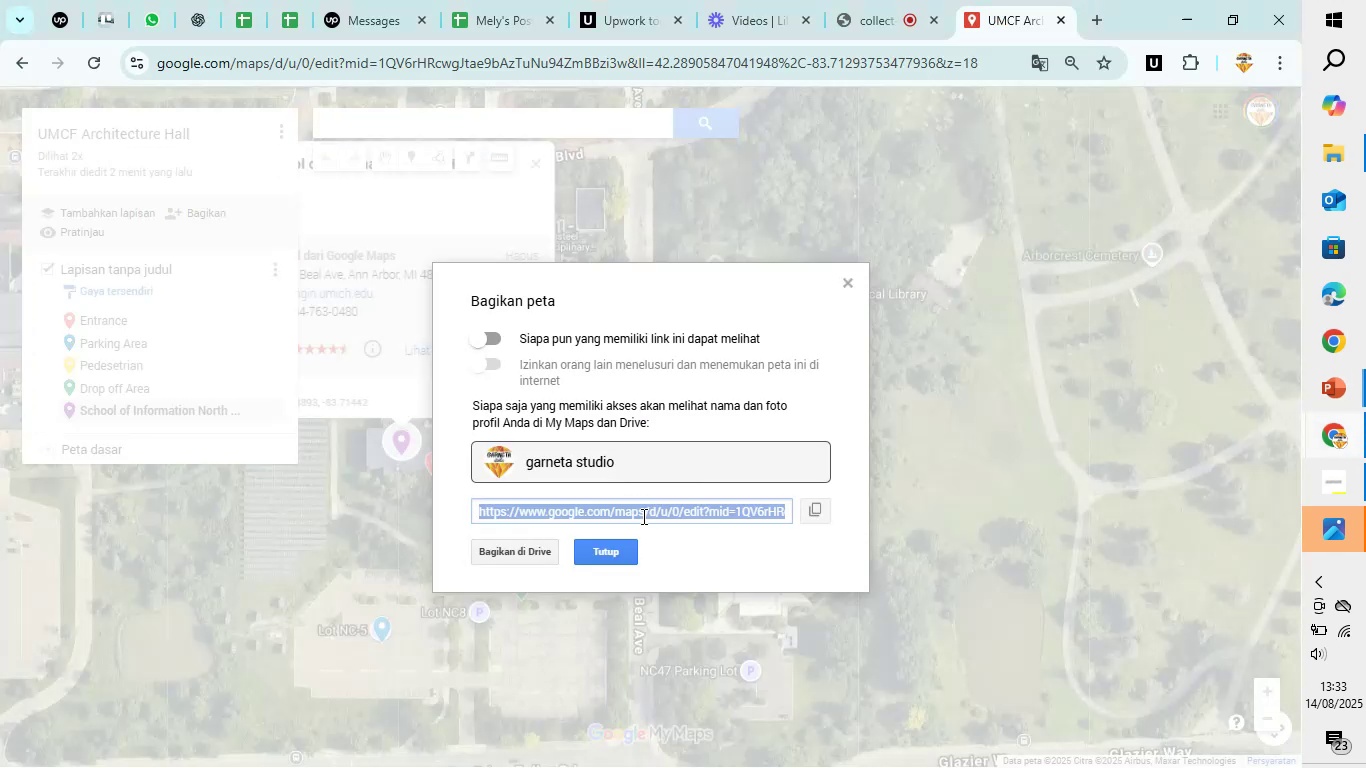 
key(Control+C)
 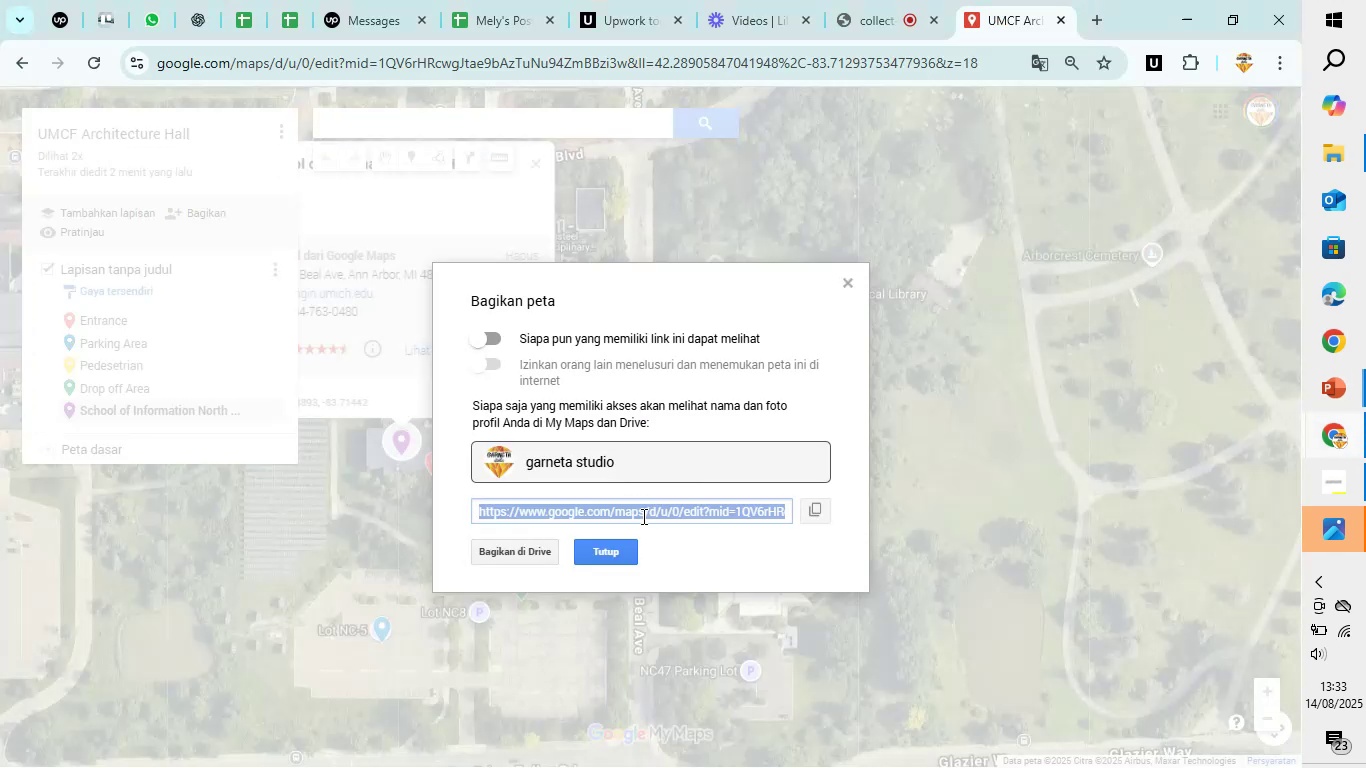 
key(Control+C)
 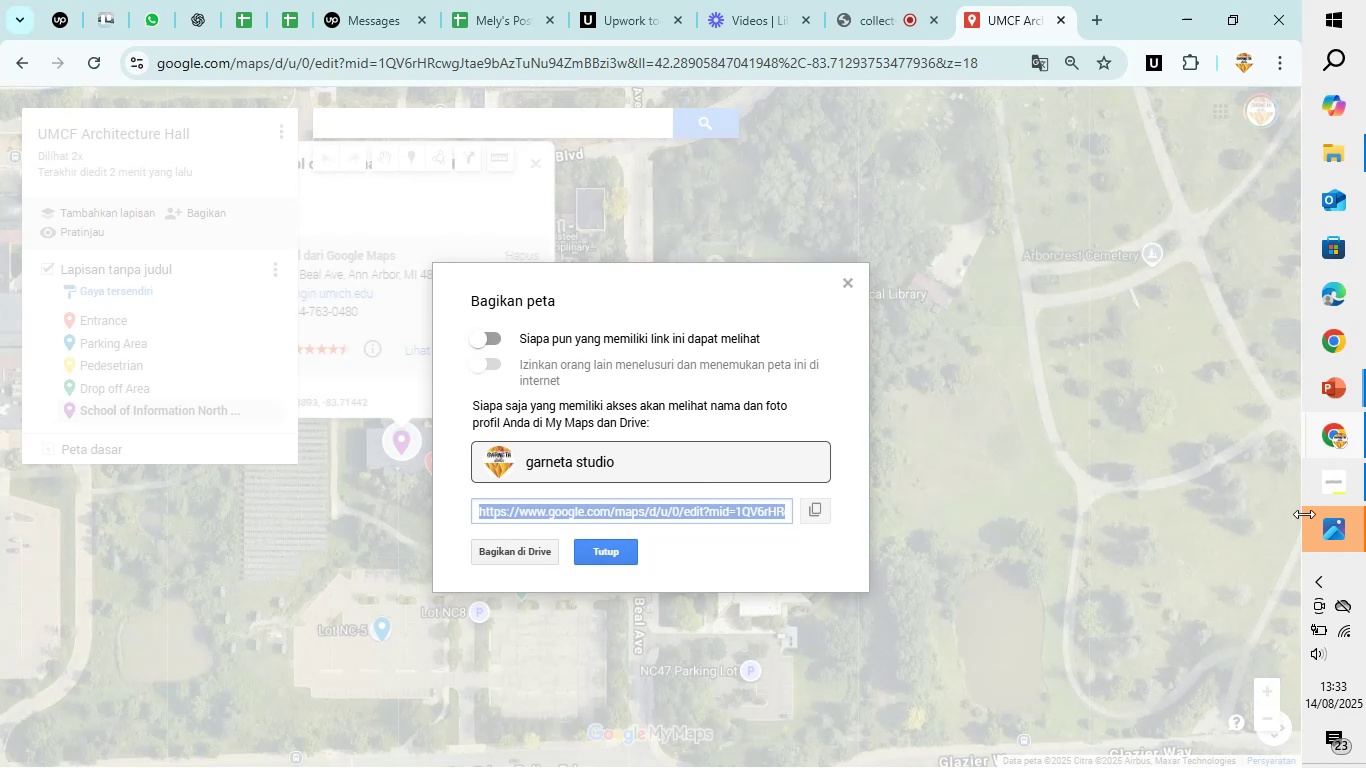 
mouse_move([1342, 472])
 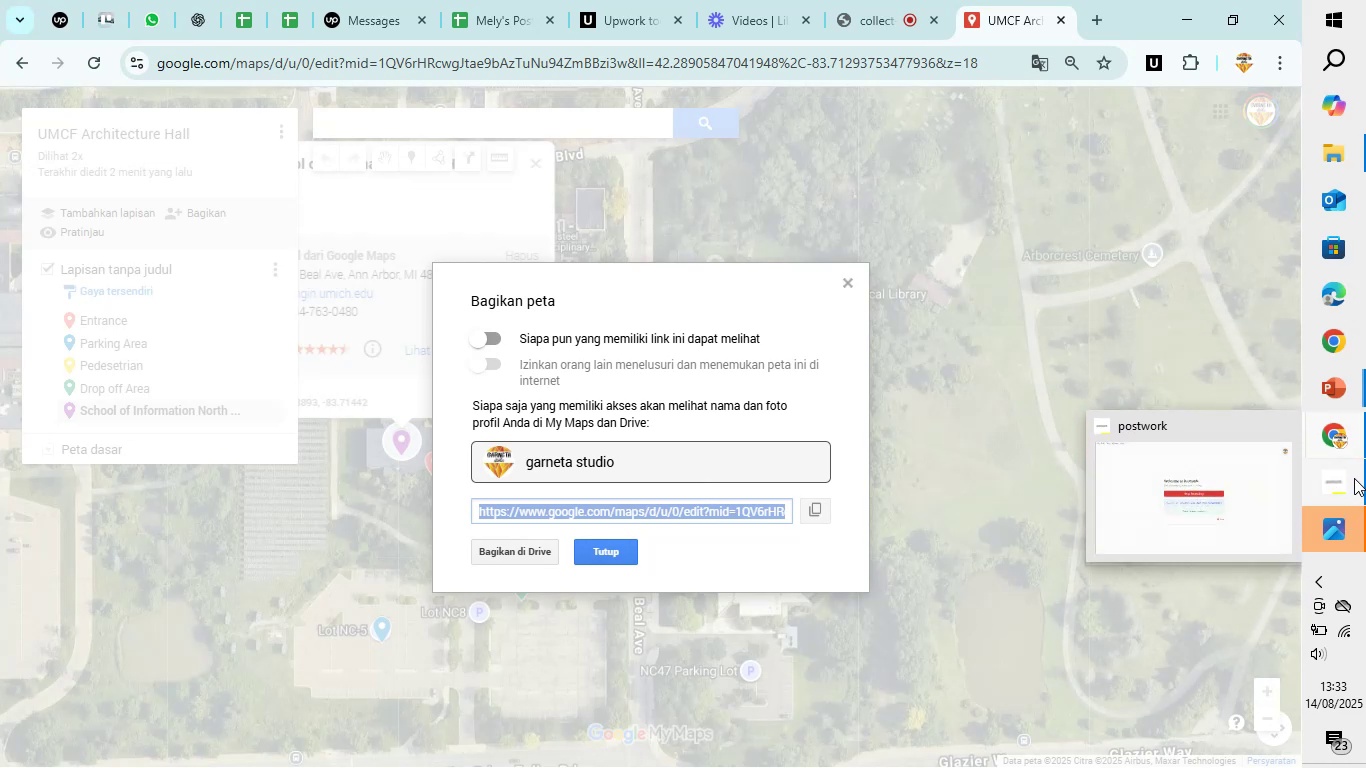 
mouse_move([1332, 525])
 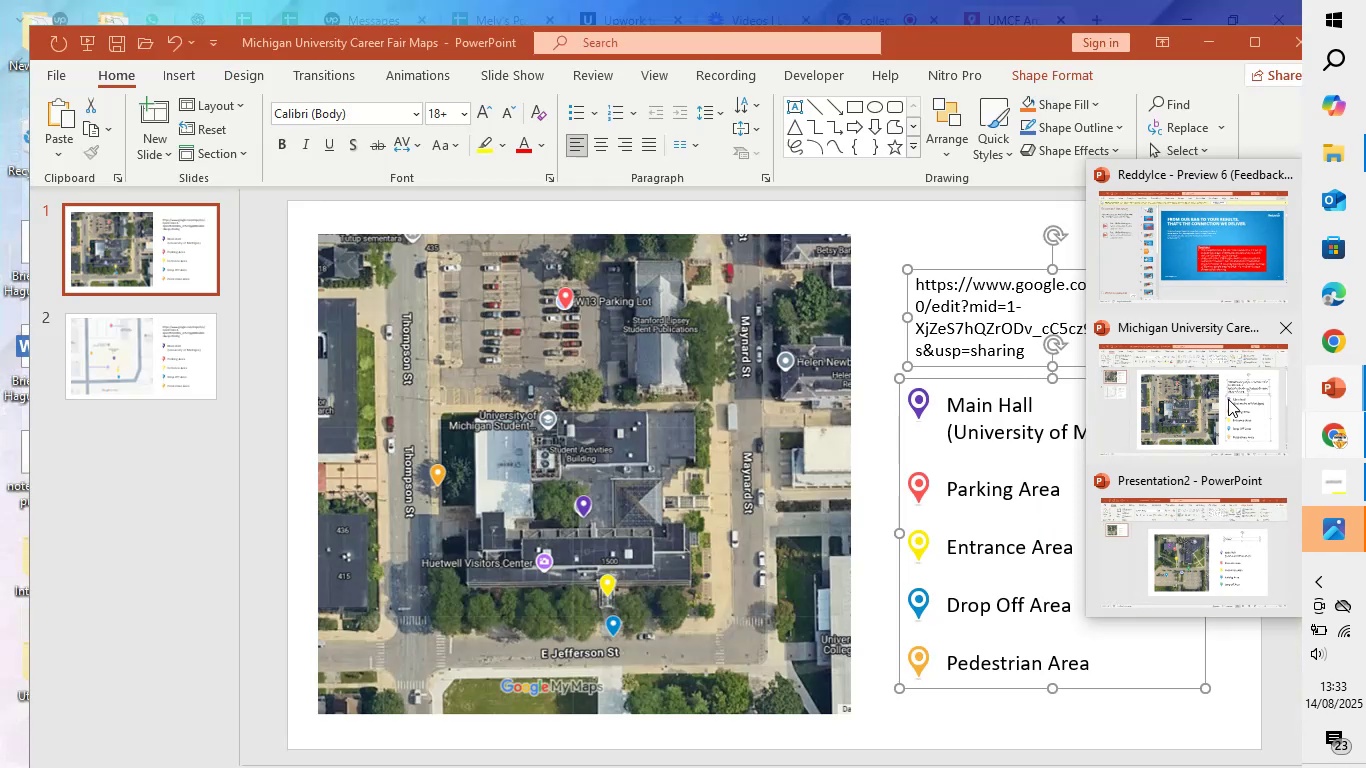 
left_click([1226, 518])
 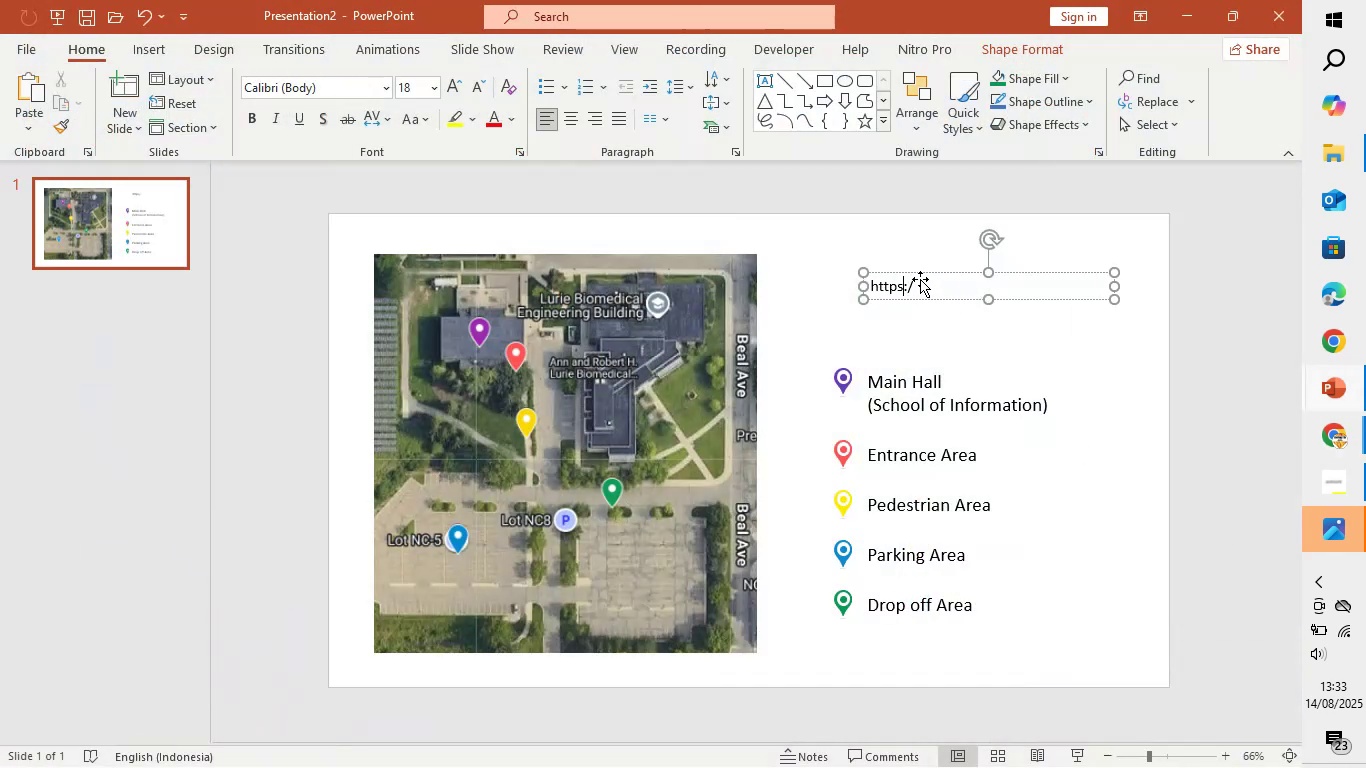 
left_click([920, 284])
 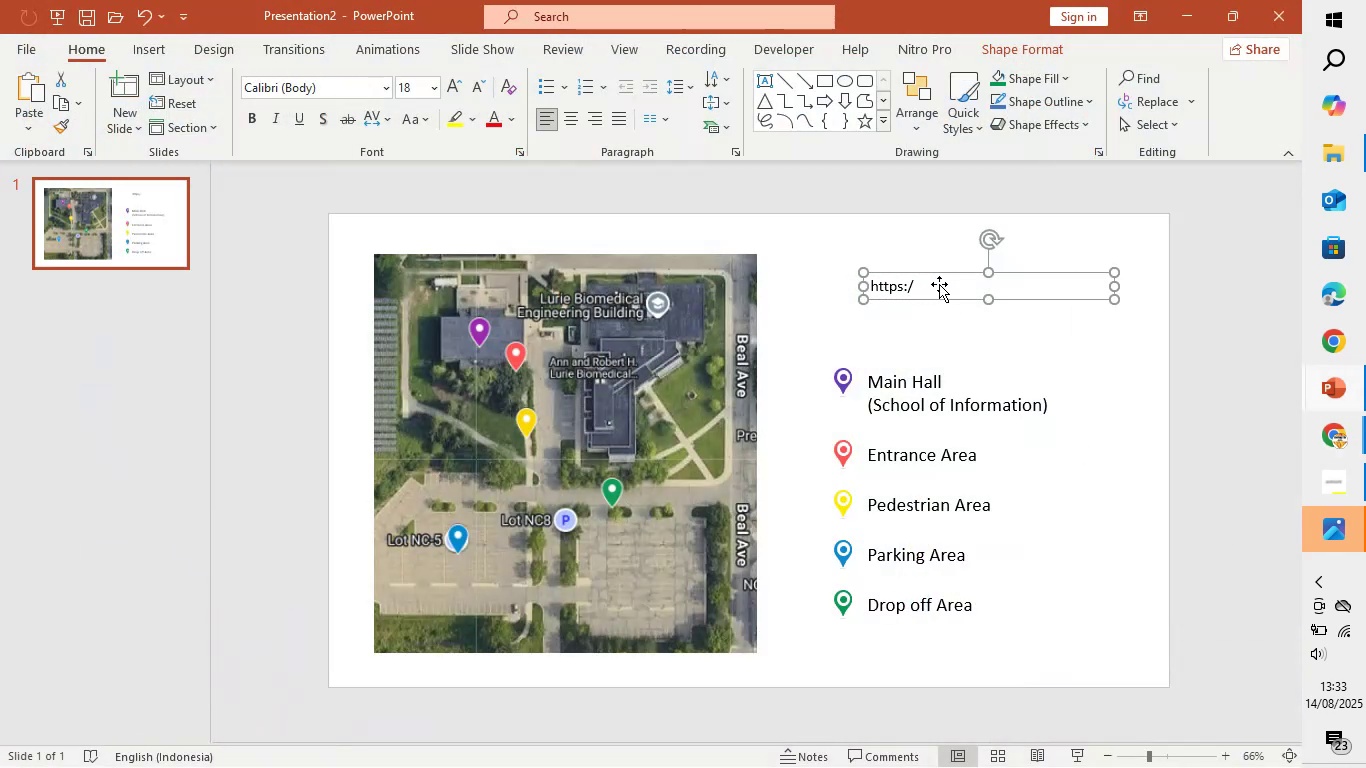 
key(Control+A)
 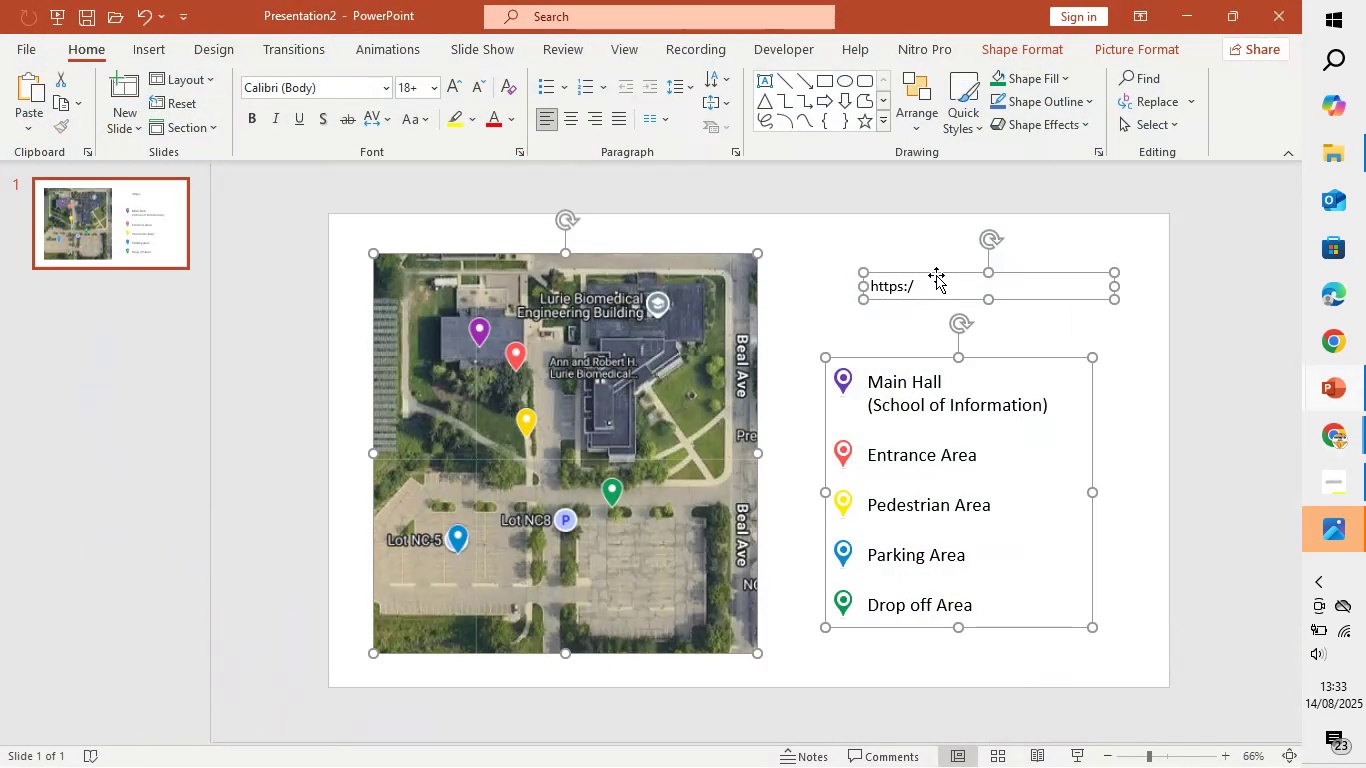 
double_click([922, 290])
 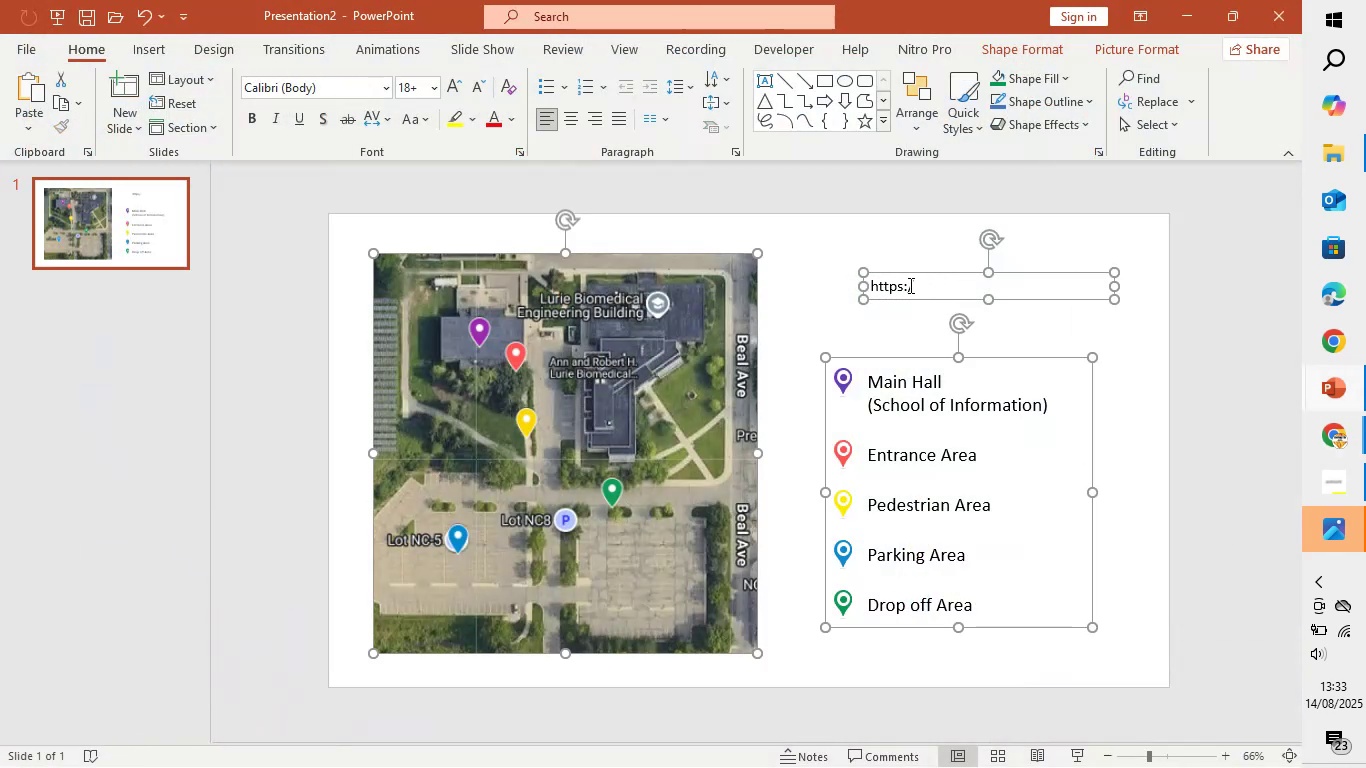 
triple_click([908, 285])
 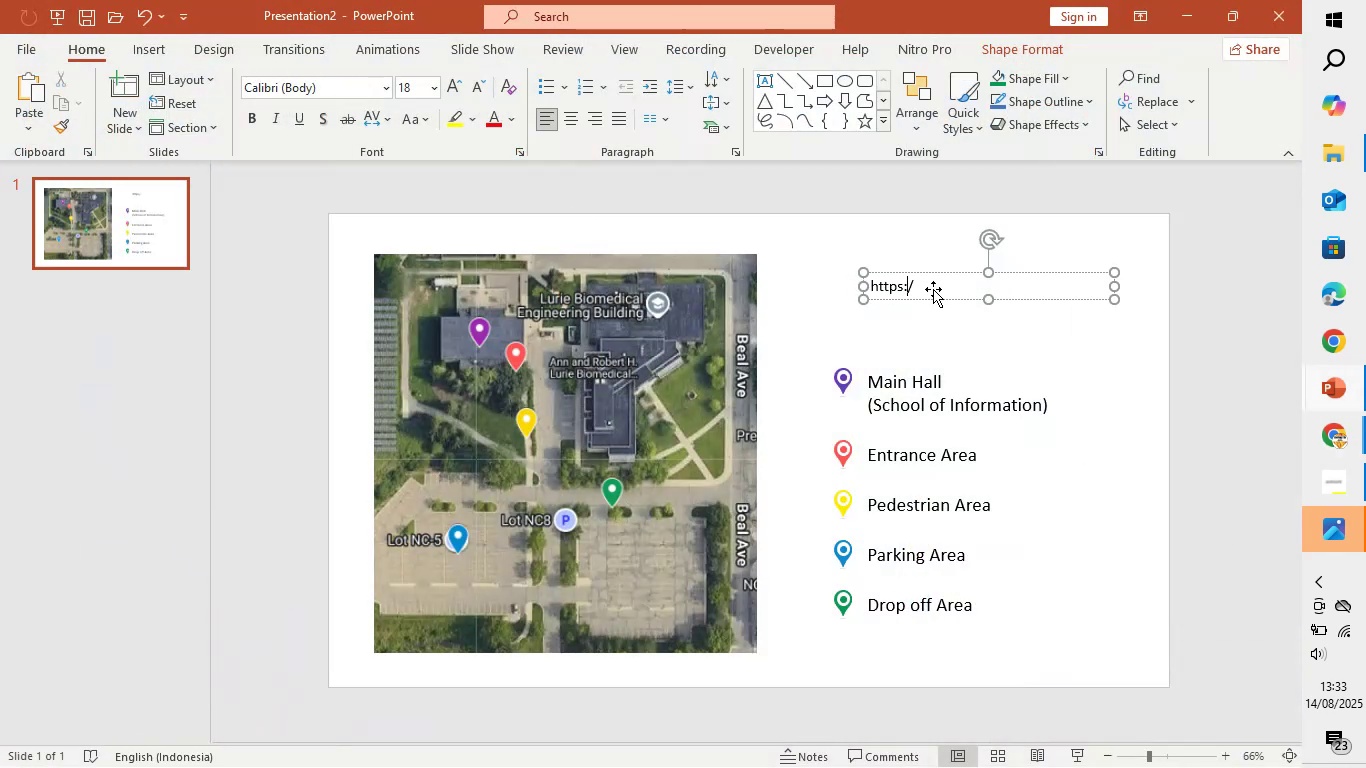 
key(Control+A)
 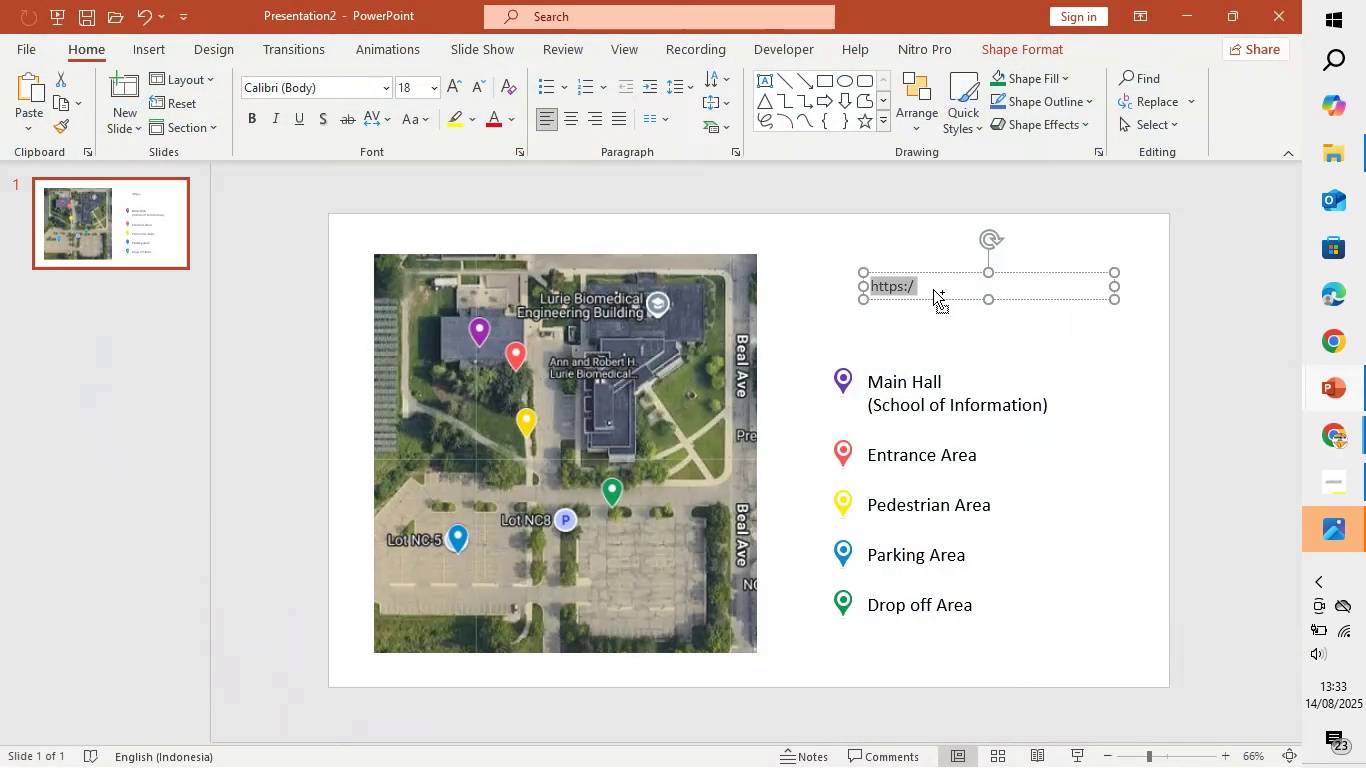 
key(Control+V)
 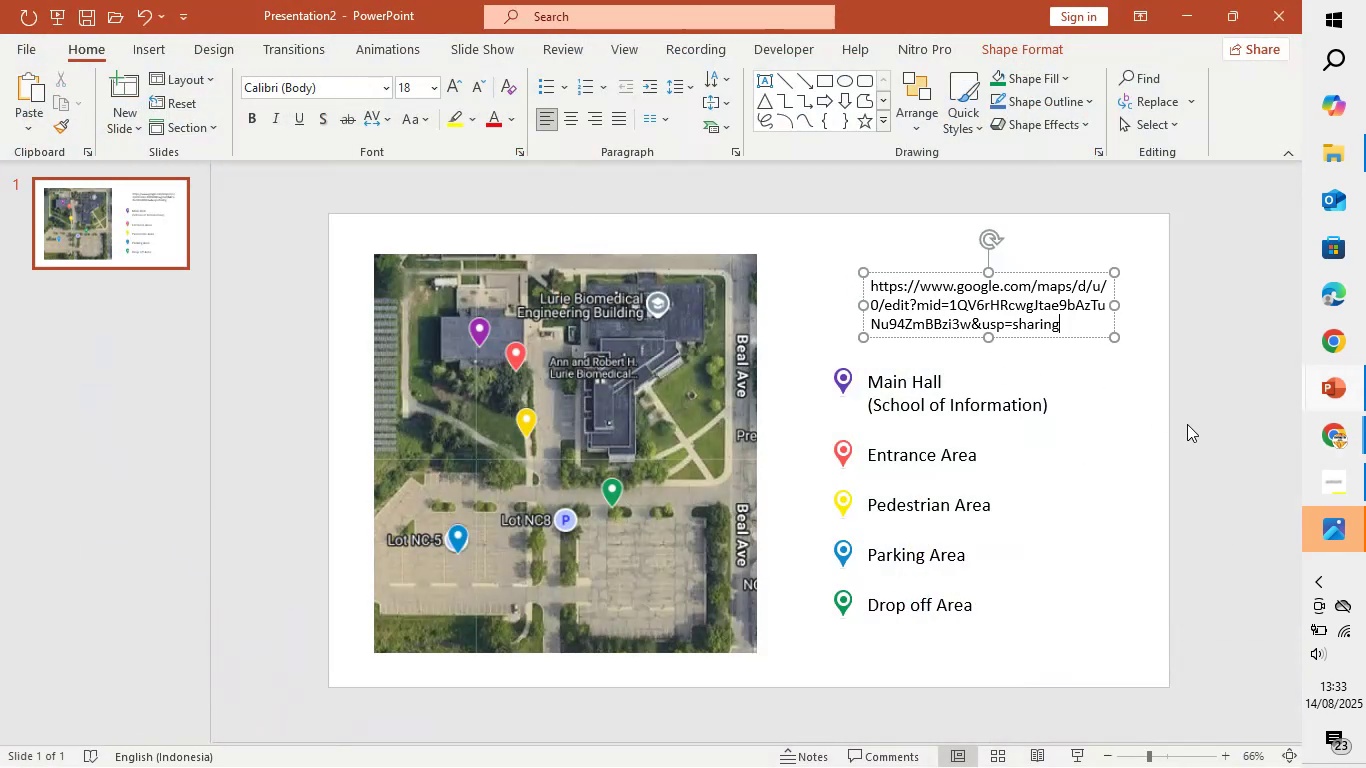 
left_click([1202, 409])
 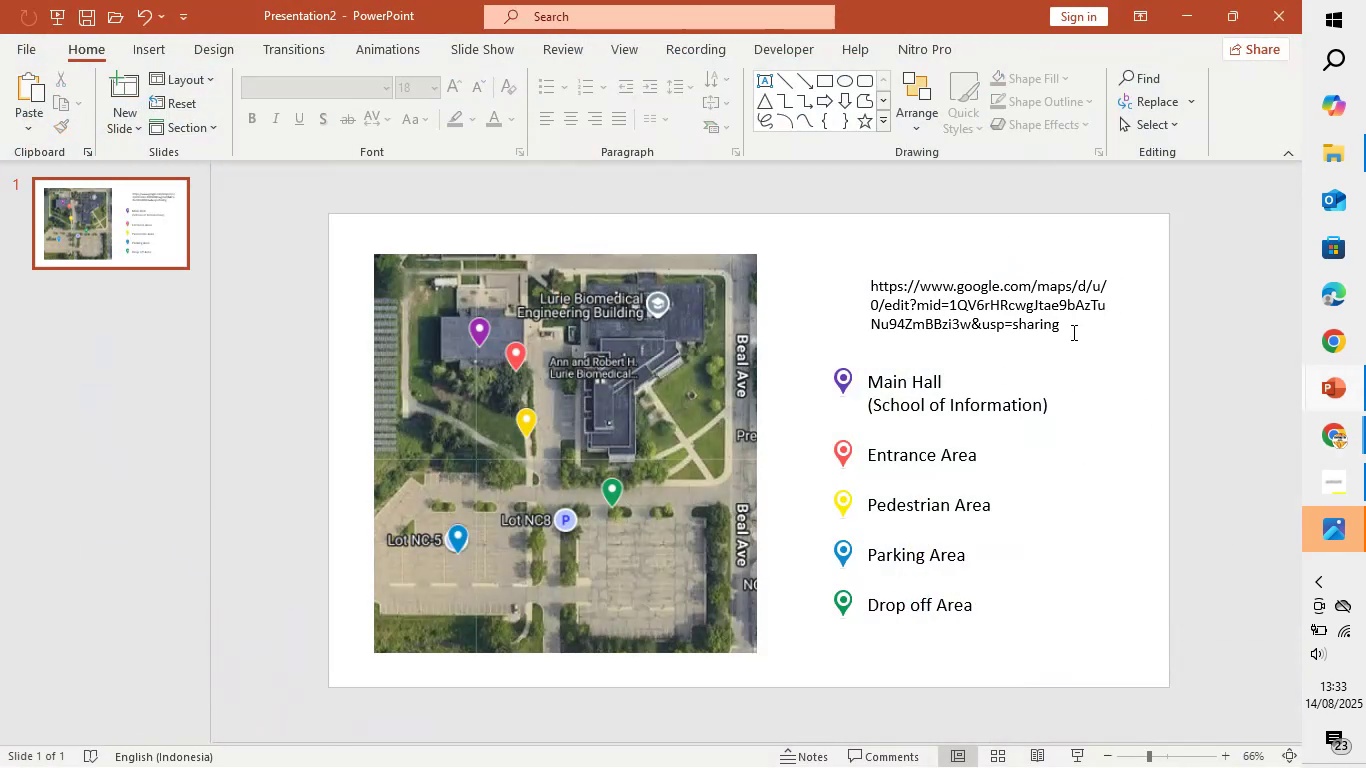 
left_click([1072, 331])
 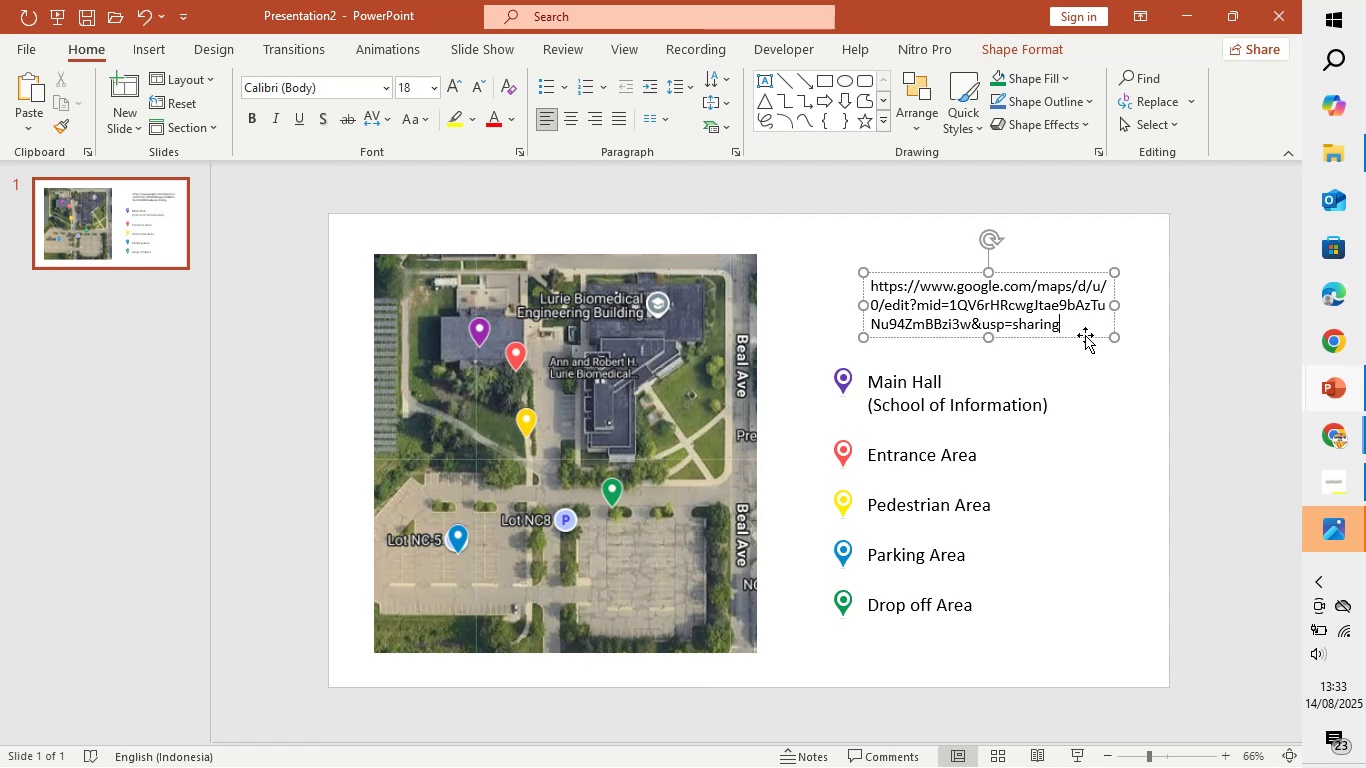 
left_click_drag(start_coordinate=[1084, 337], to_coordinate=[1056, 350])
 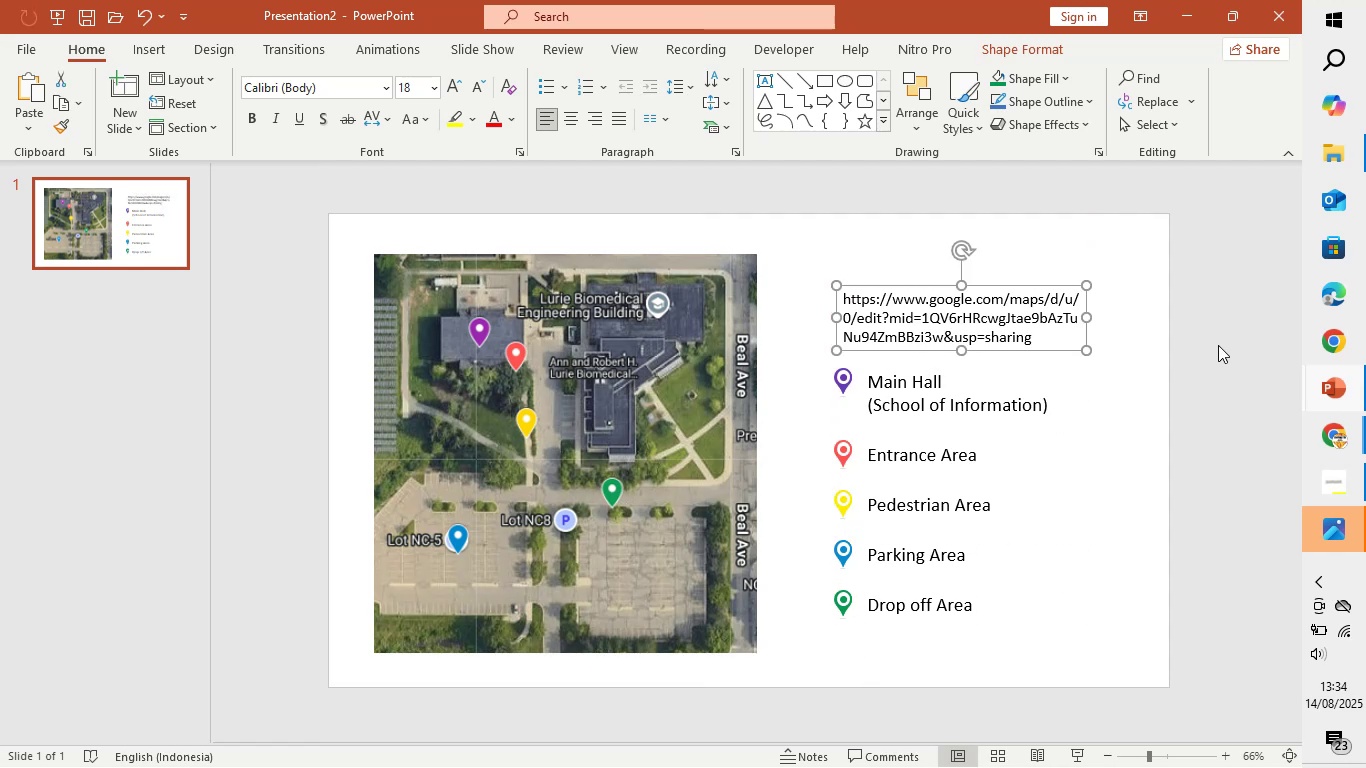 
left_click([1218, 345])
 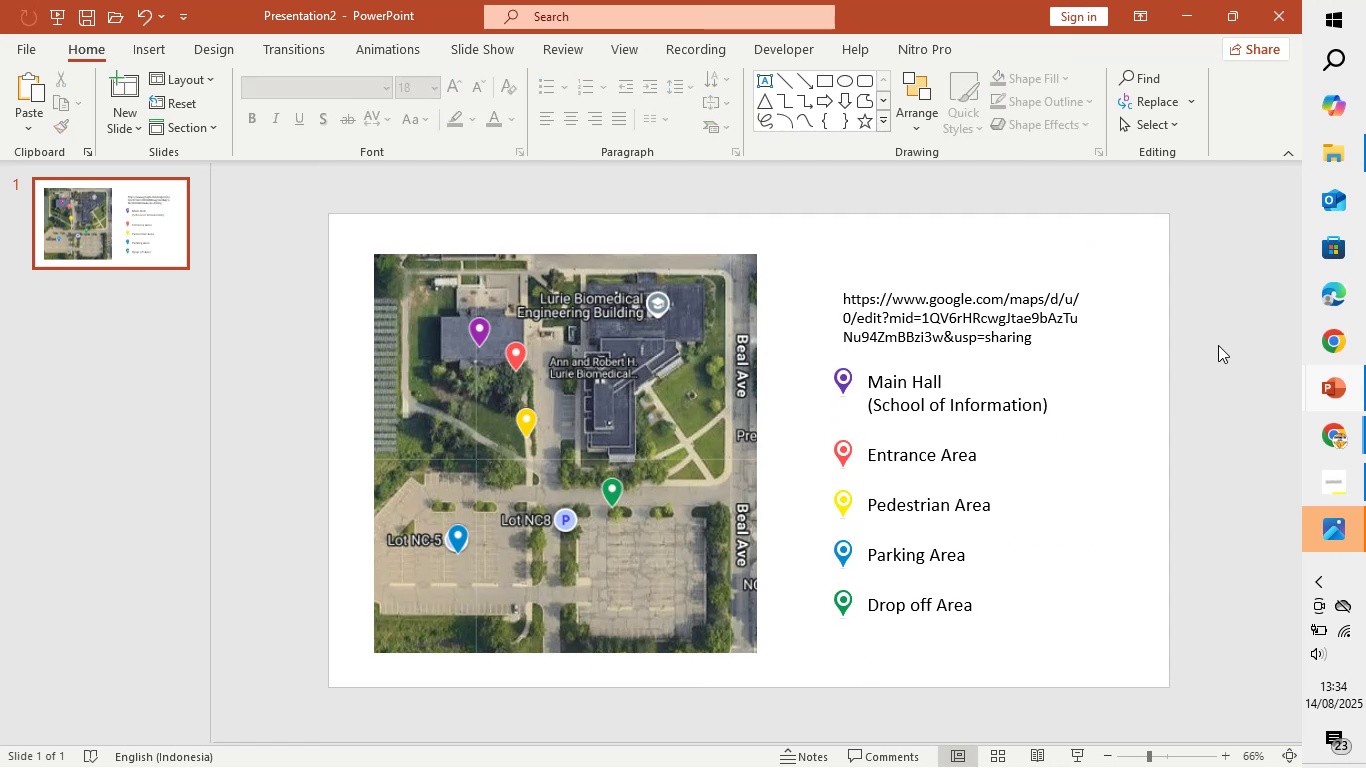 
key(Control+S)
 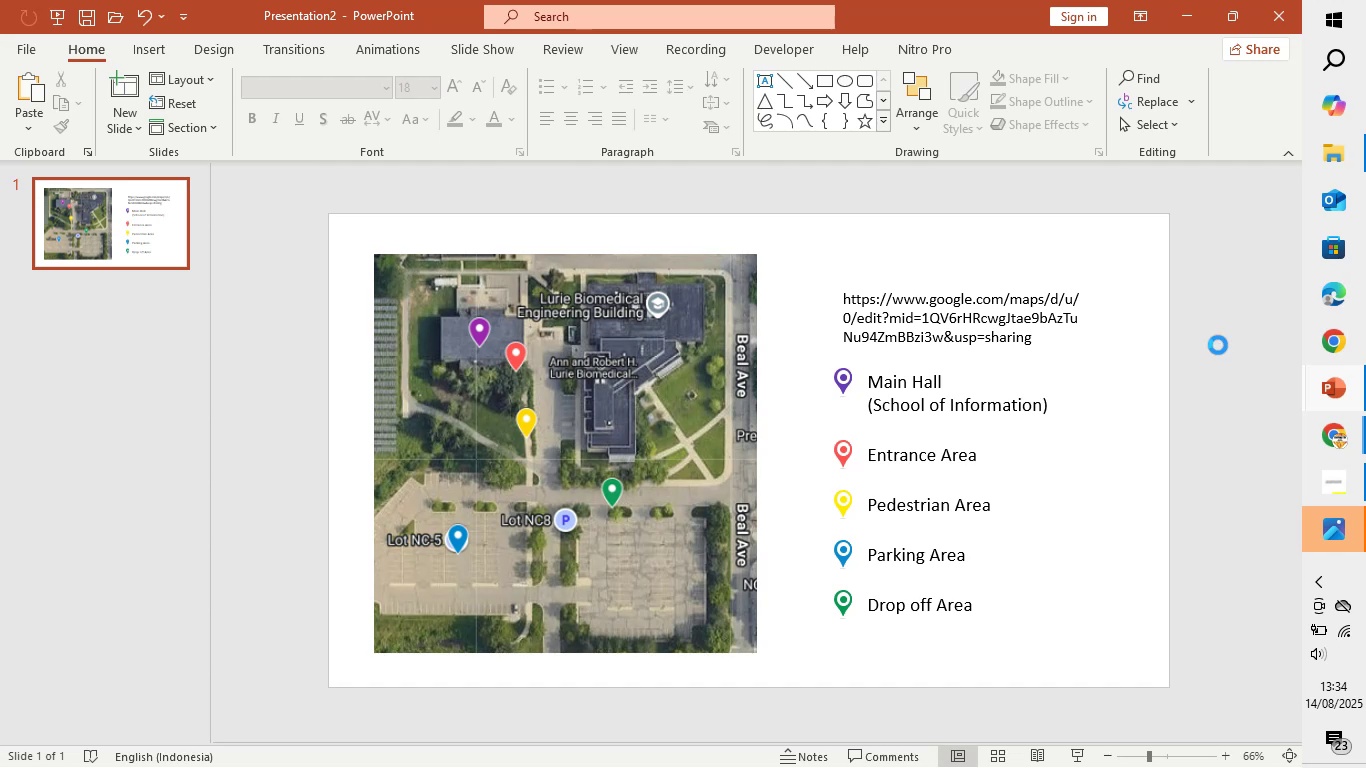 
key(Control+S)
 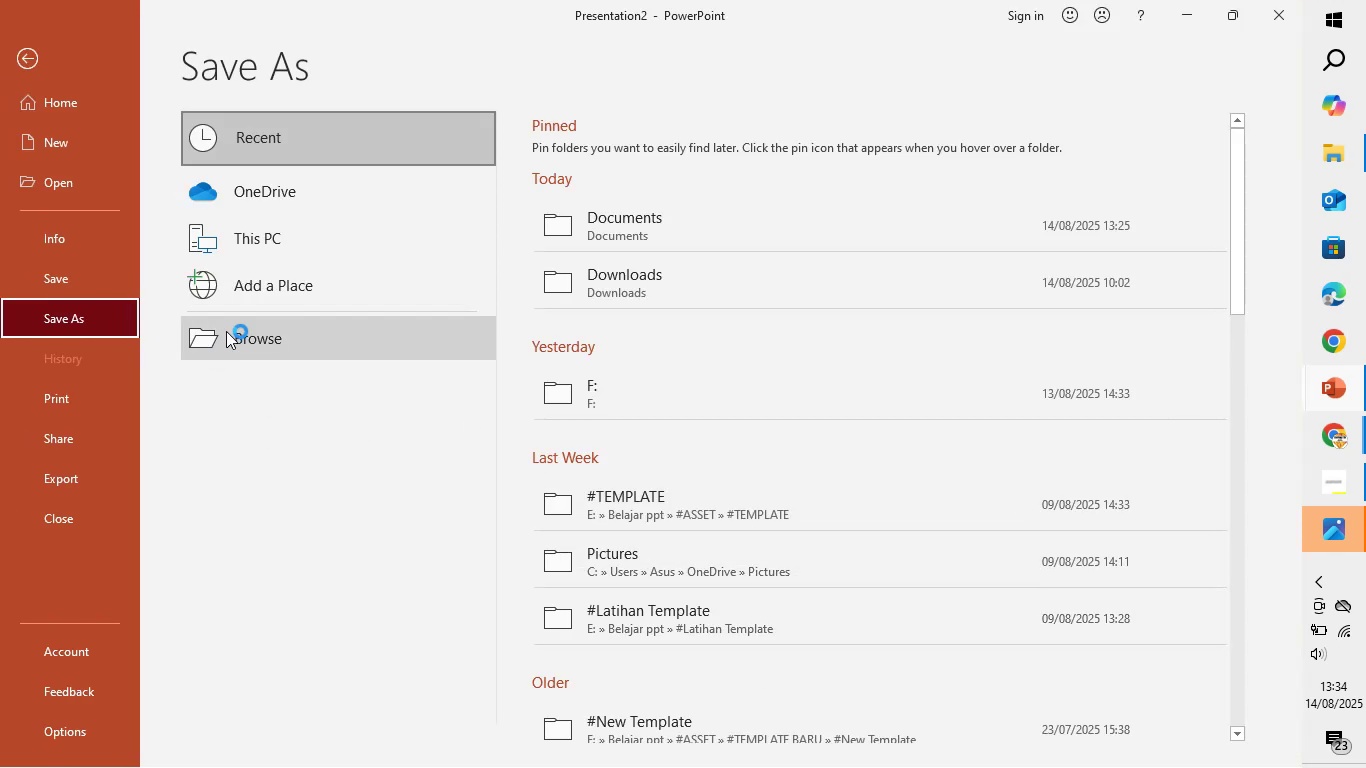 
wait(5.62)
 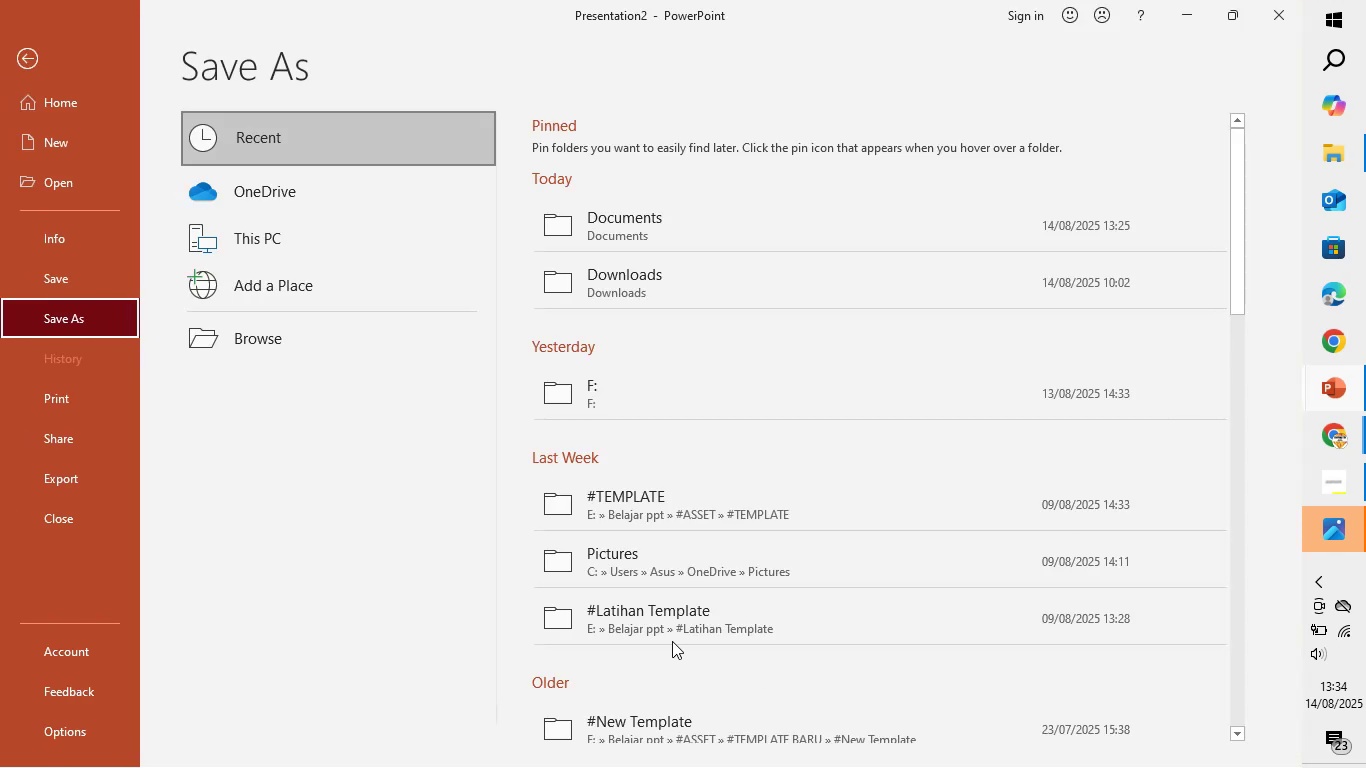 
left_click([73, 474])
 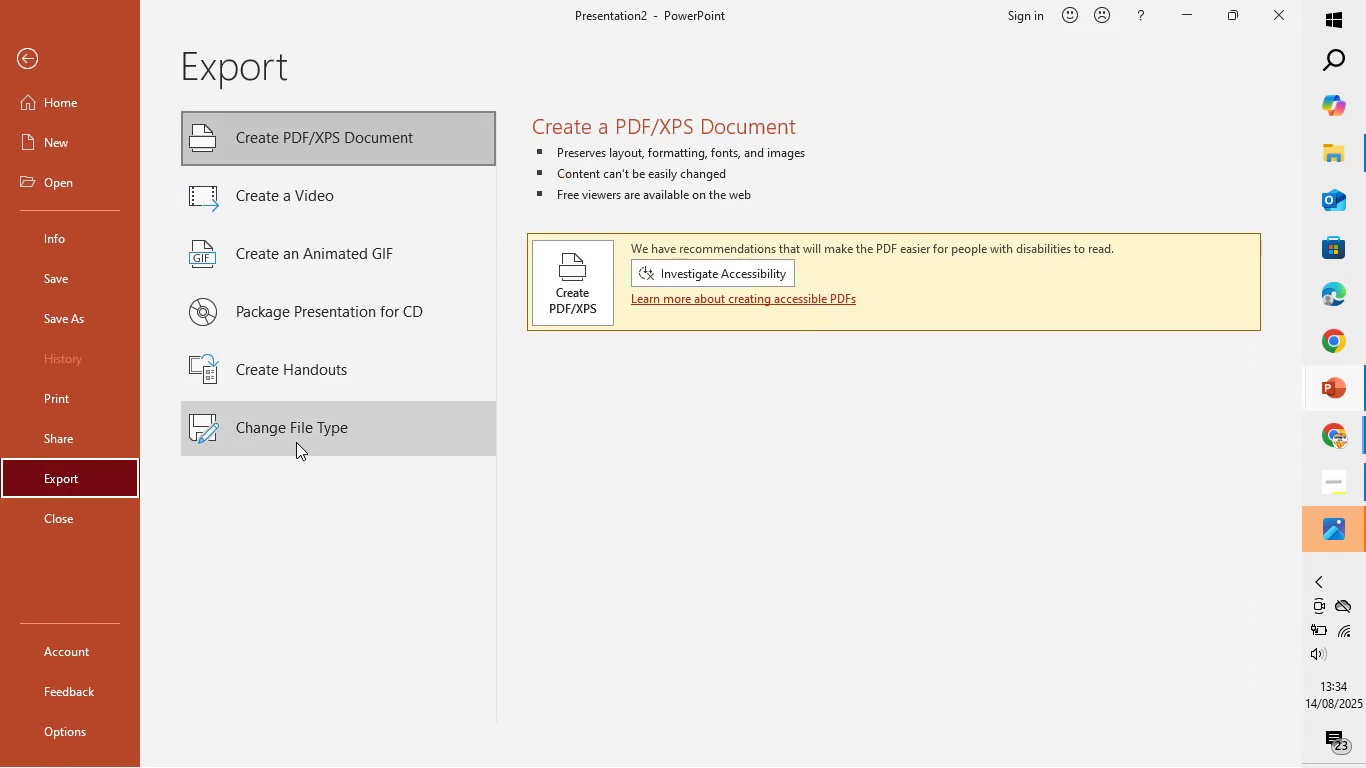 
left_click([298, 440])
 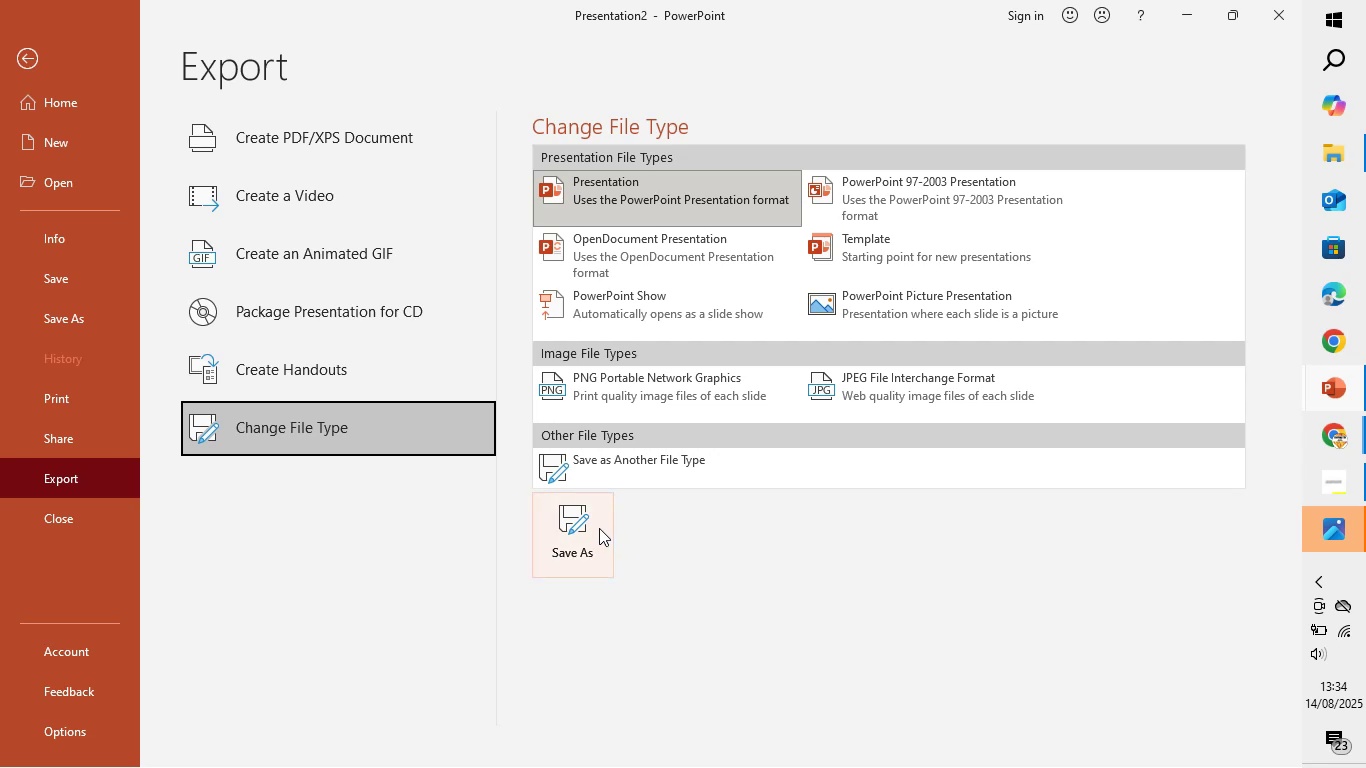 
left_click([628, 470])
 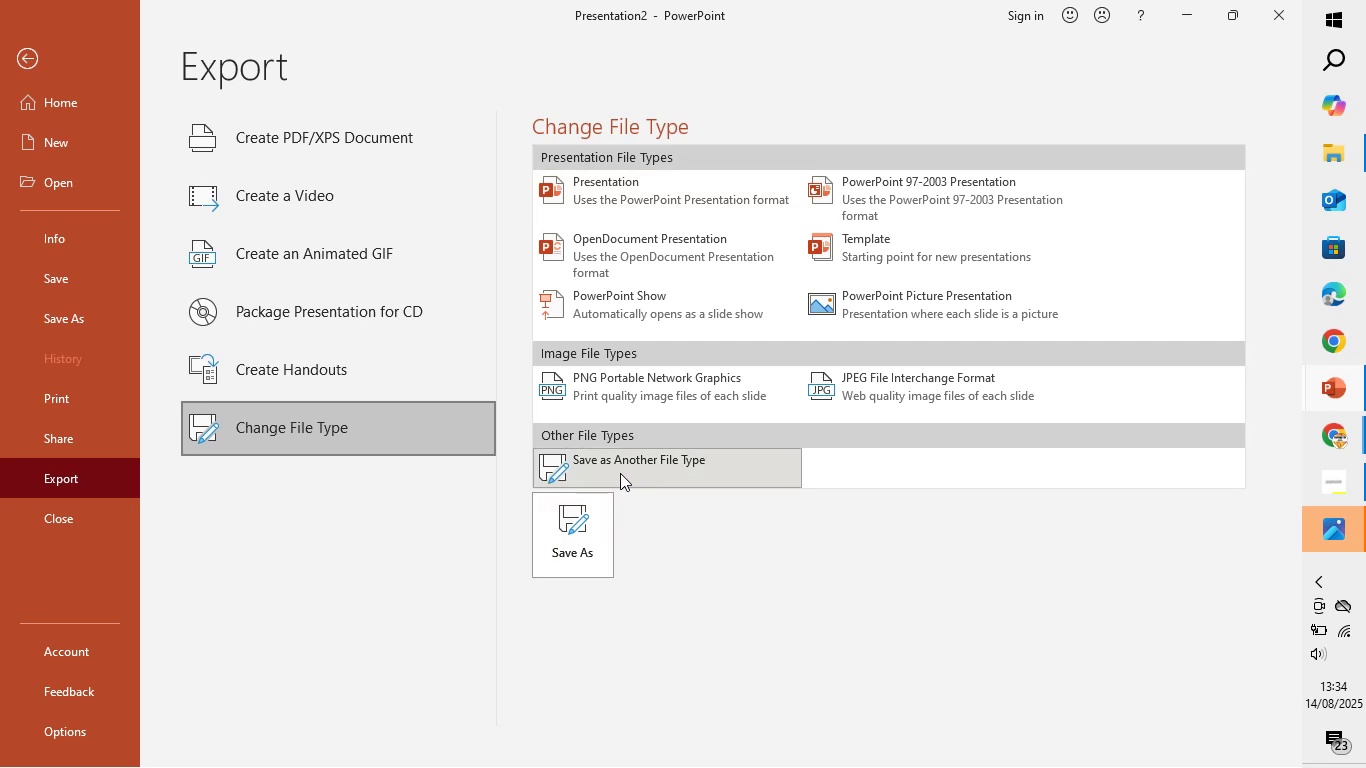 
left_click([569, 548])
 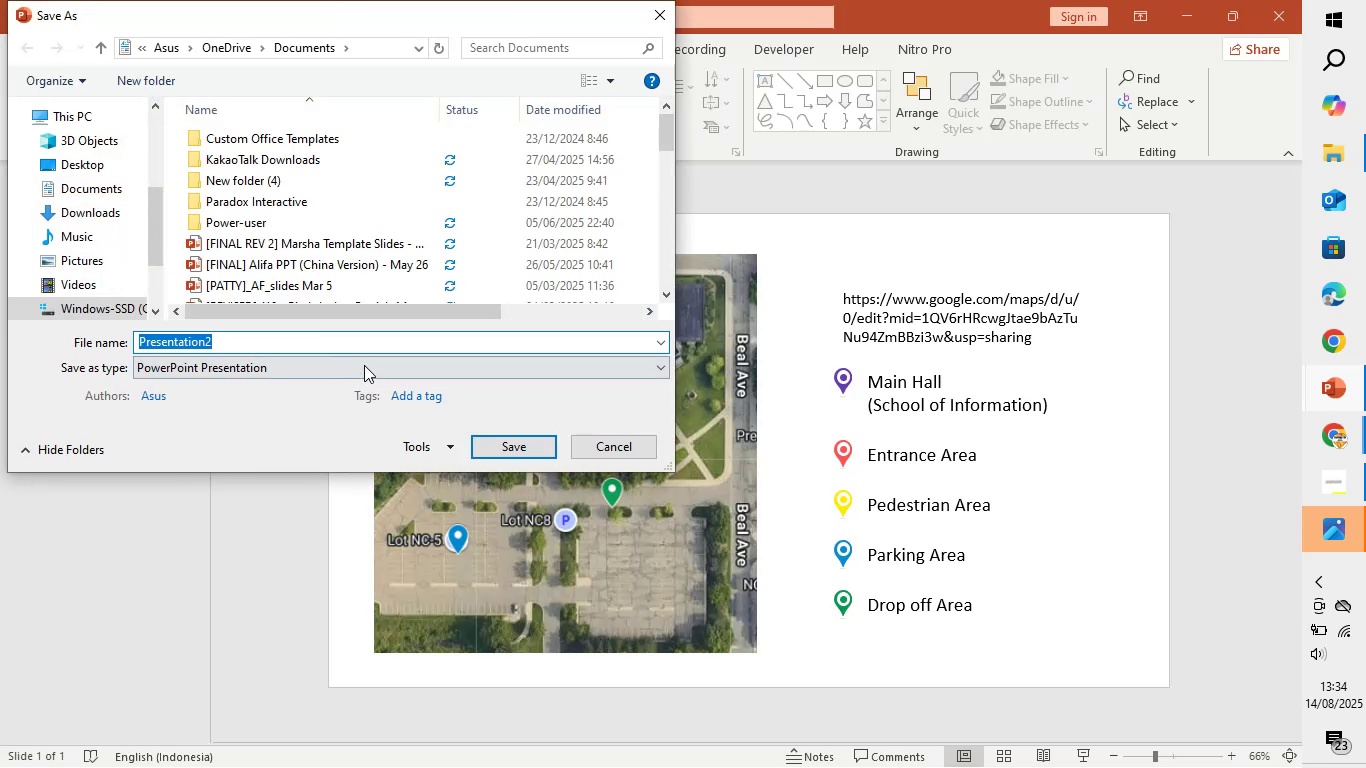 
left_click([366, 345])
 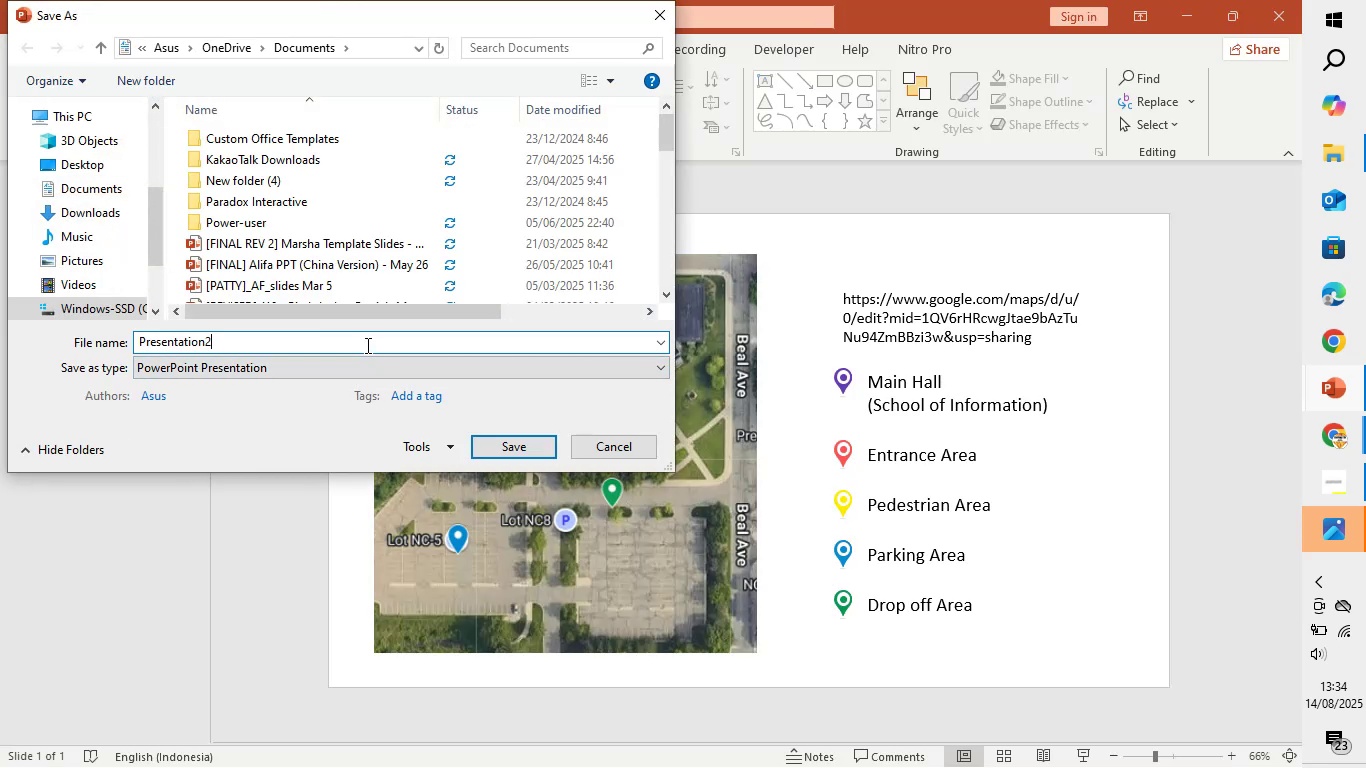 
key(Backspace)
type( UMCF)
 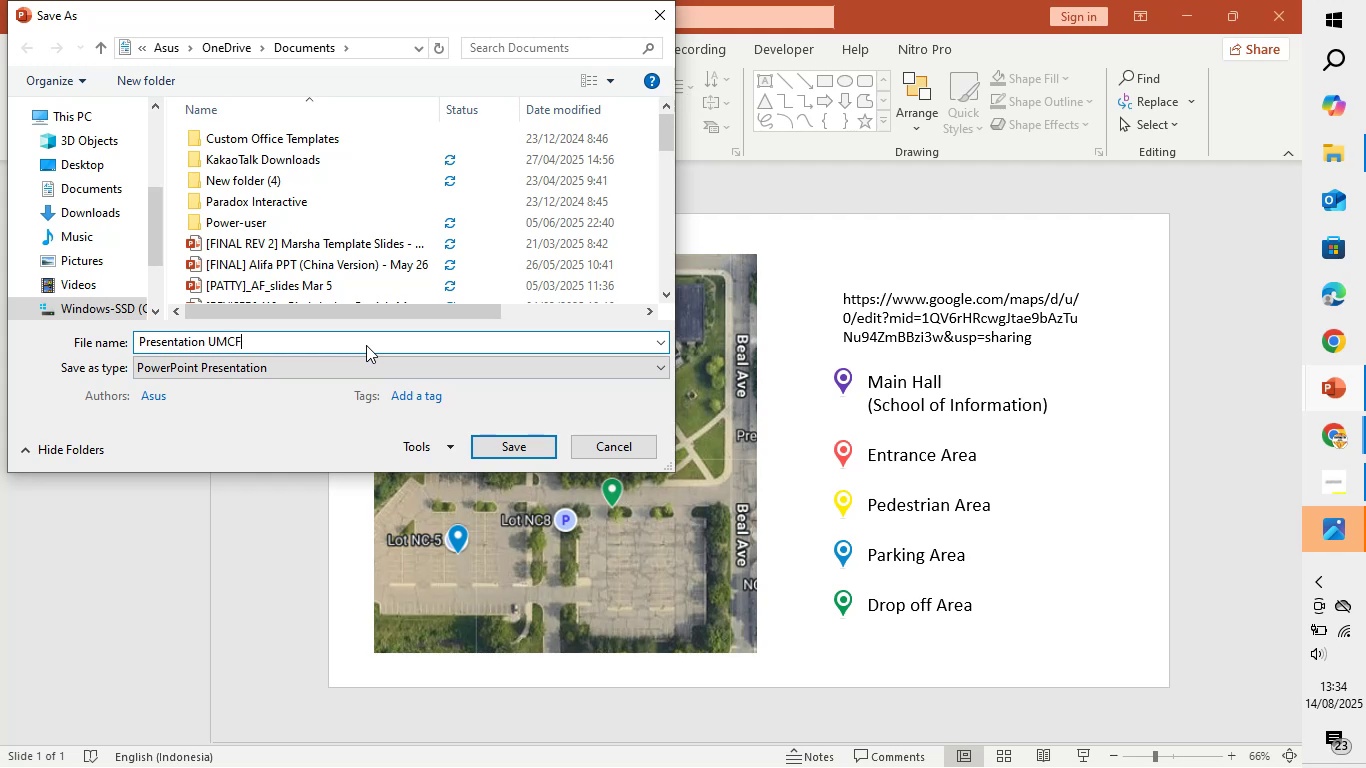 
left_click([656, 370])
 